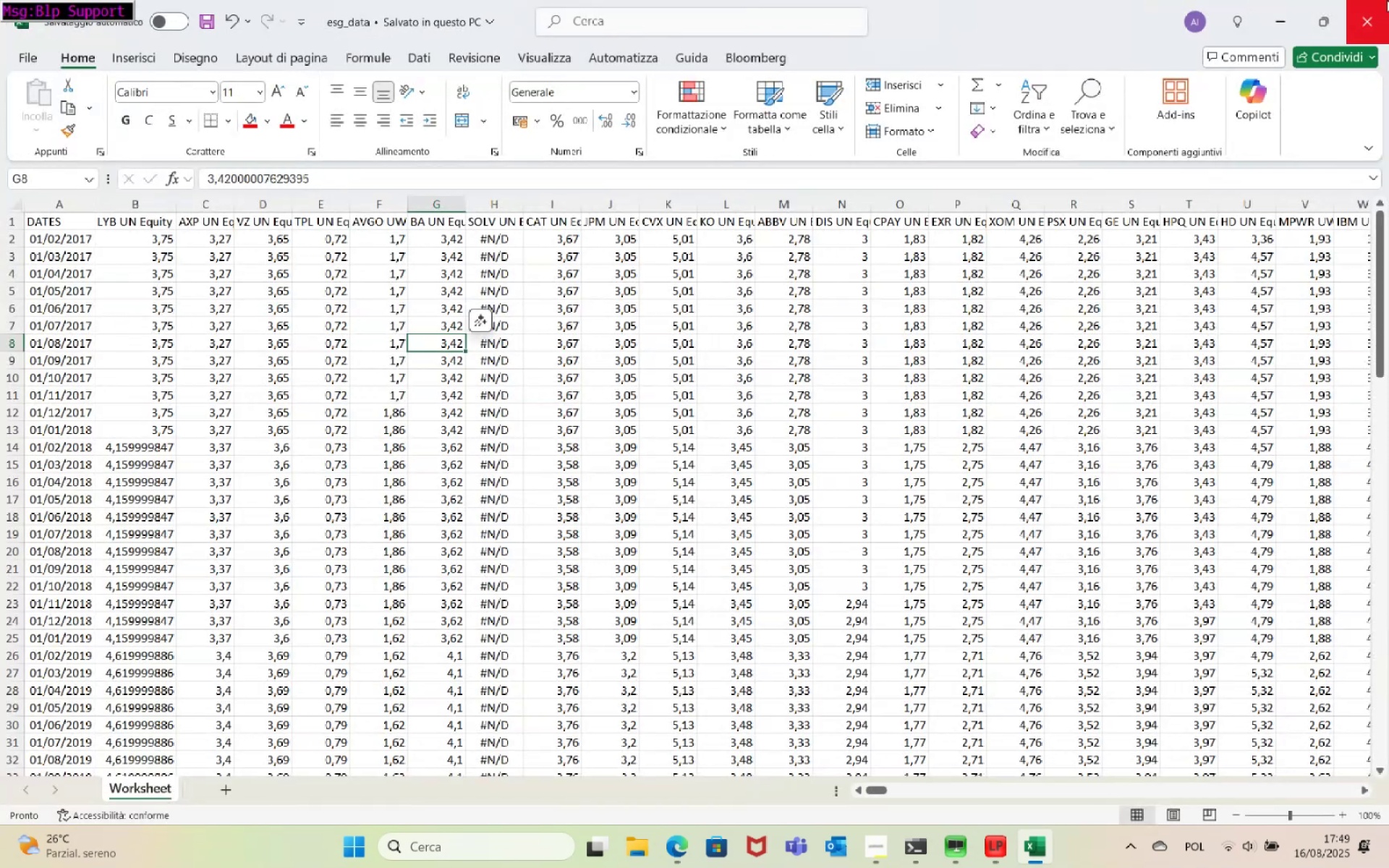 
left_click([1387, 0])
 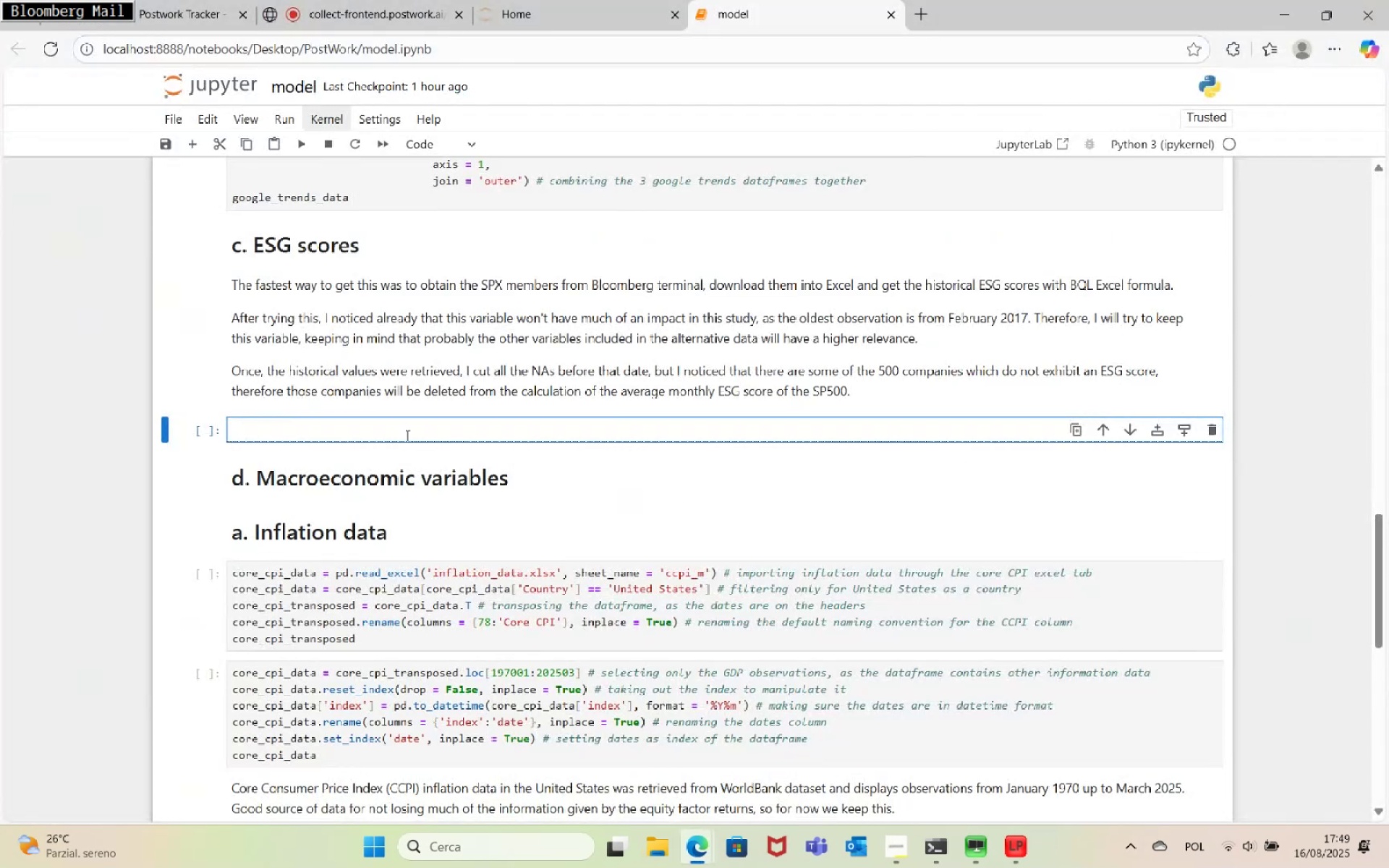 
left_click([420, 430])
 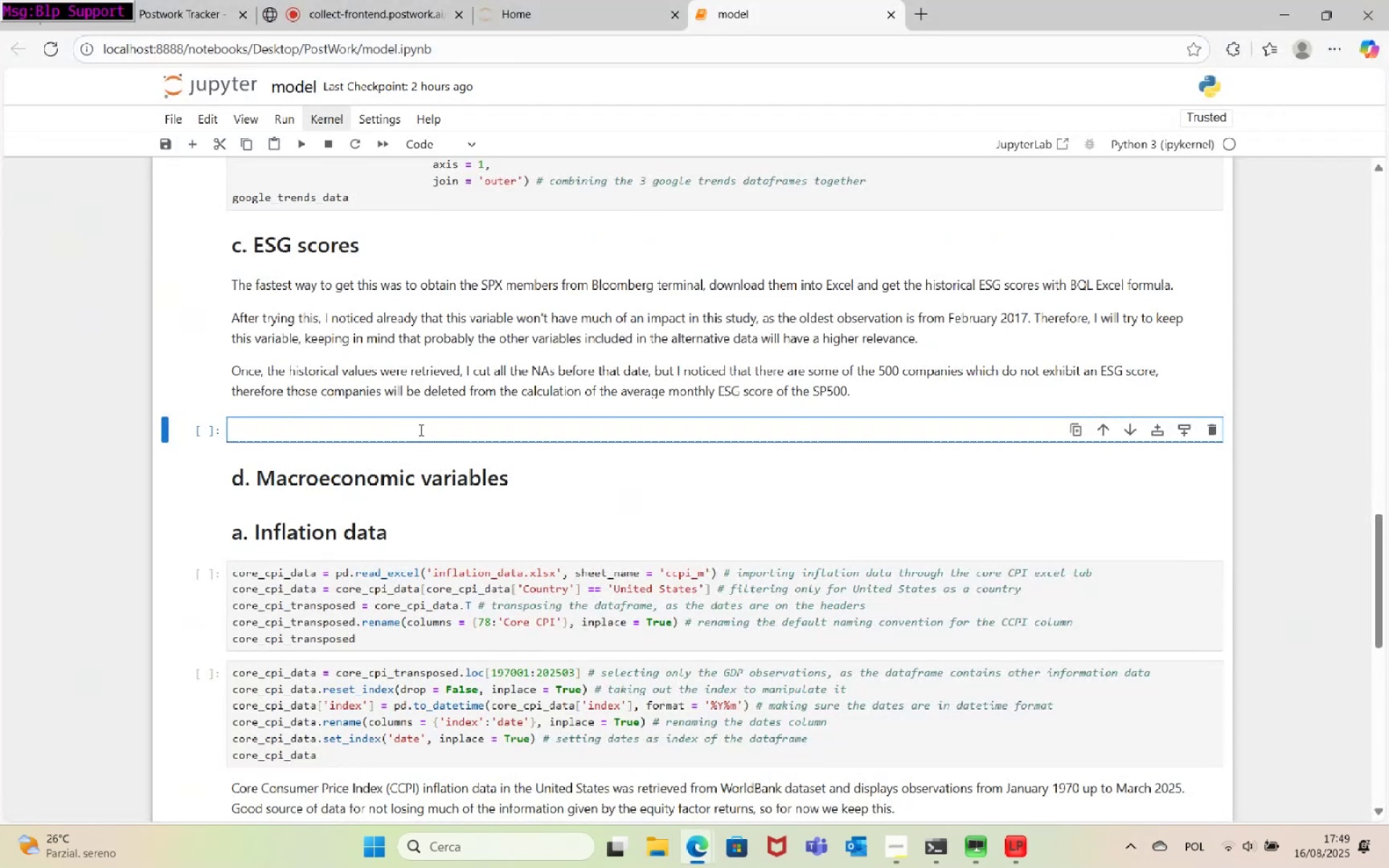 
type(esg_data =)
key(Backspace)
type(= pd.read_excel('esg_data.xlsx'))
 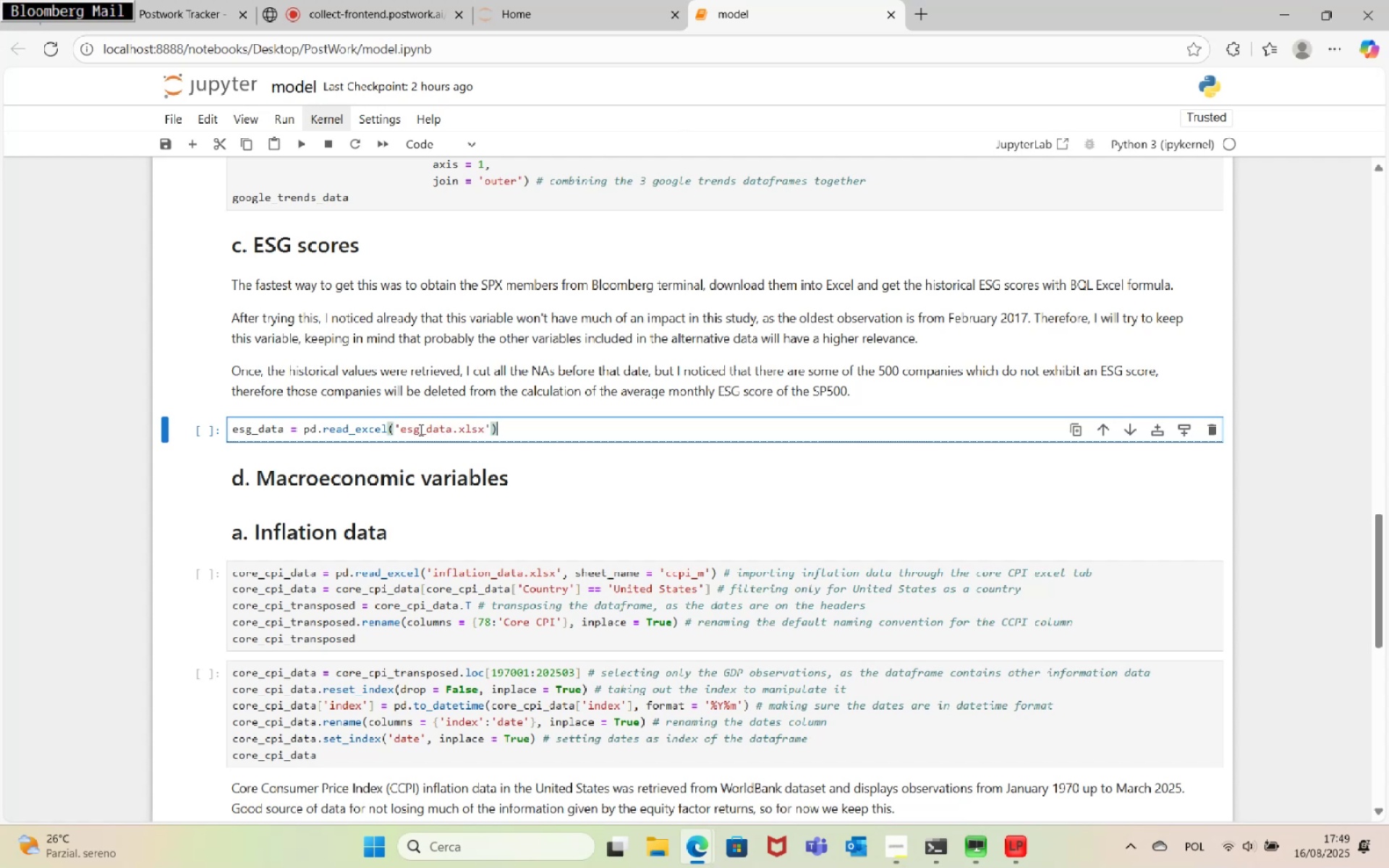 
key(Enter)
 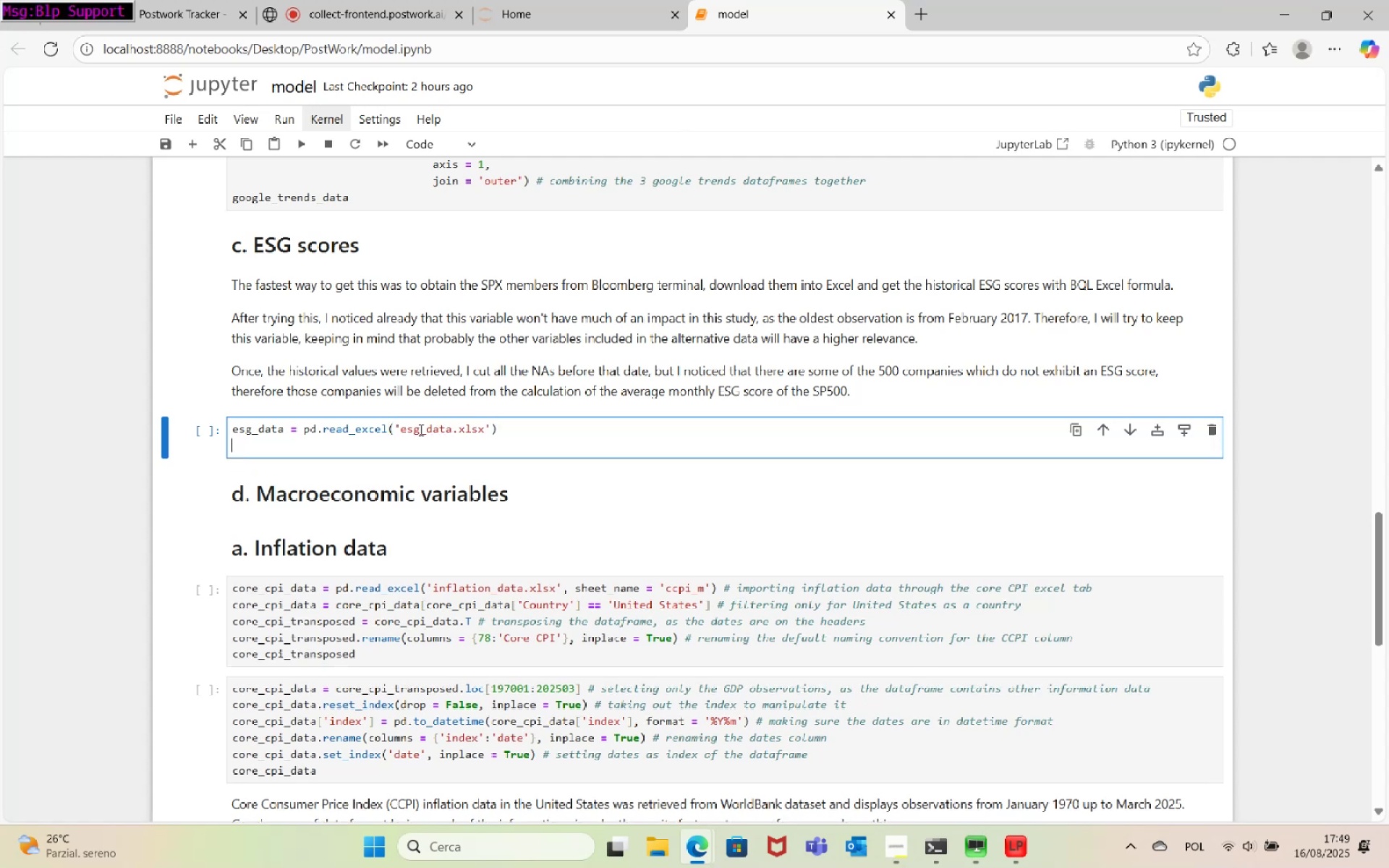 
type(esg_data)
 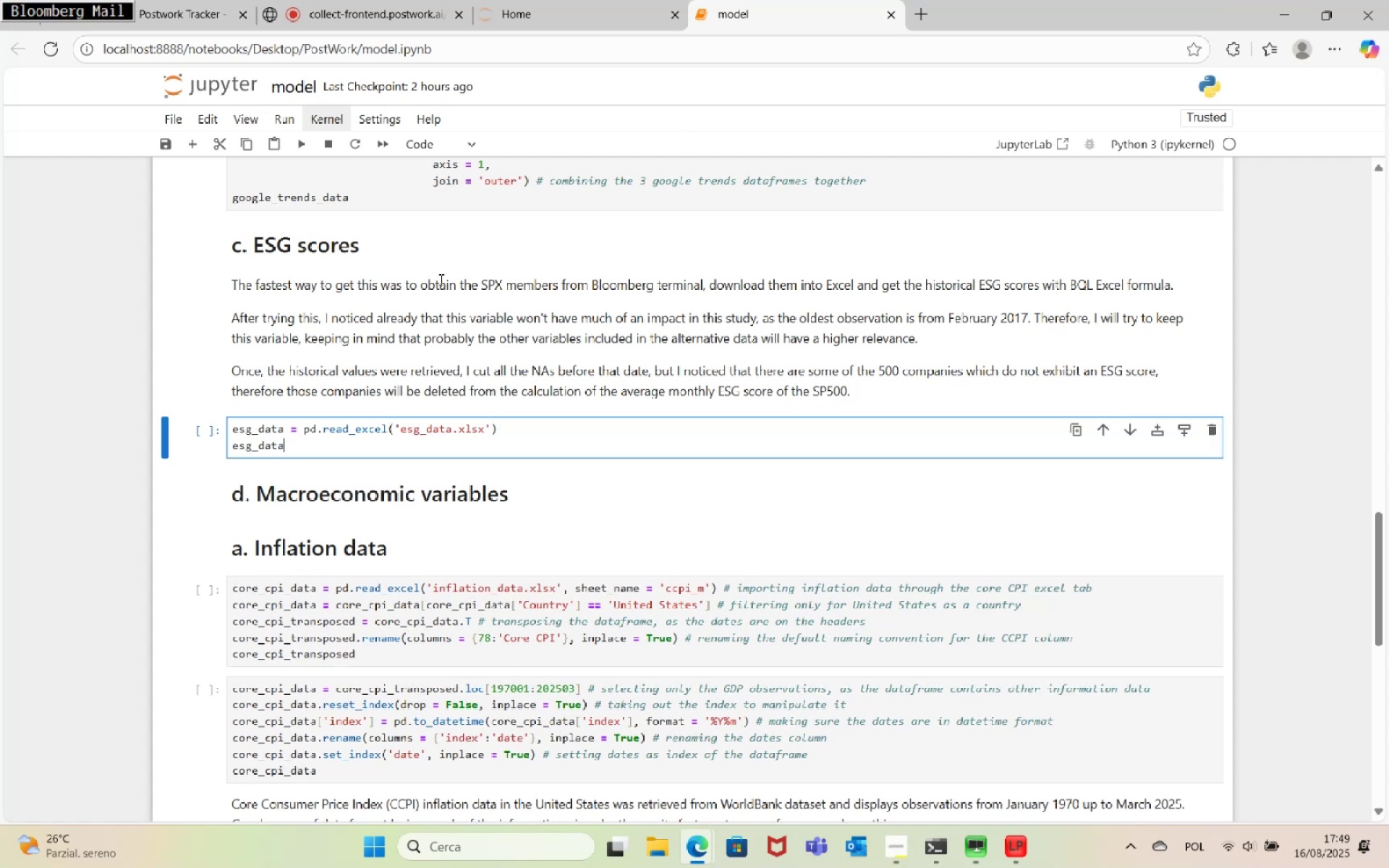 
left_click([301, 142])
 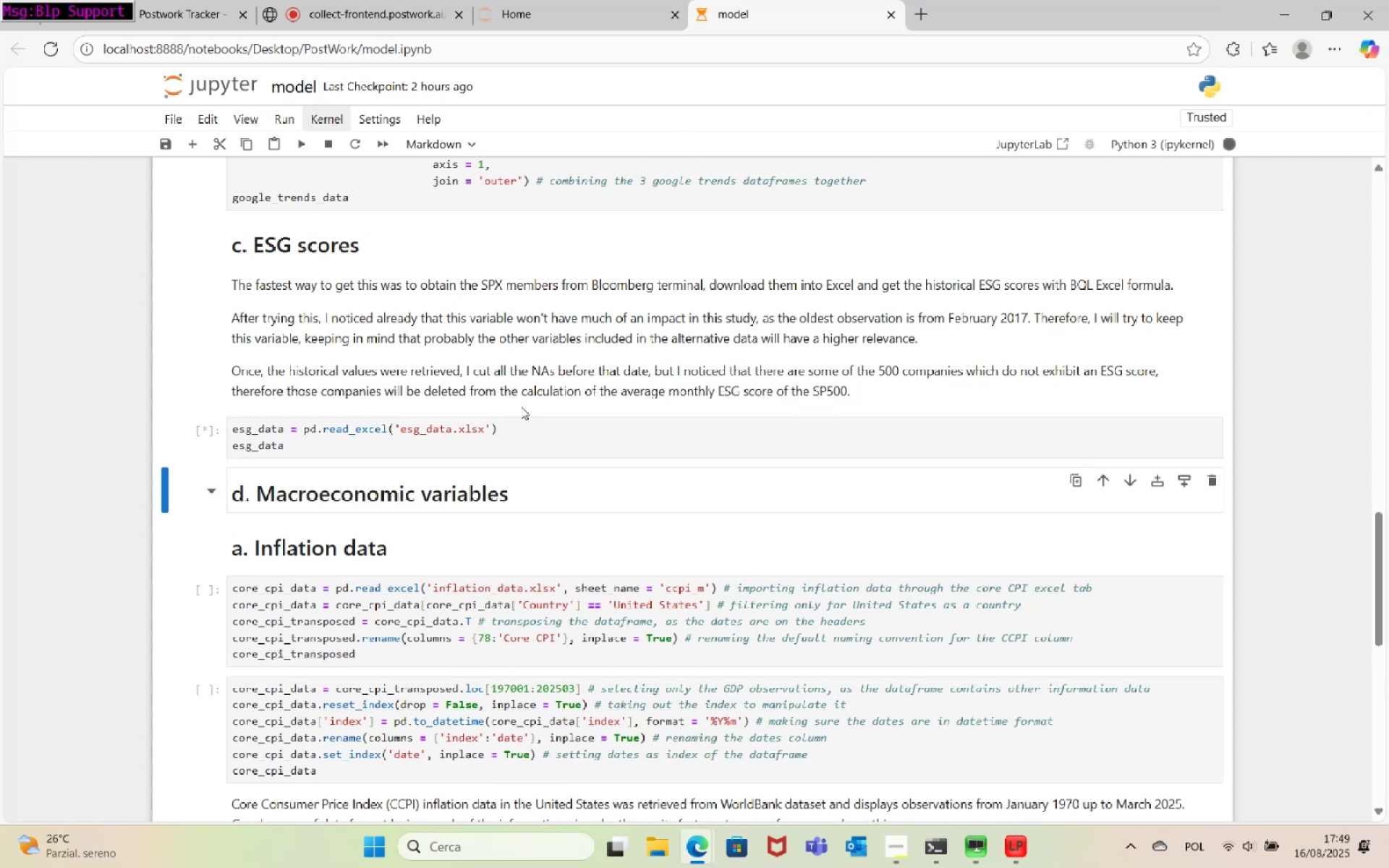 
mouse_move([628, 451])
 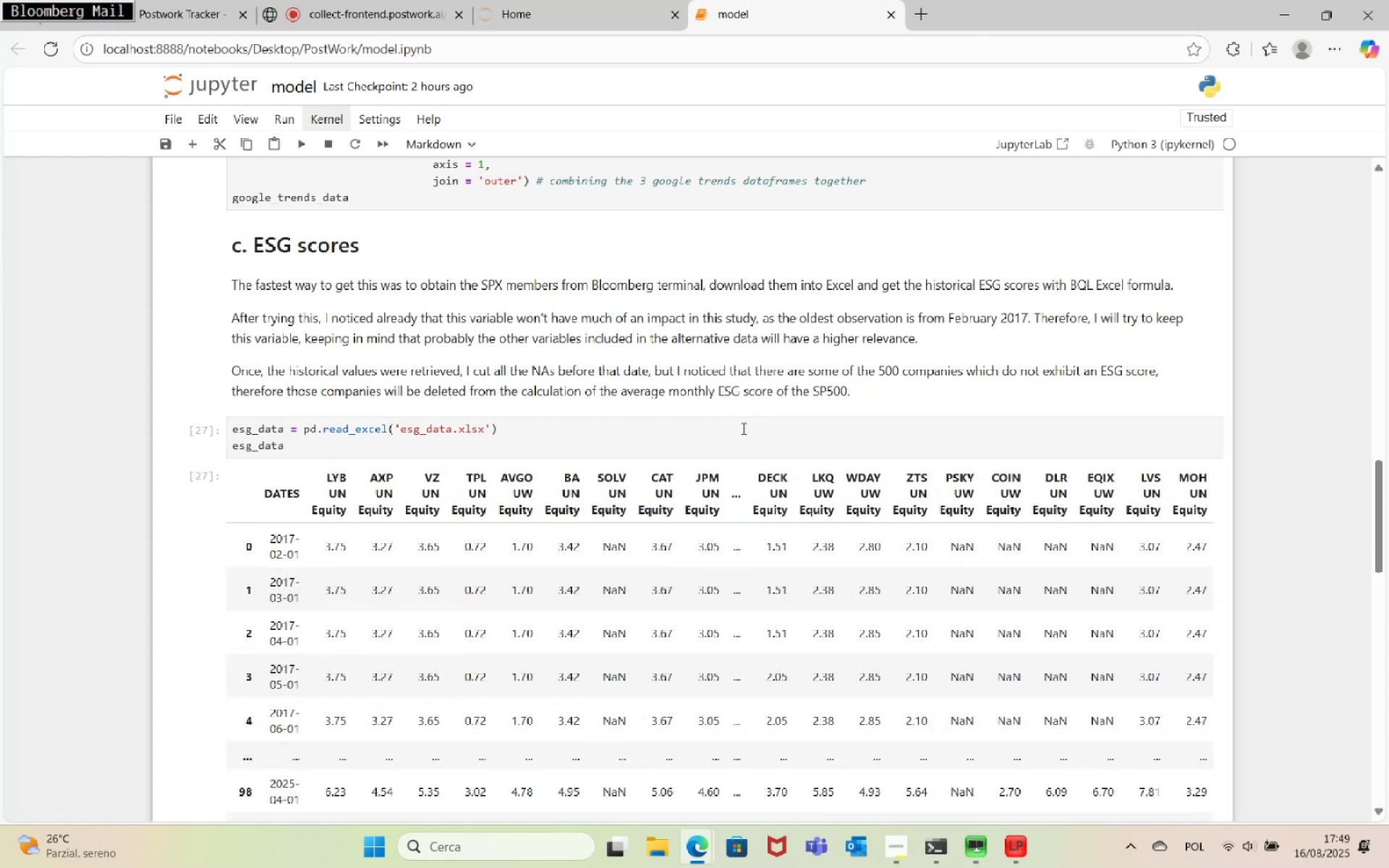 
scroll: coordinate [742, 428], scroll_direction: down, amount: 1.0
 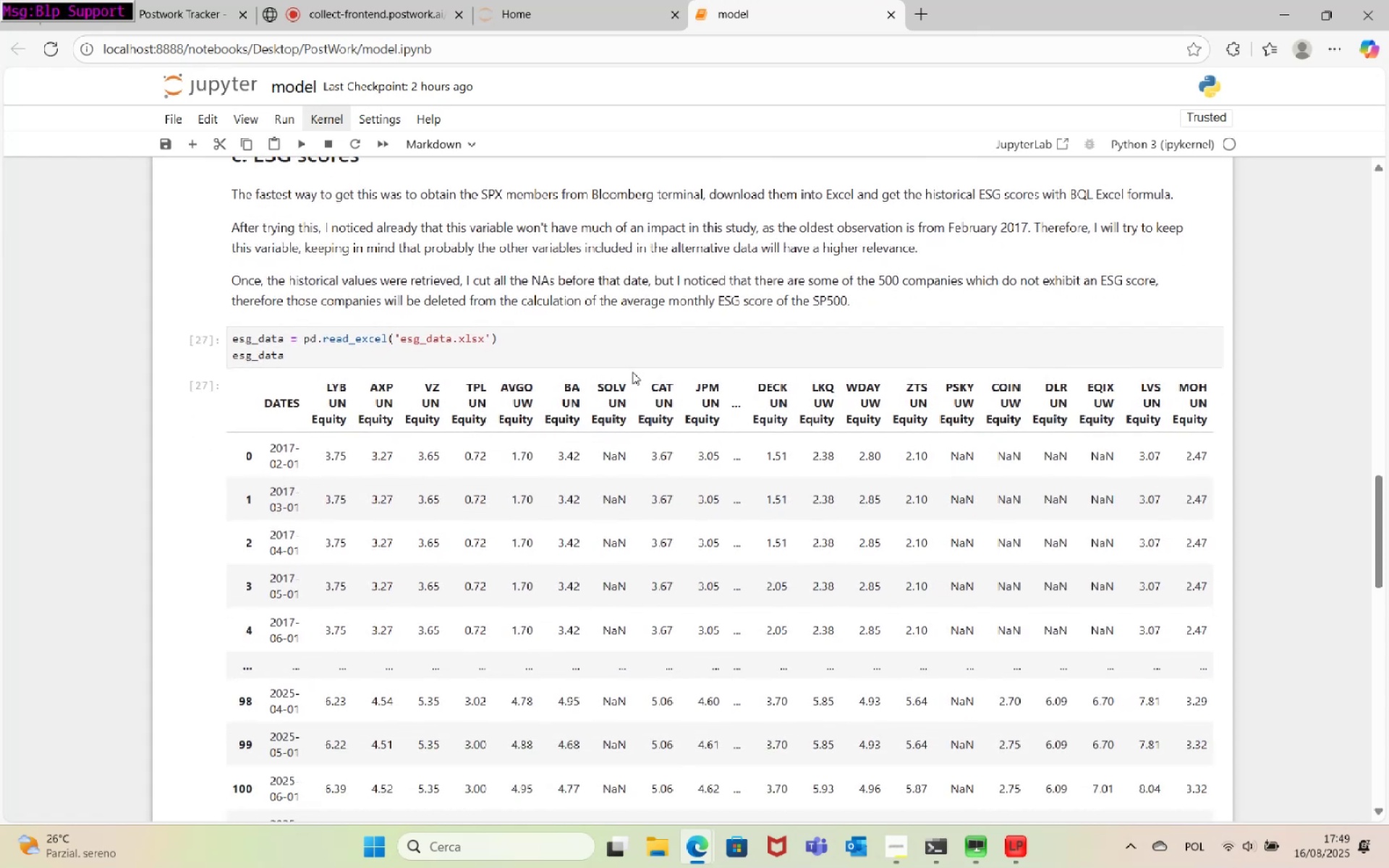 
left_click([626, 359])
 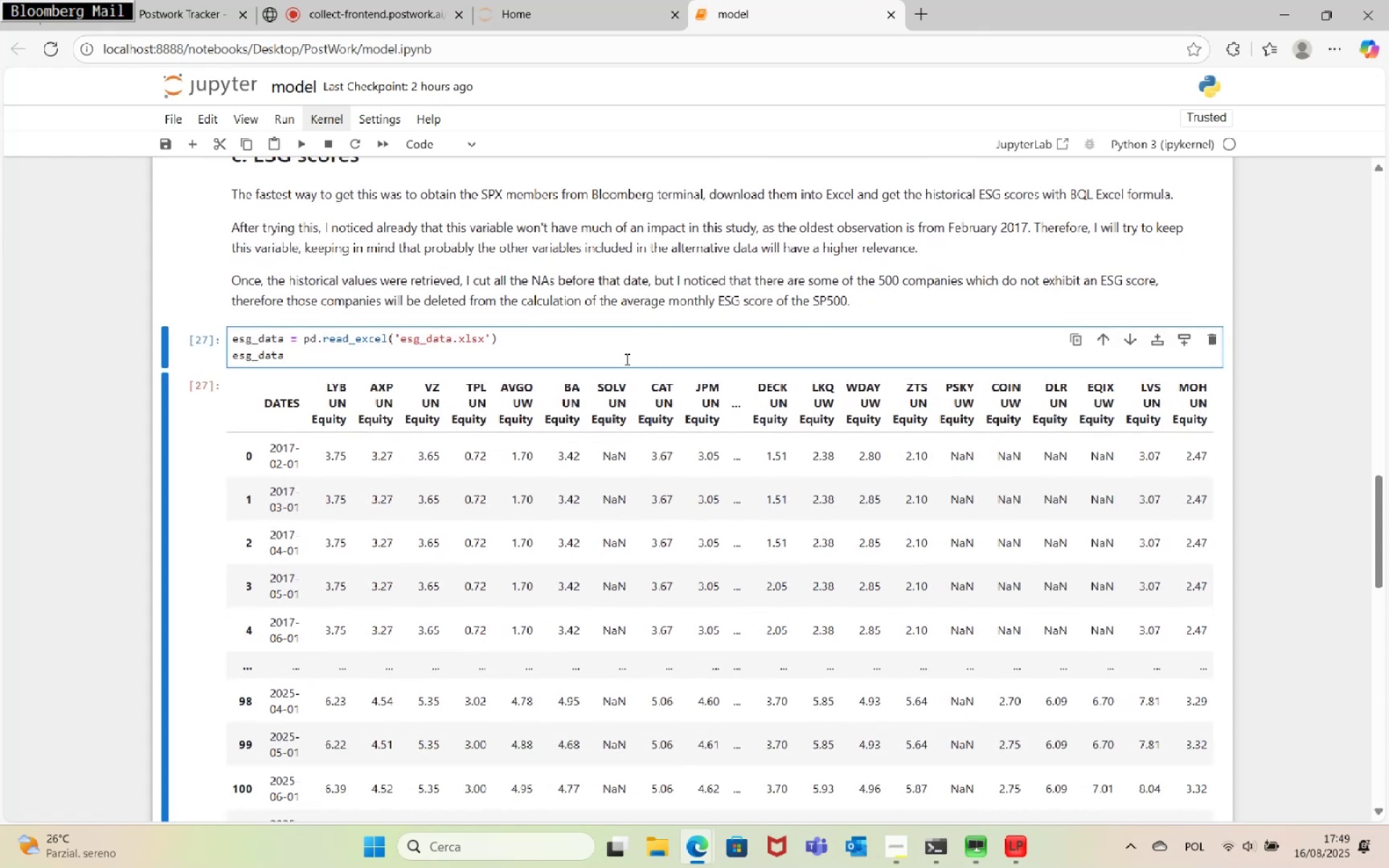 
key(Control+S)
 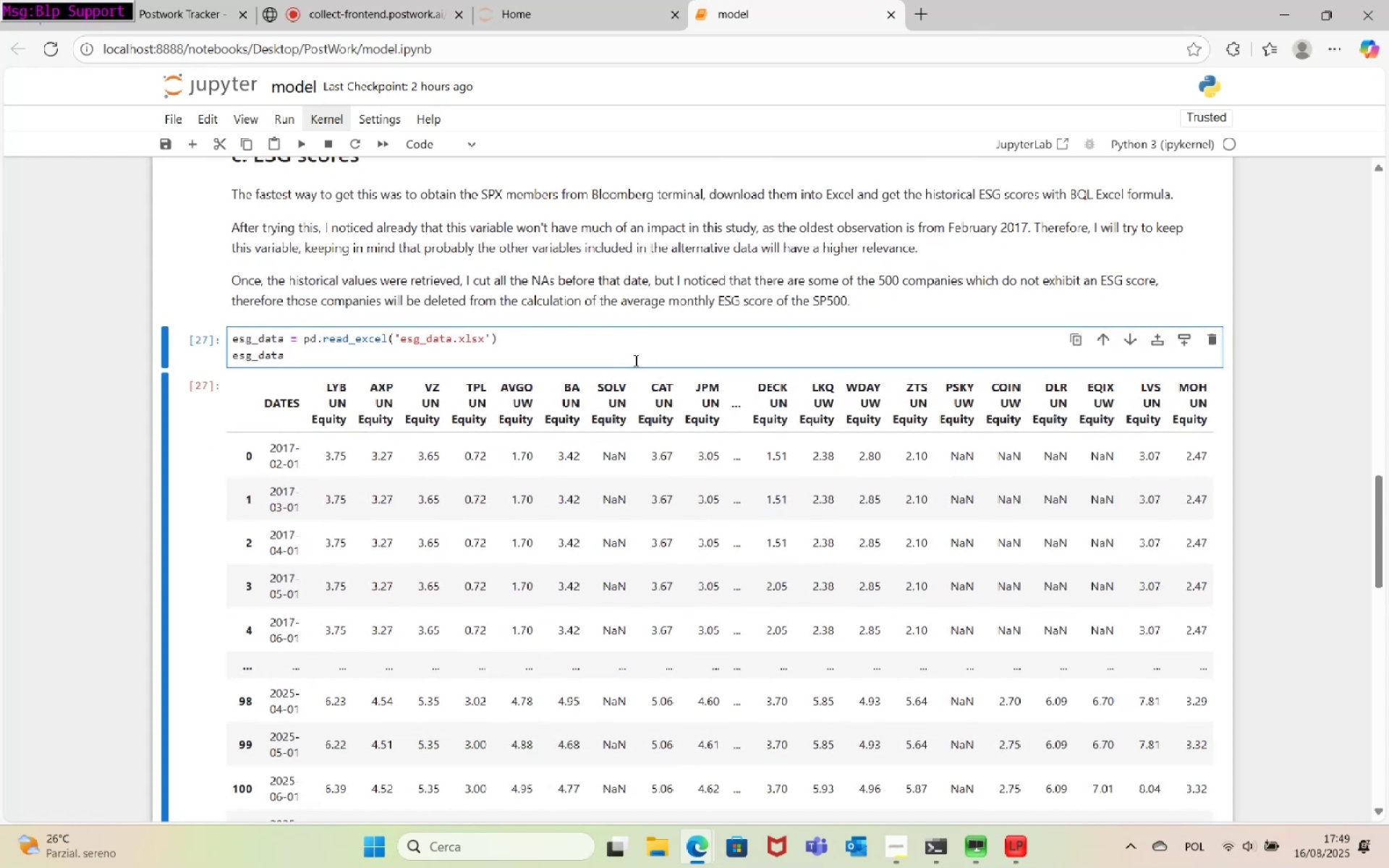 
scroll: coordinate [637, 361], scroll_direction: down, amount: 1.0
 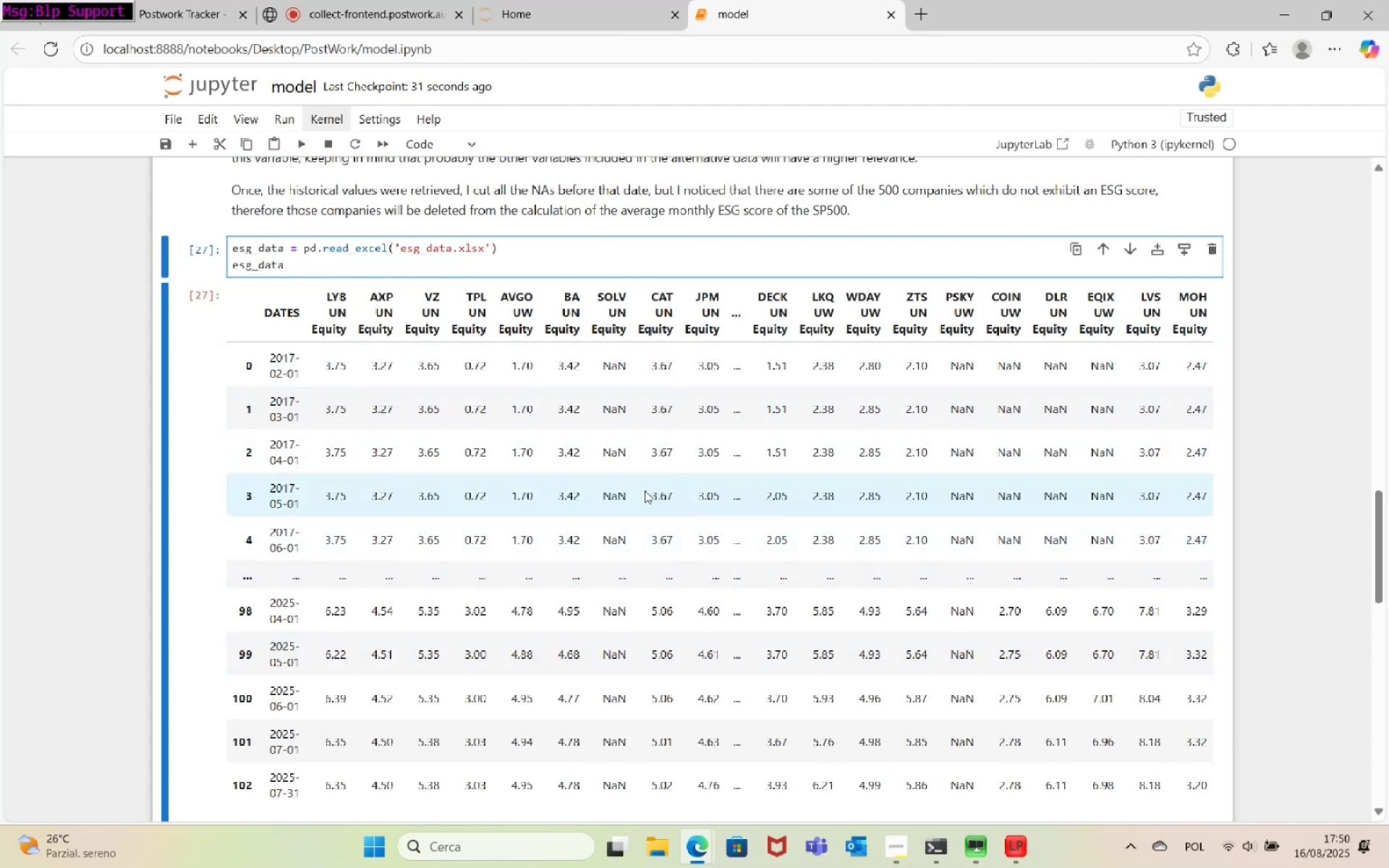 
wait(35.71)
 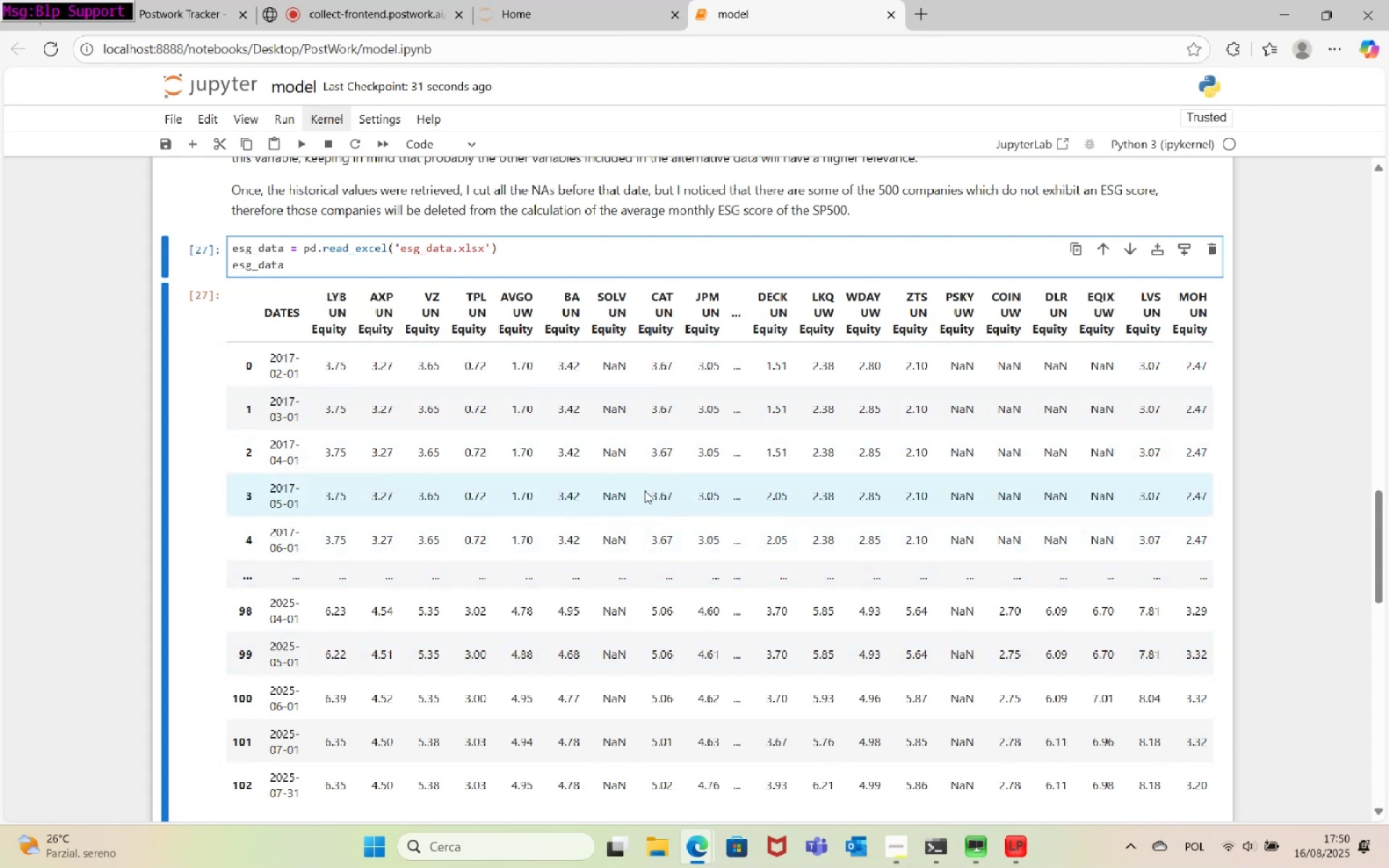 
scroll: coordinate [809, 347], scroll_direction: down, amount: 3.0
 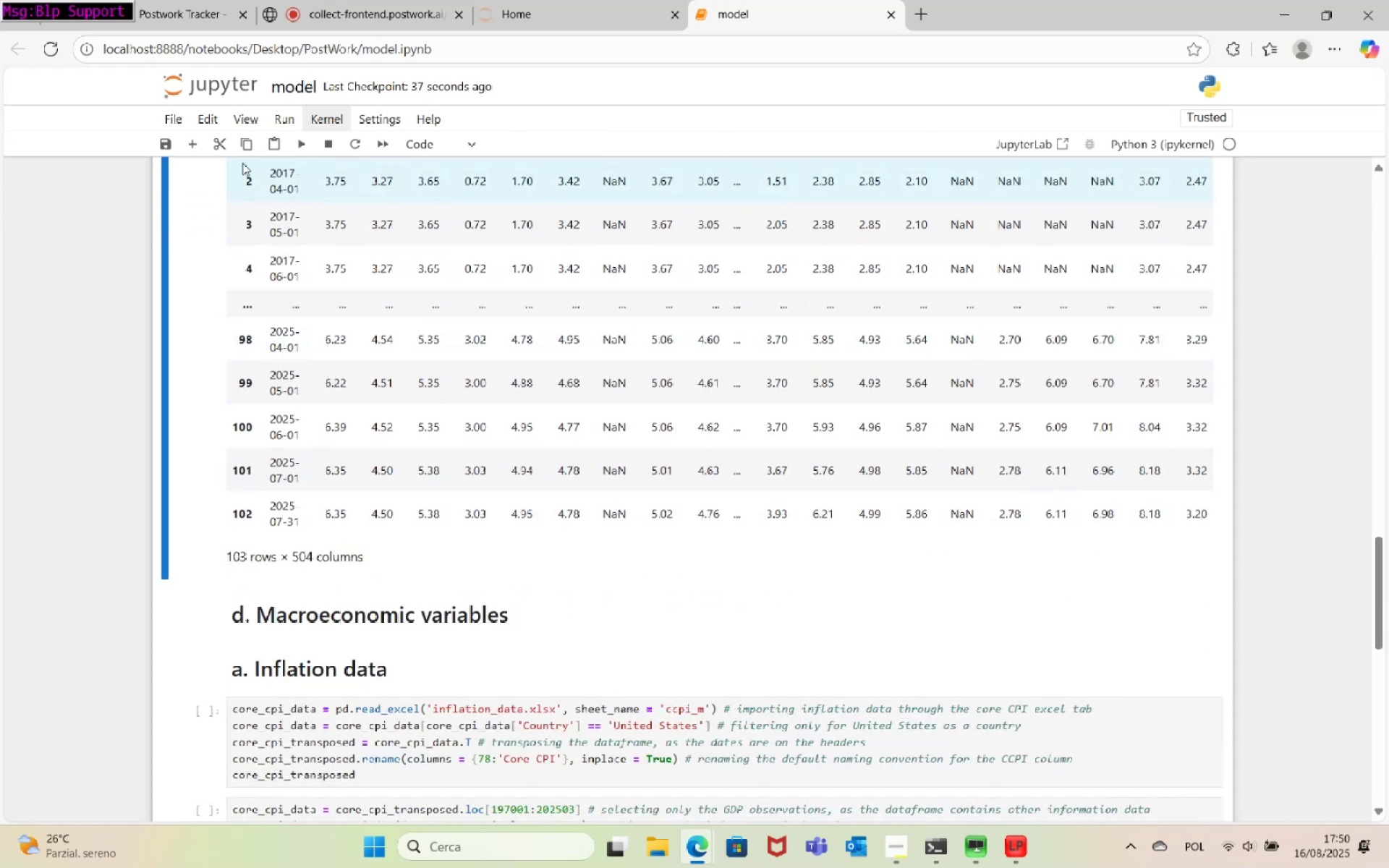 
left_click([194, 142])
 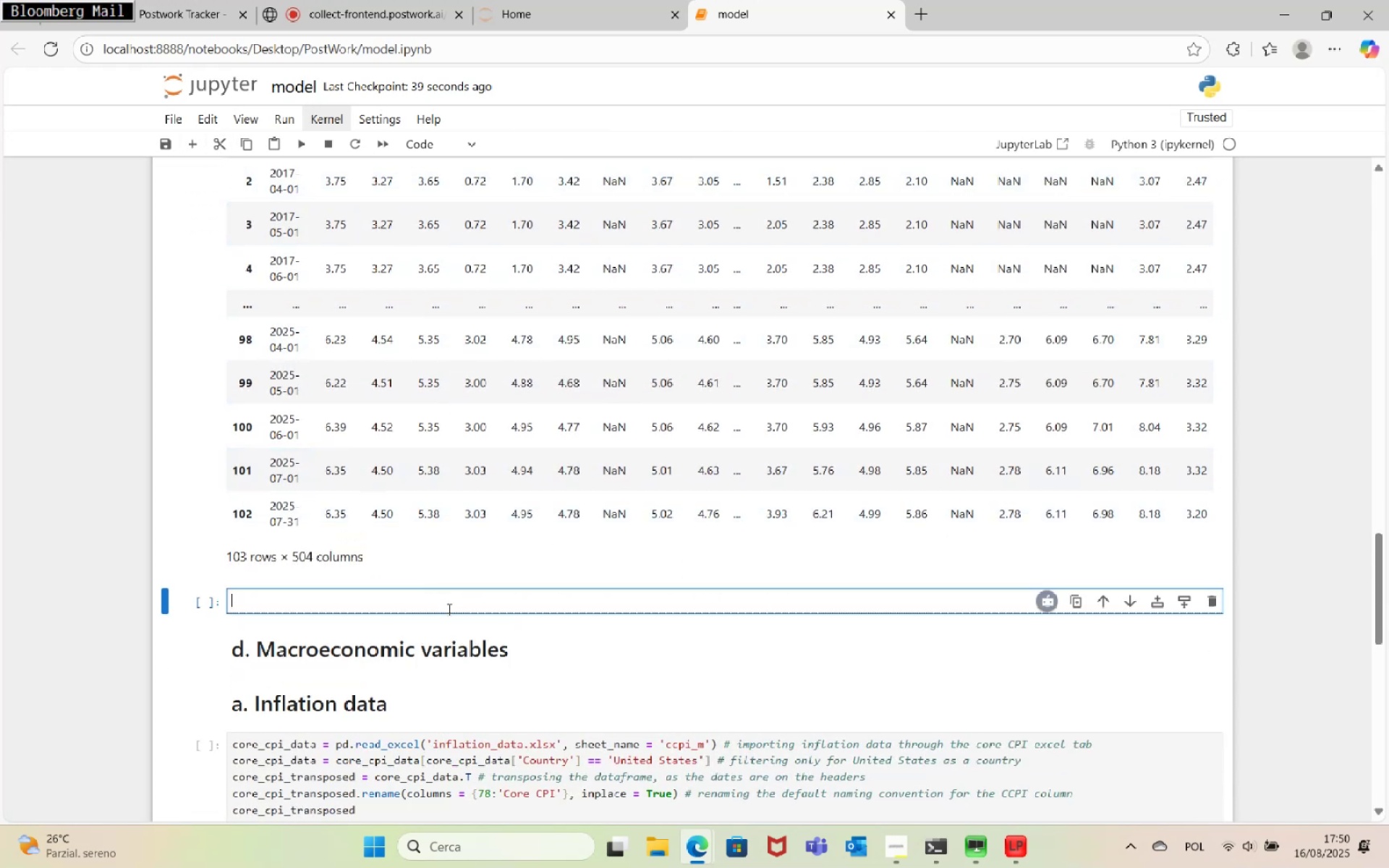 
left_click([449, 608])
 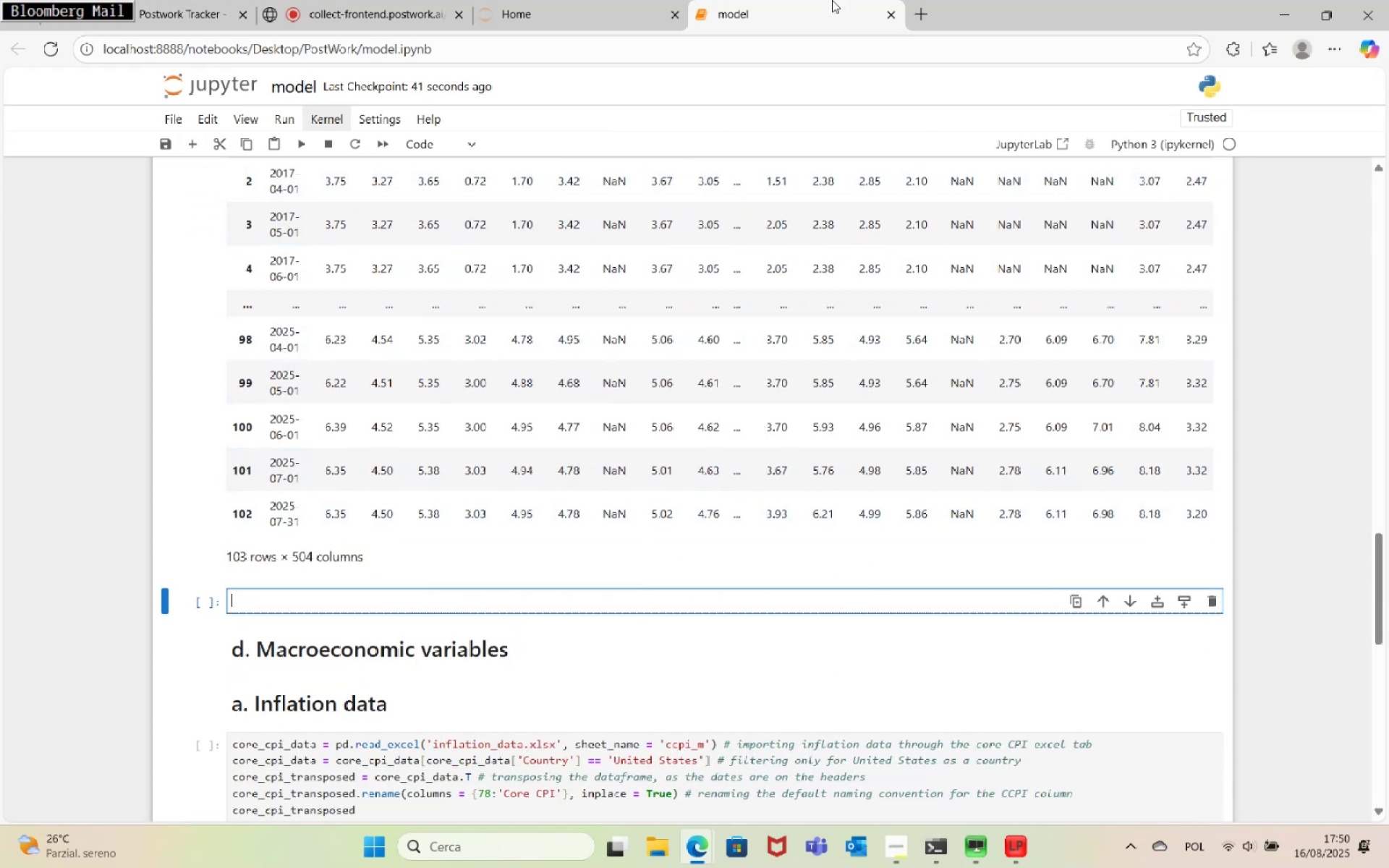 
left_click([919, 9])
 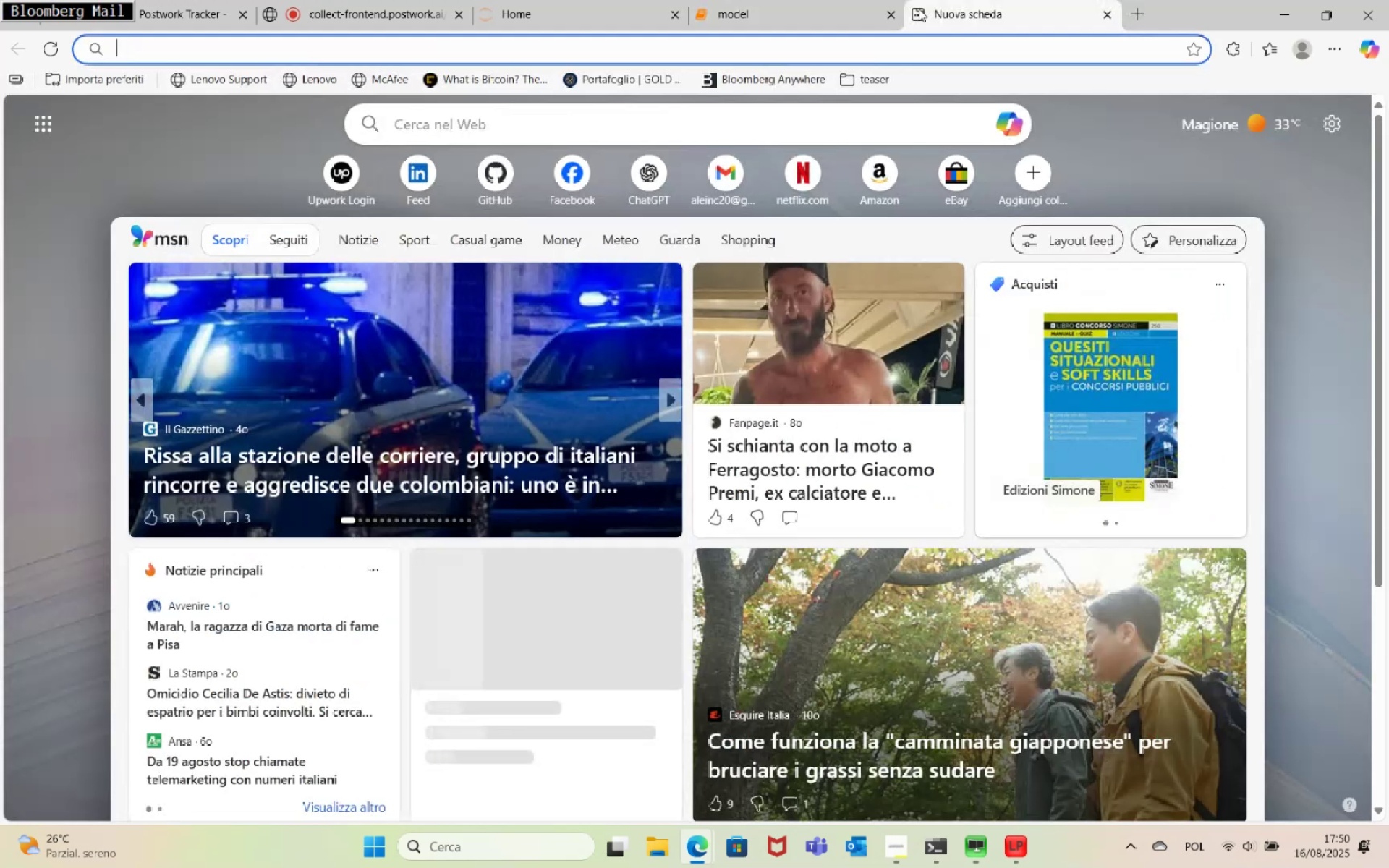 
type(dropping columns with NAs)
 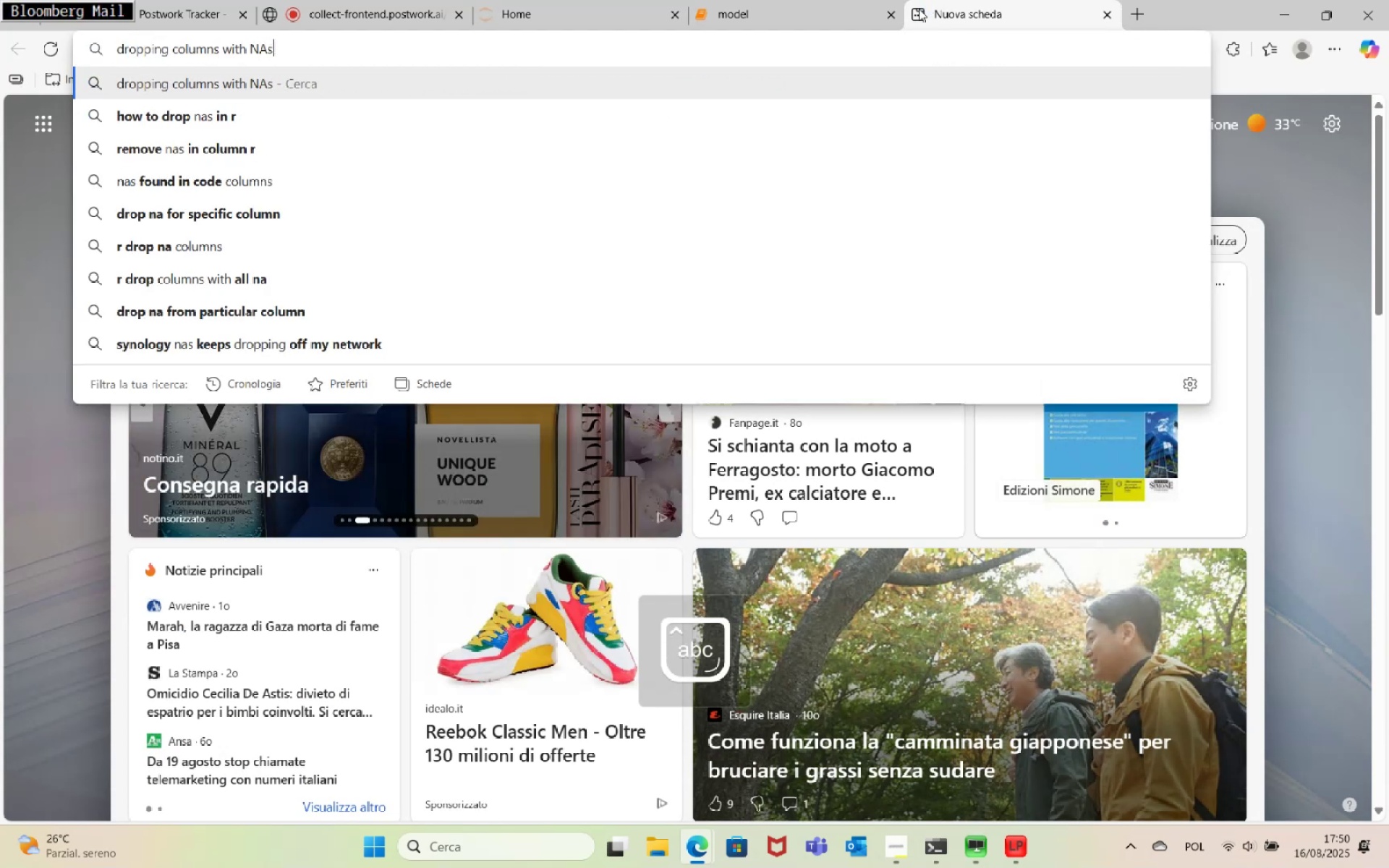 
key(Enter)
 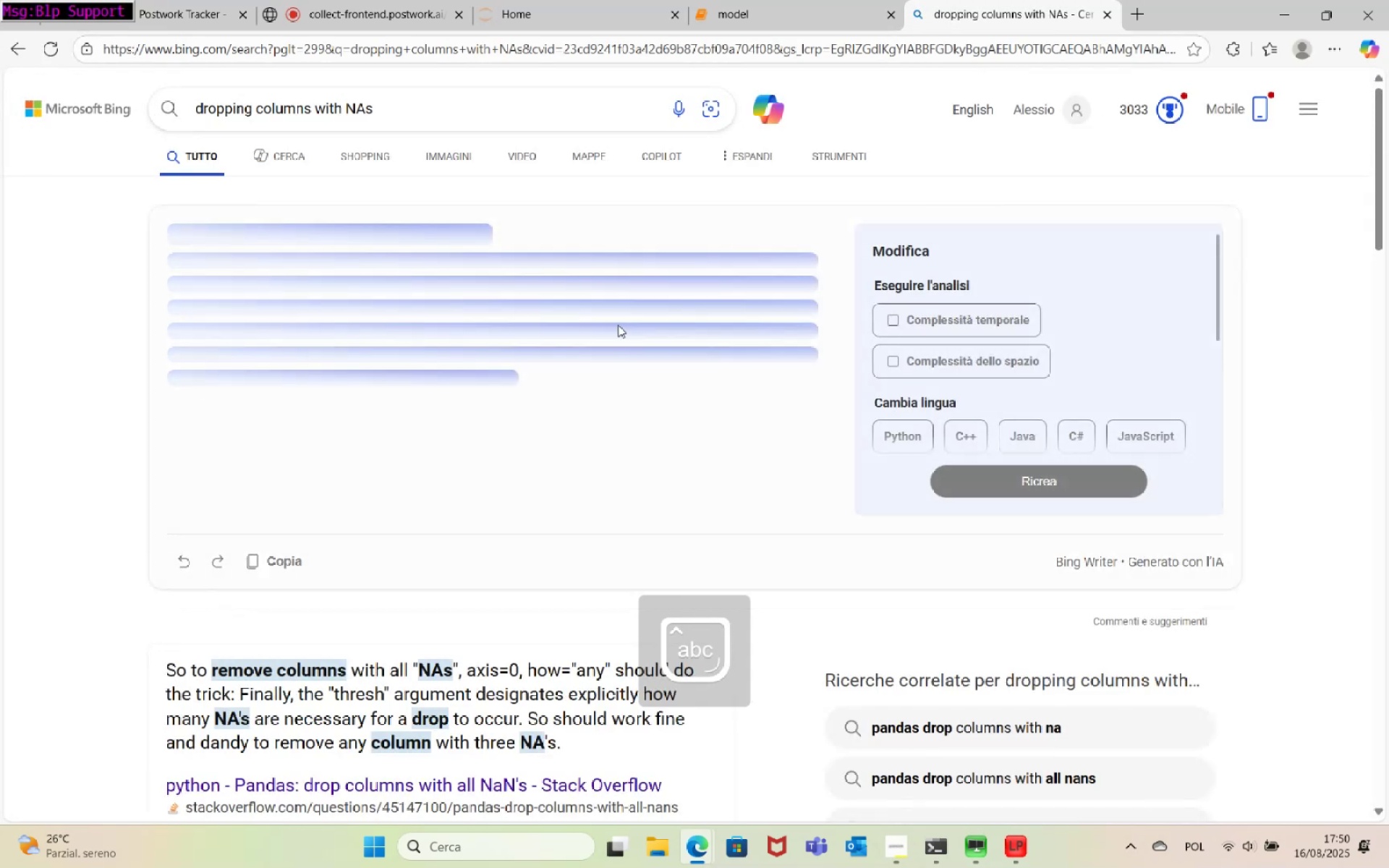 
scroll: coordinate [404, 523], scroll_direction: down, amount: 4.0
 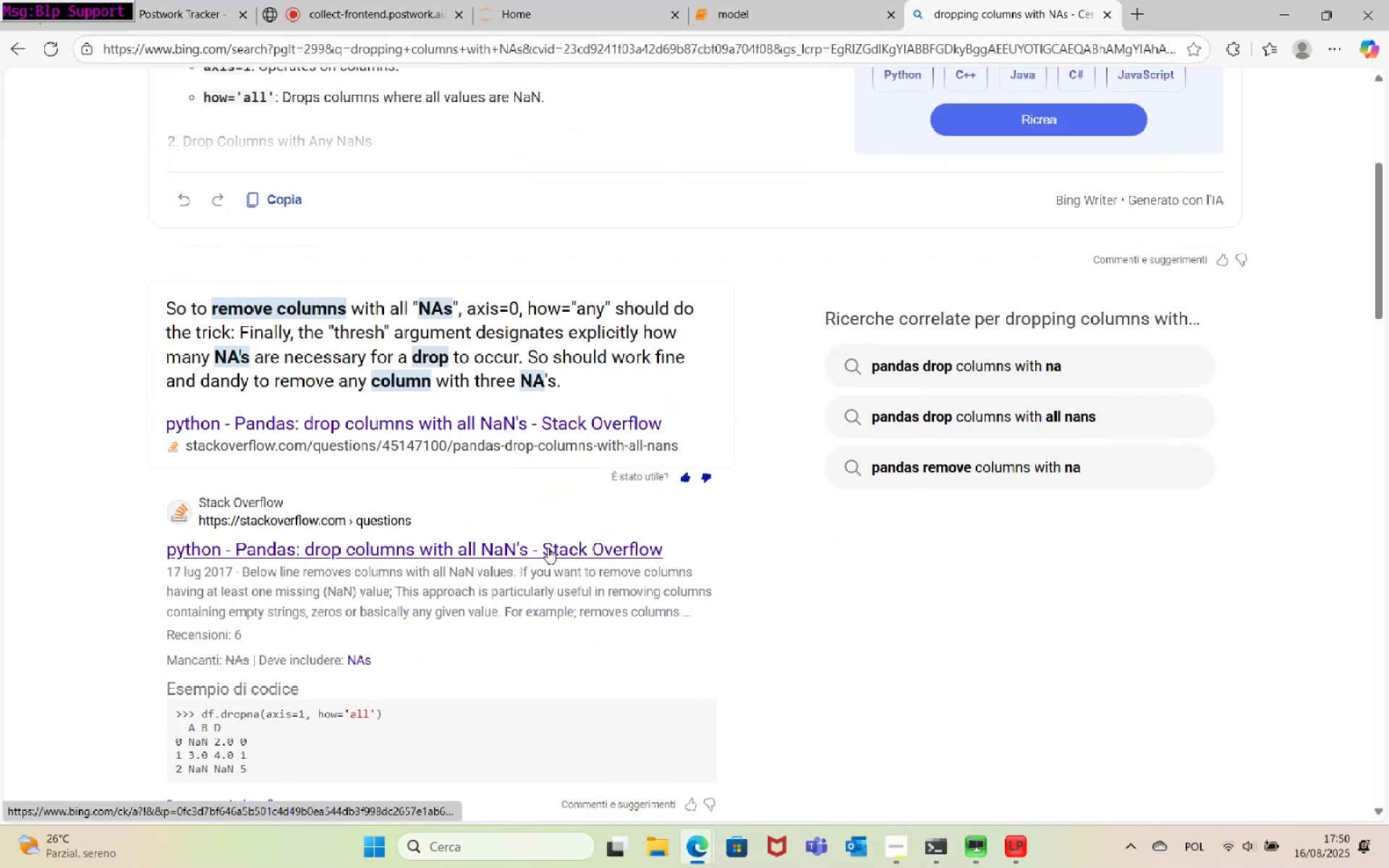 
left_click([548, 548])
 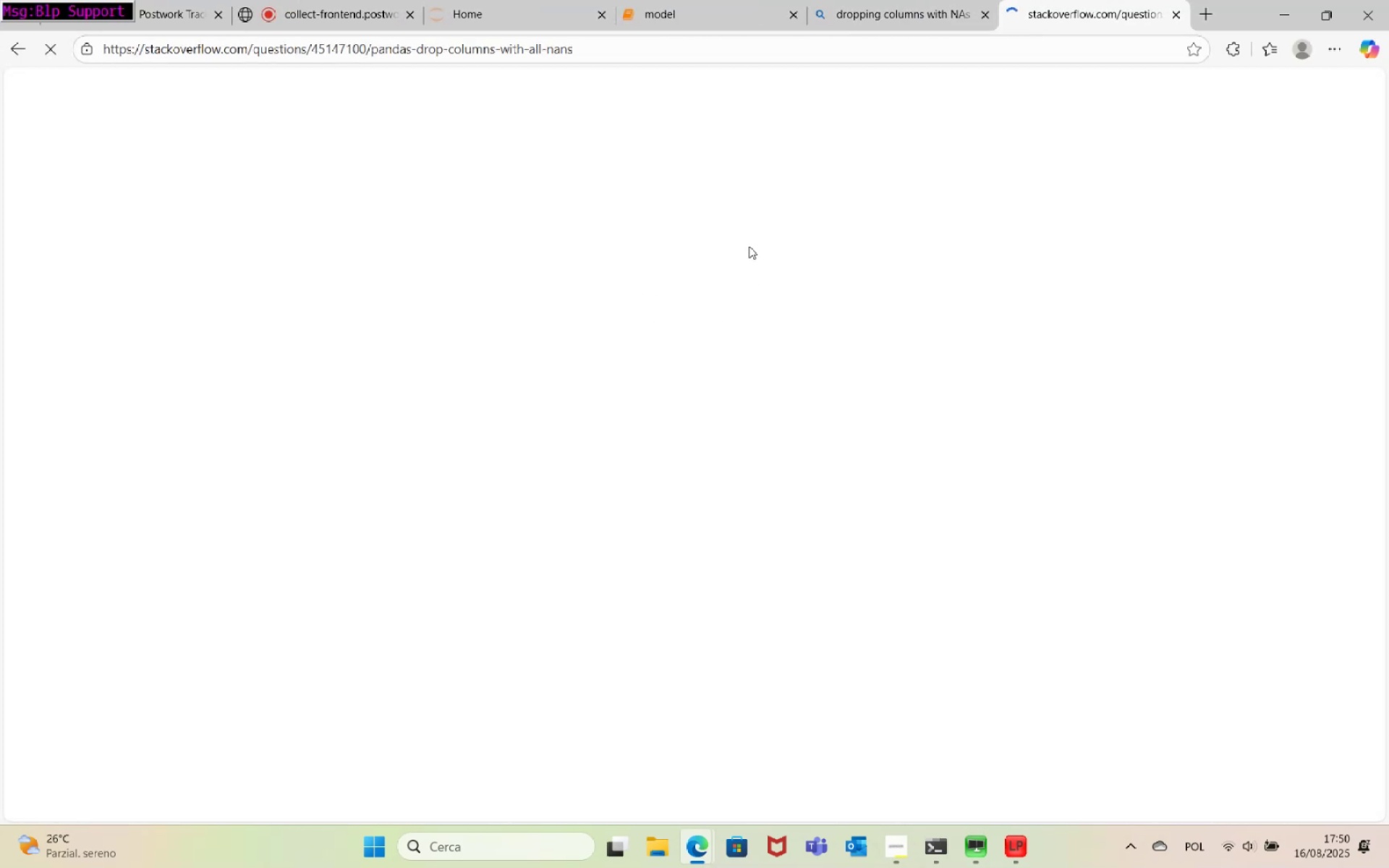 
mouse_move([797, 200])
 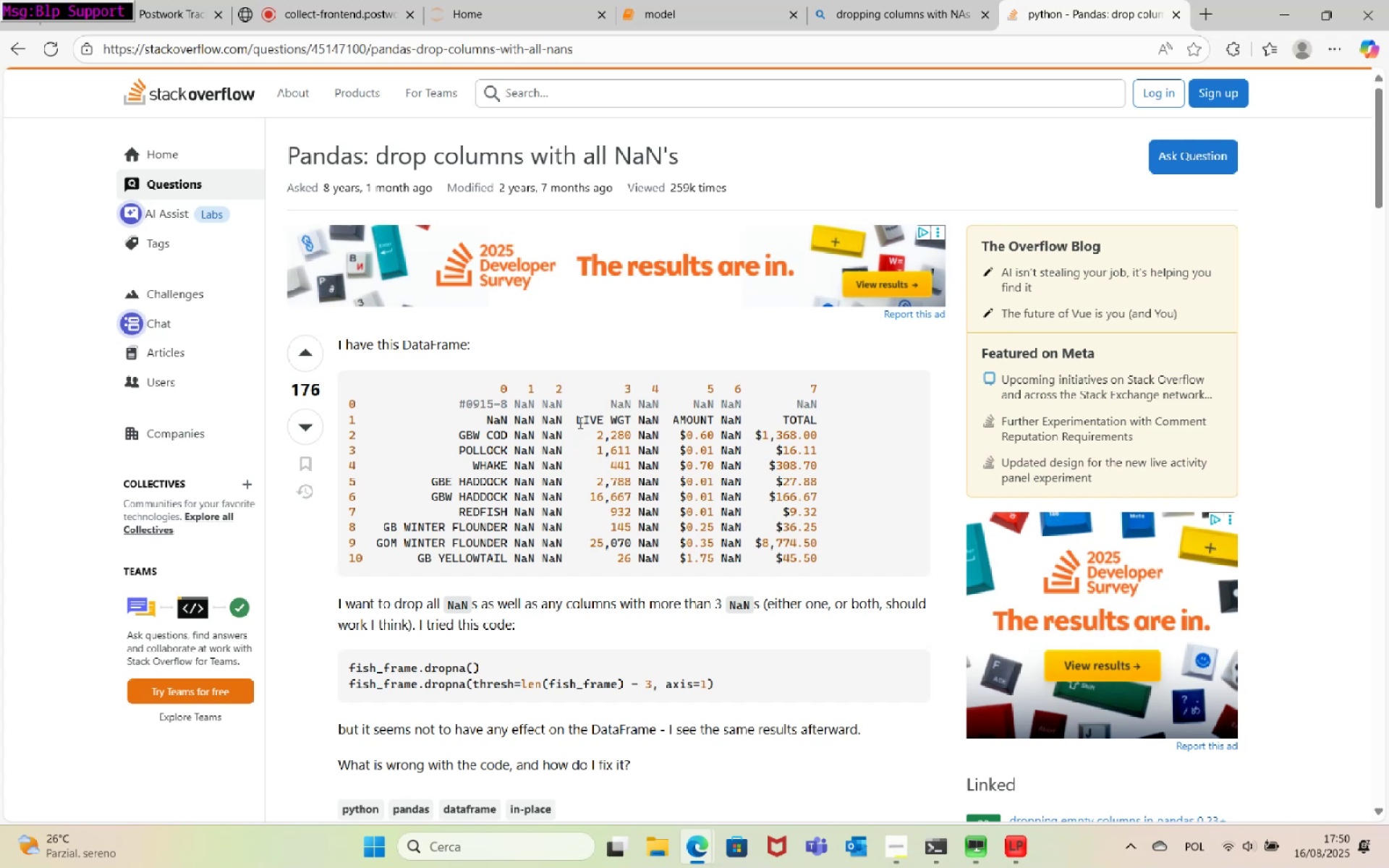 
scroll: coordinate [576, 401], scroll_direction: down, amount: 10.0
 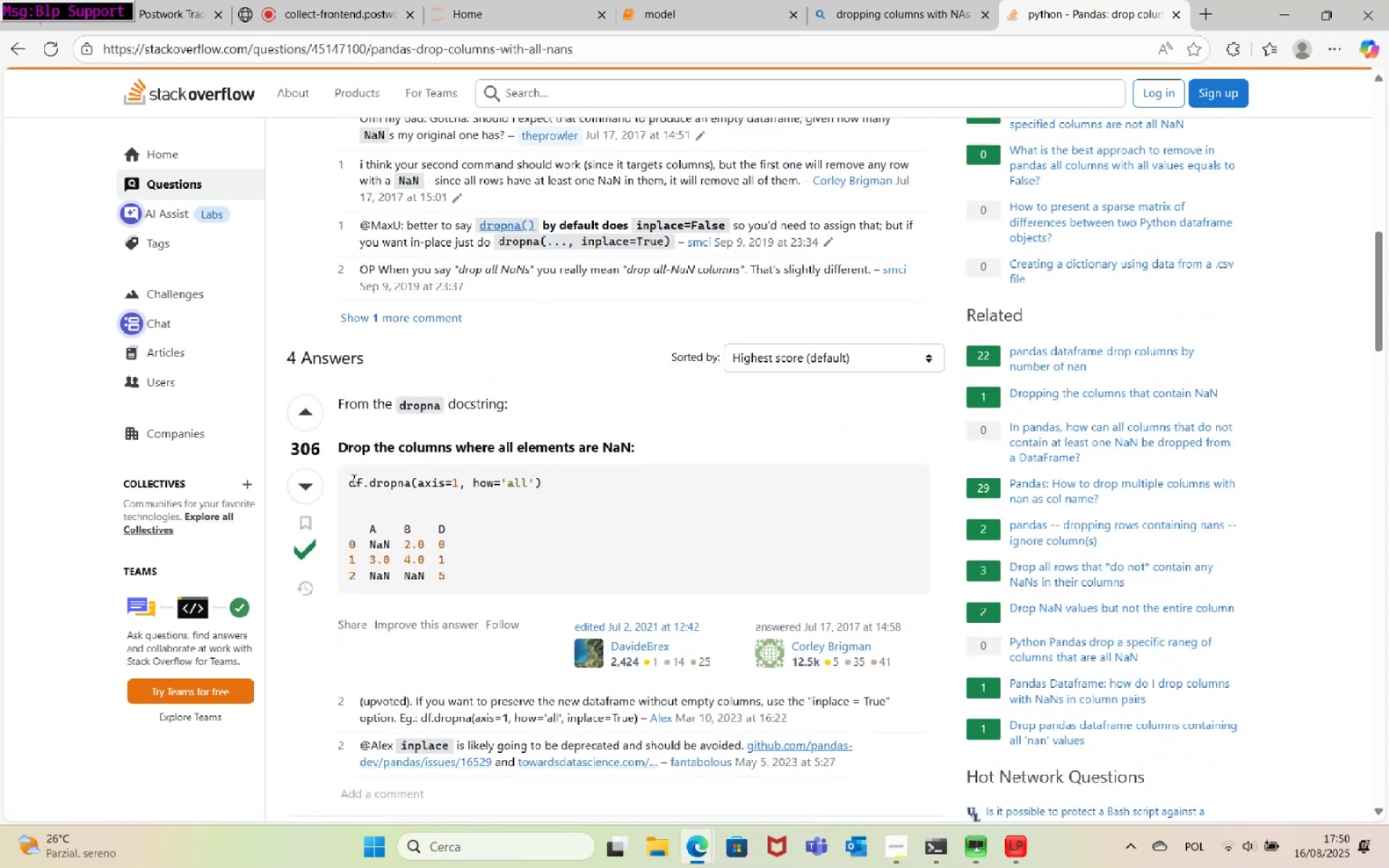 
left_click_drag(start_coordinate=[349, 486], to_coordinate=[577, 487])
 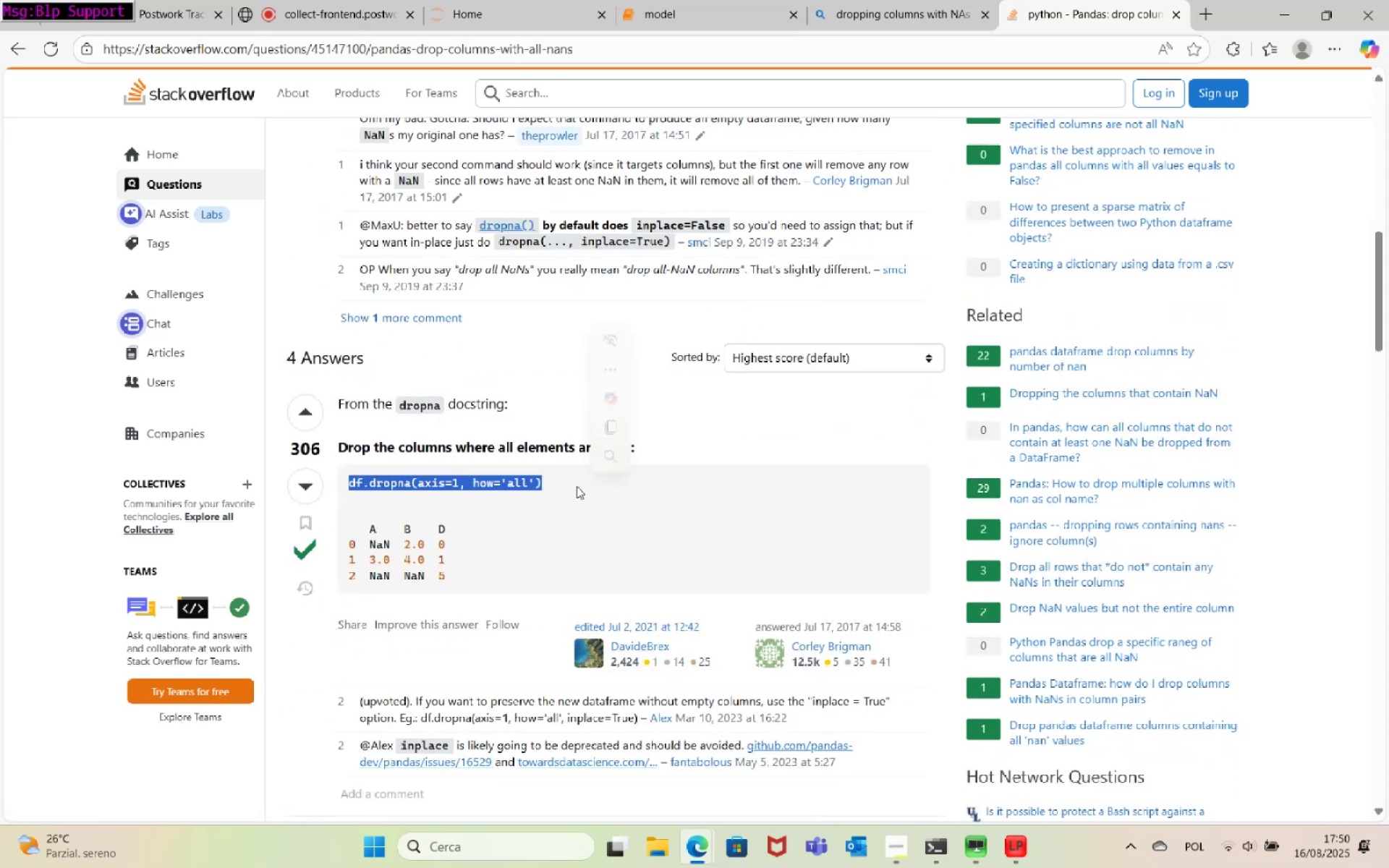 
key(Control+C)
 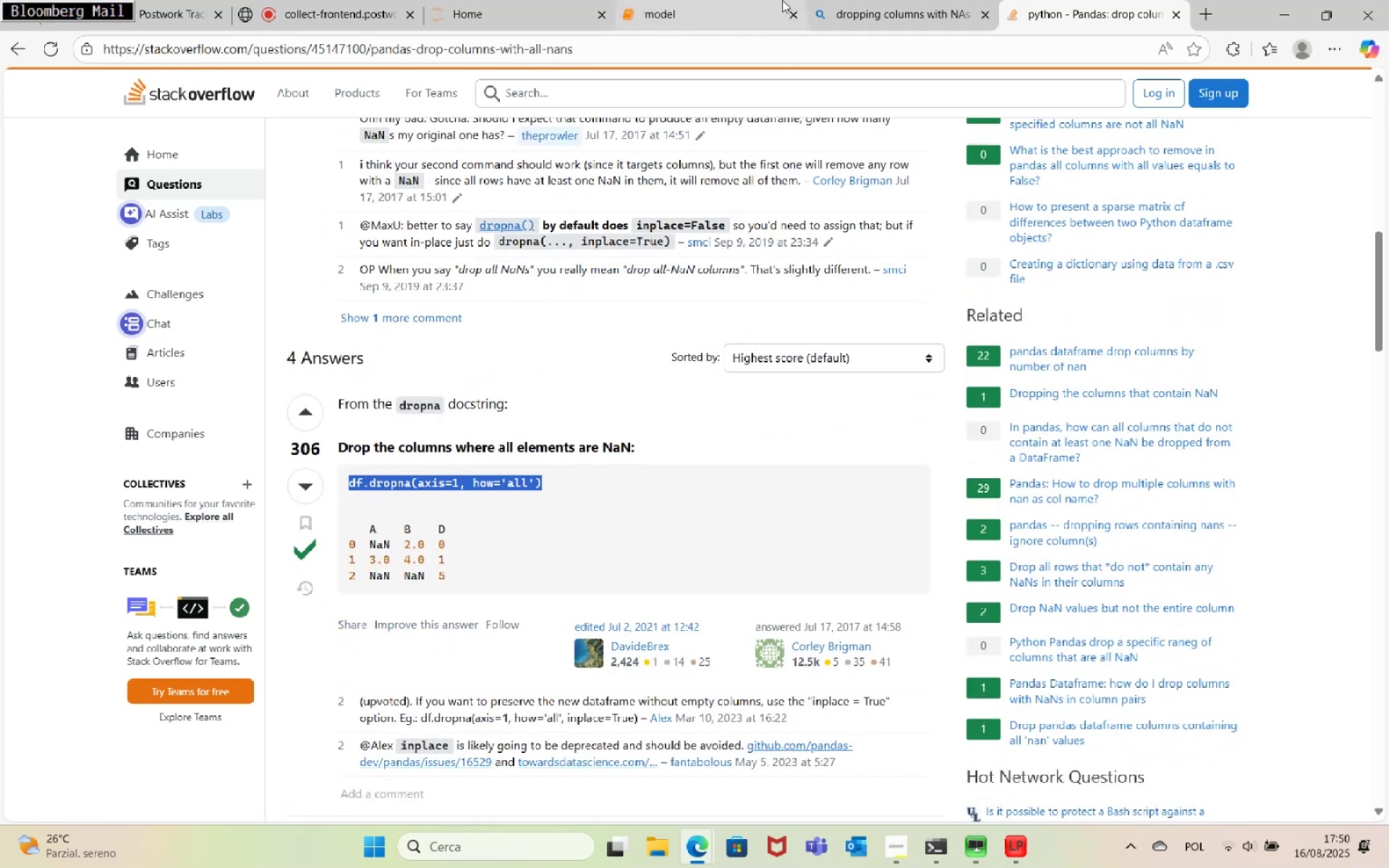 
left_click([669, 0])
 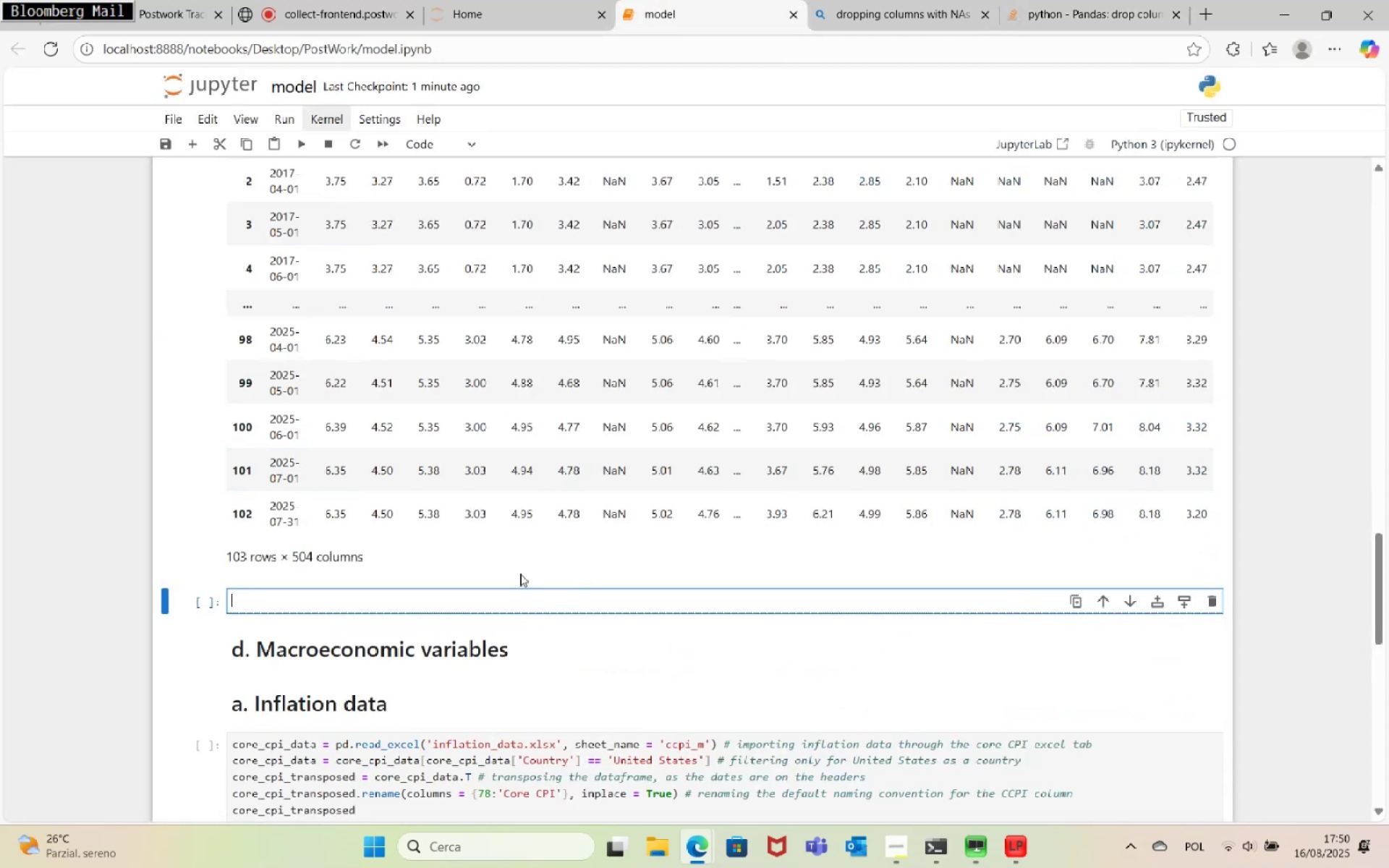 
key(Control+V)
 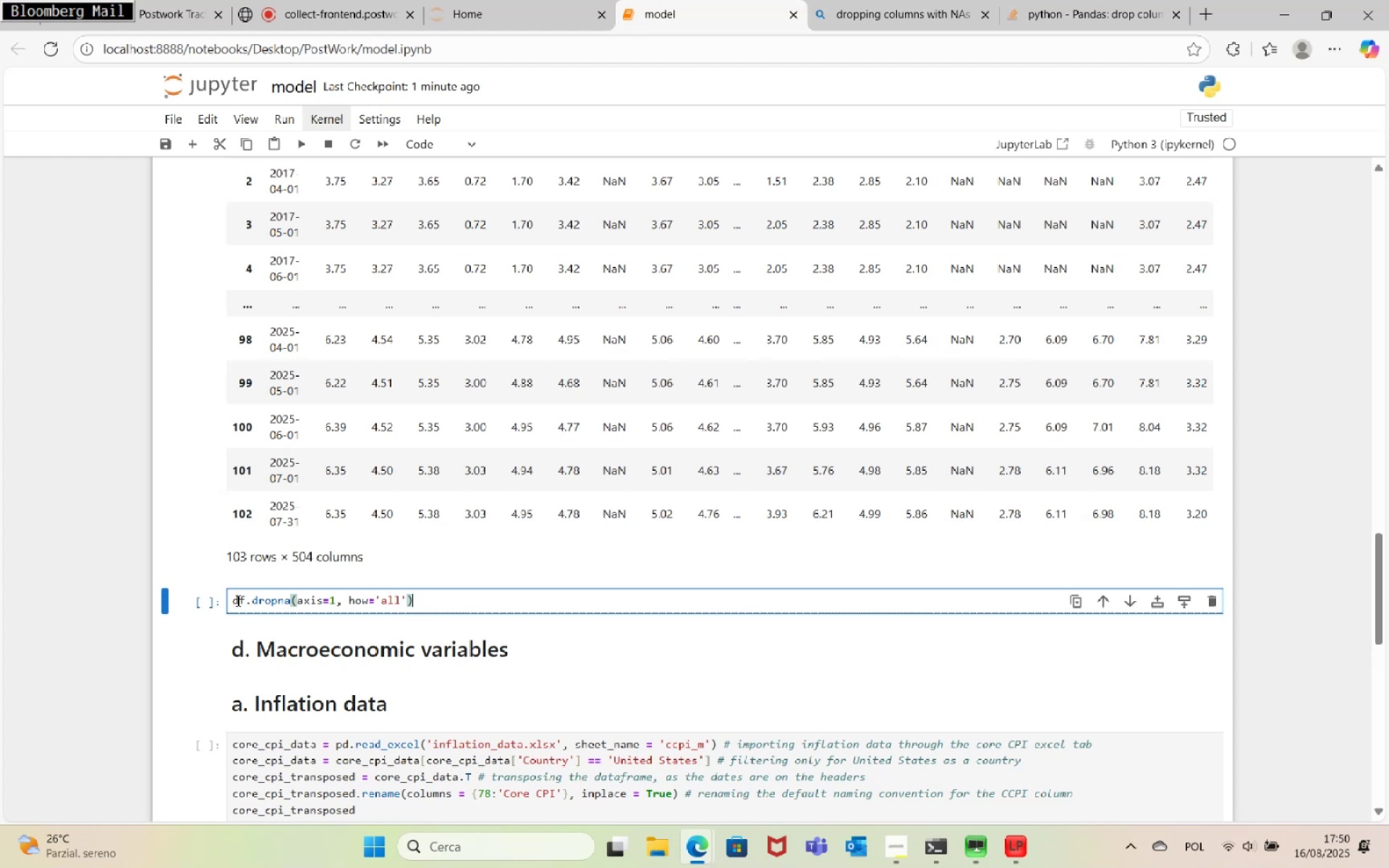 
left_click([234, 598])
 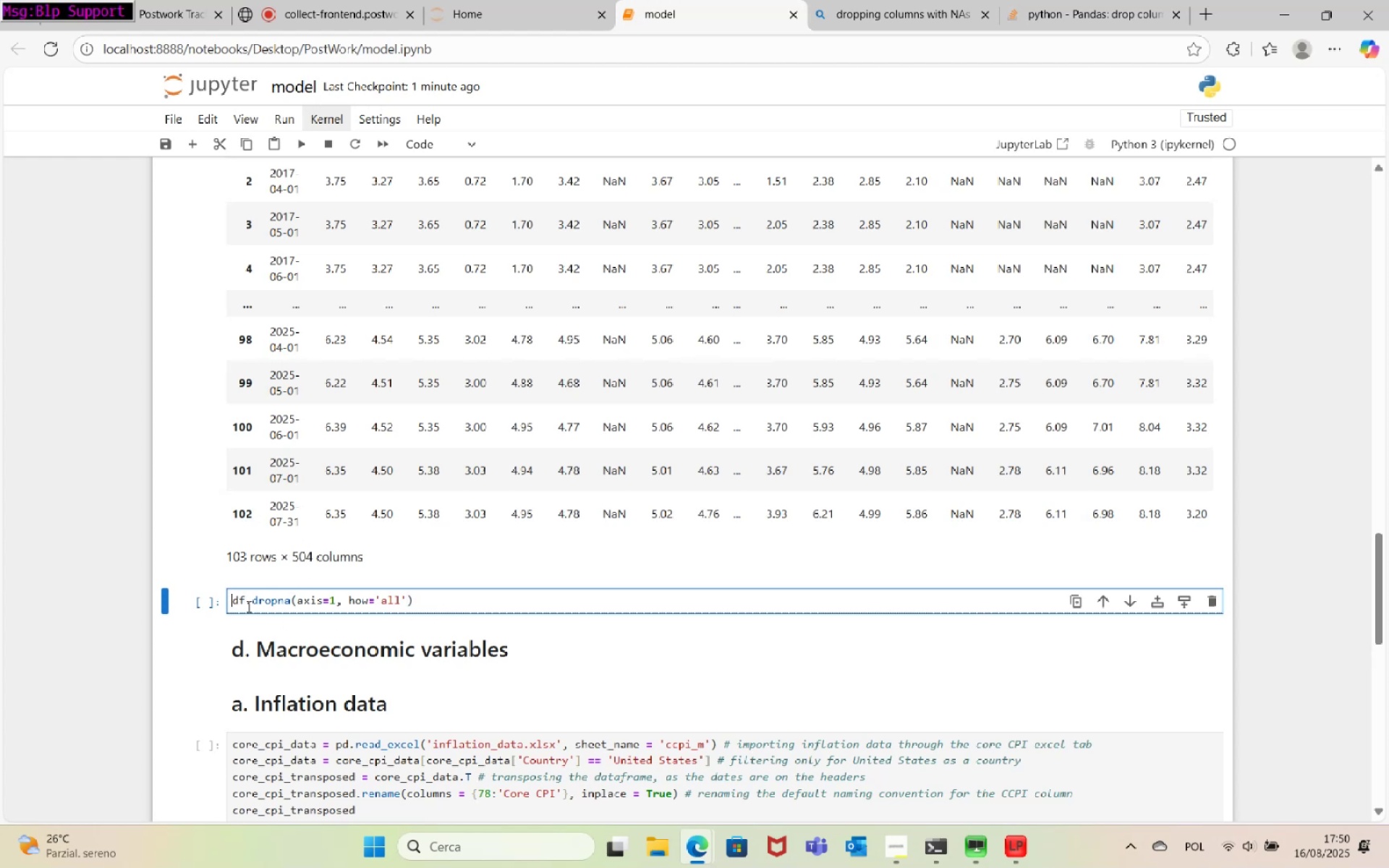 
type(esg_data = e)
 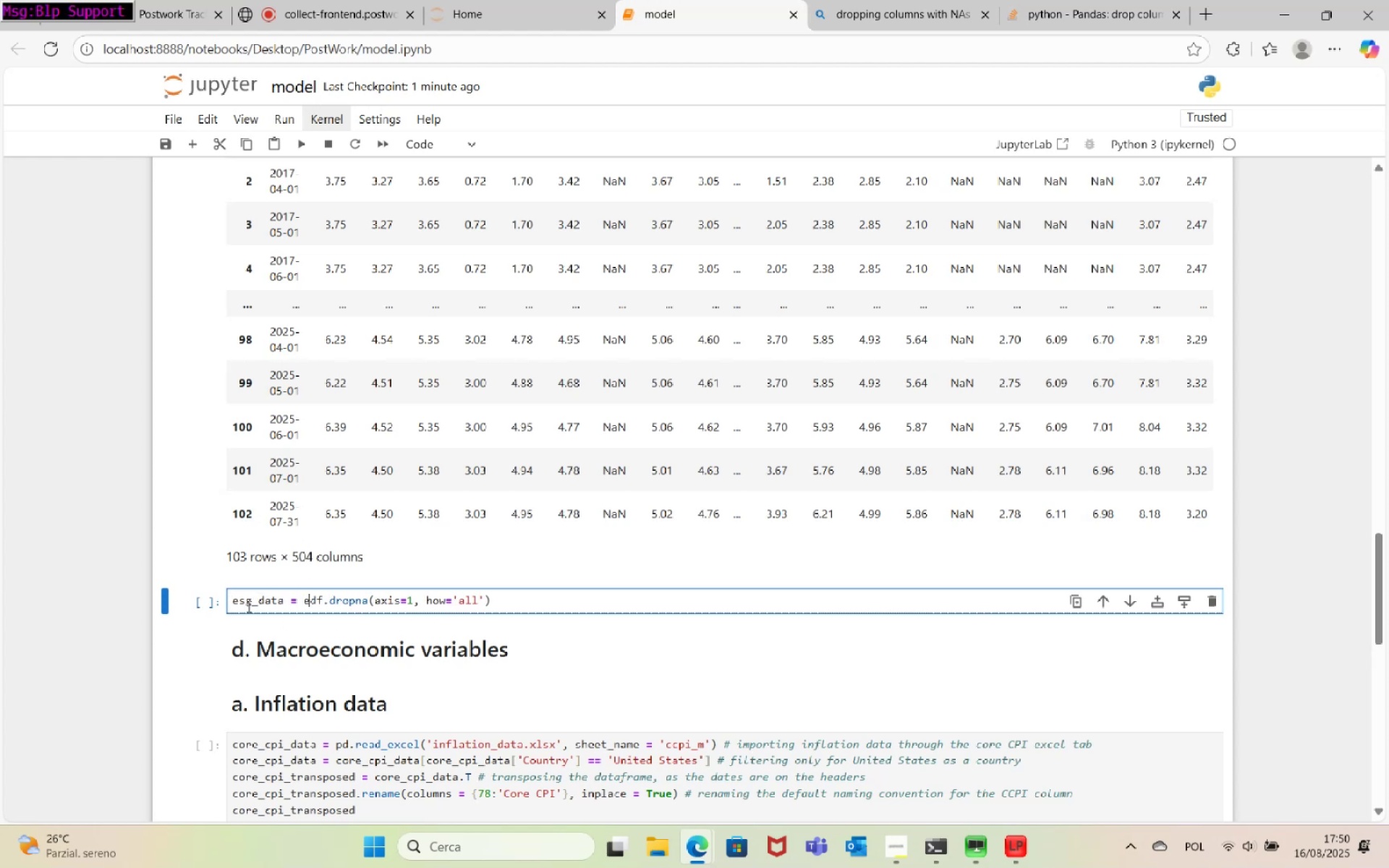 
key(ArrowRight)
 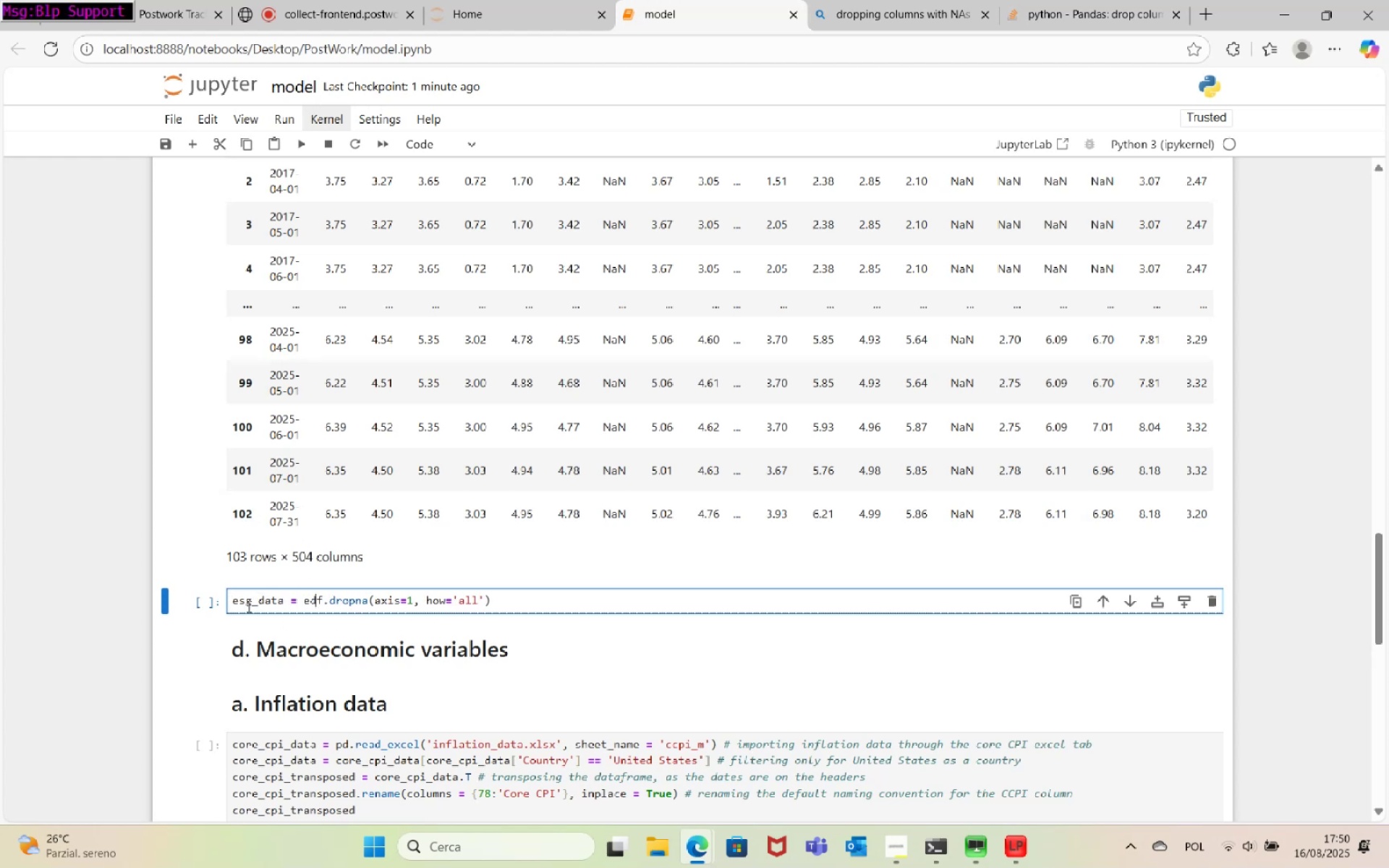 
key(ArrowRight)
 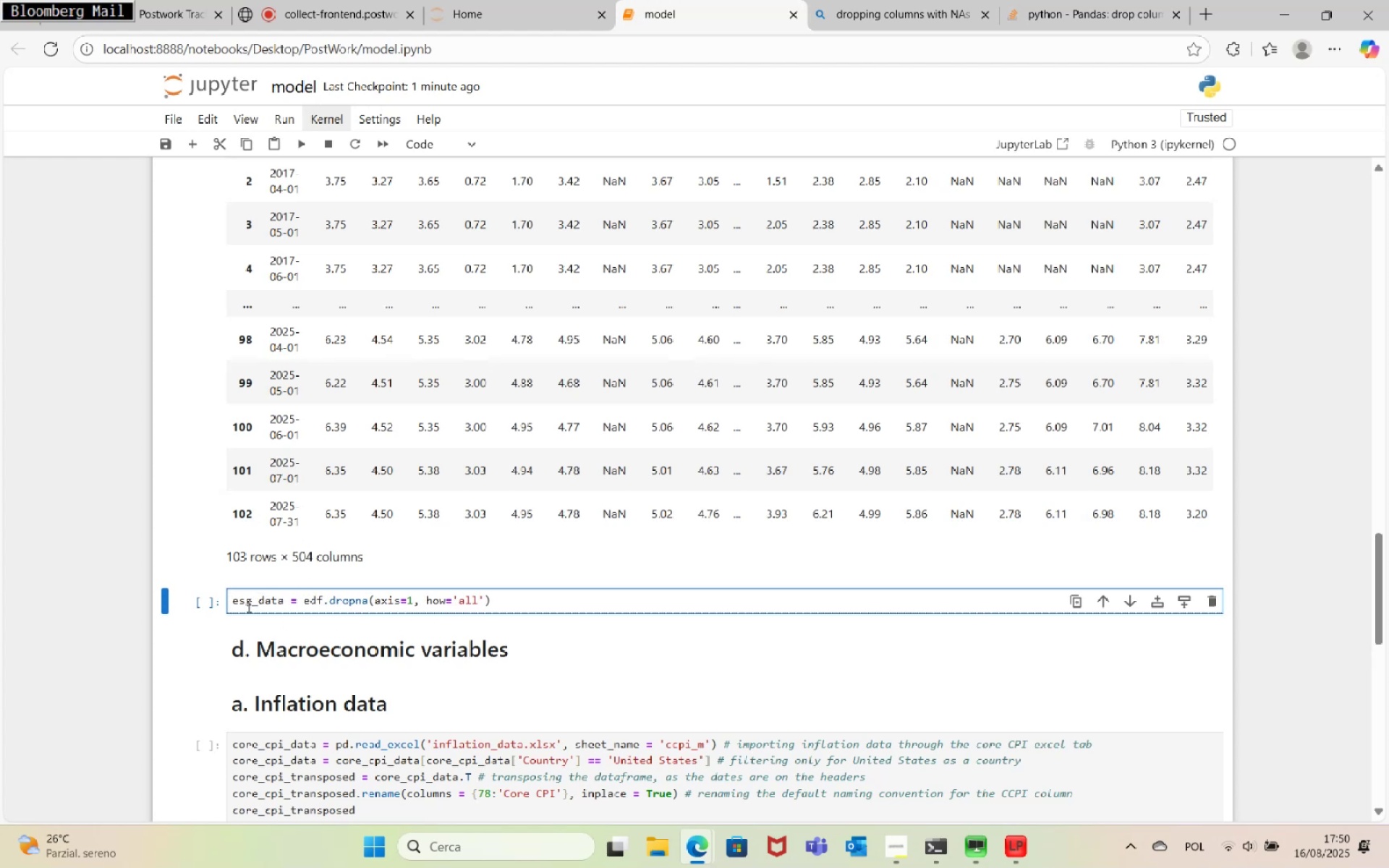 
key(Backspace)
key(Backspace)
type(sg_data)
 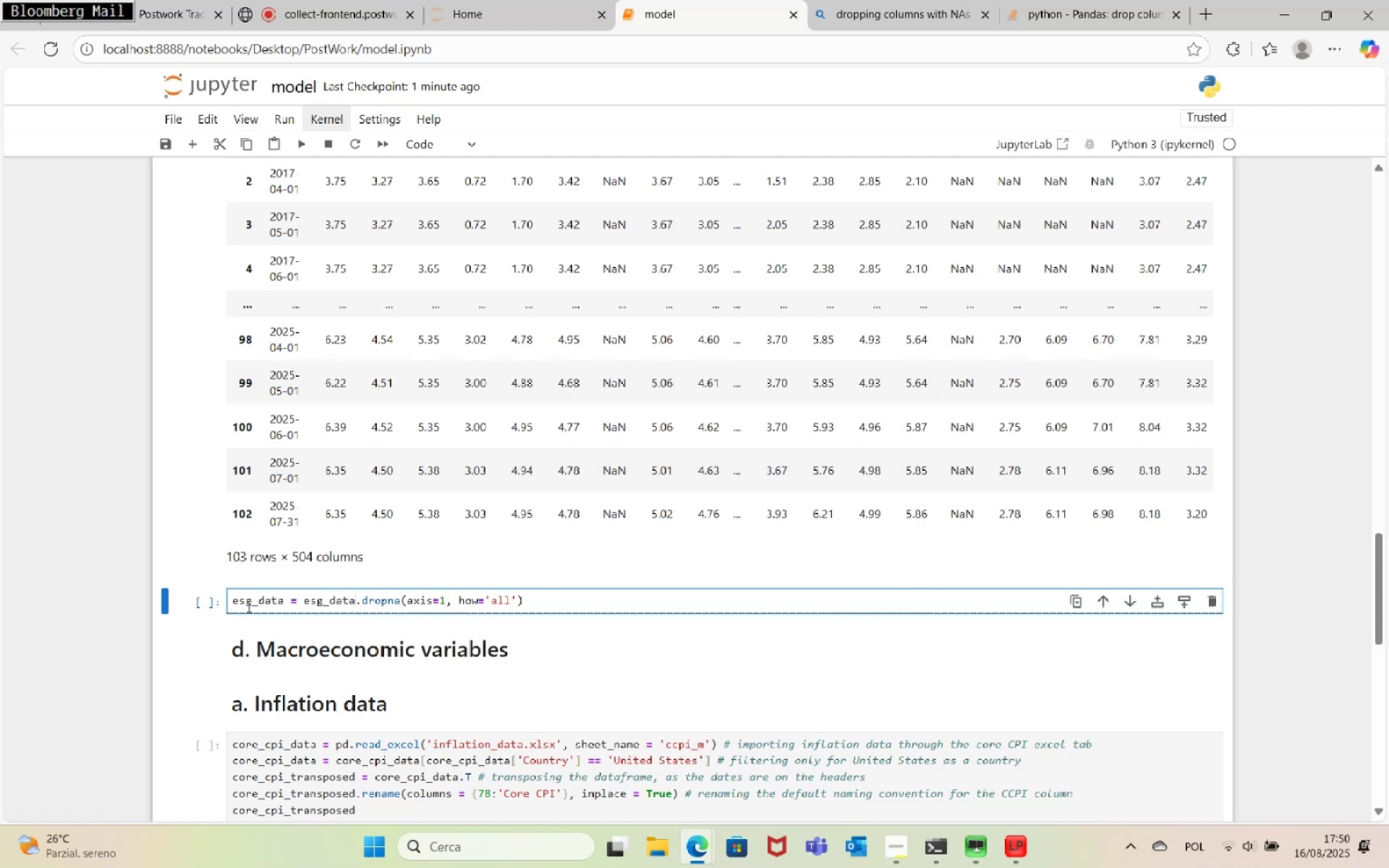 
left_click([430, 603])
 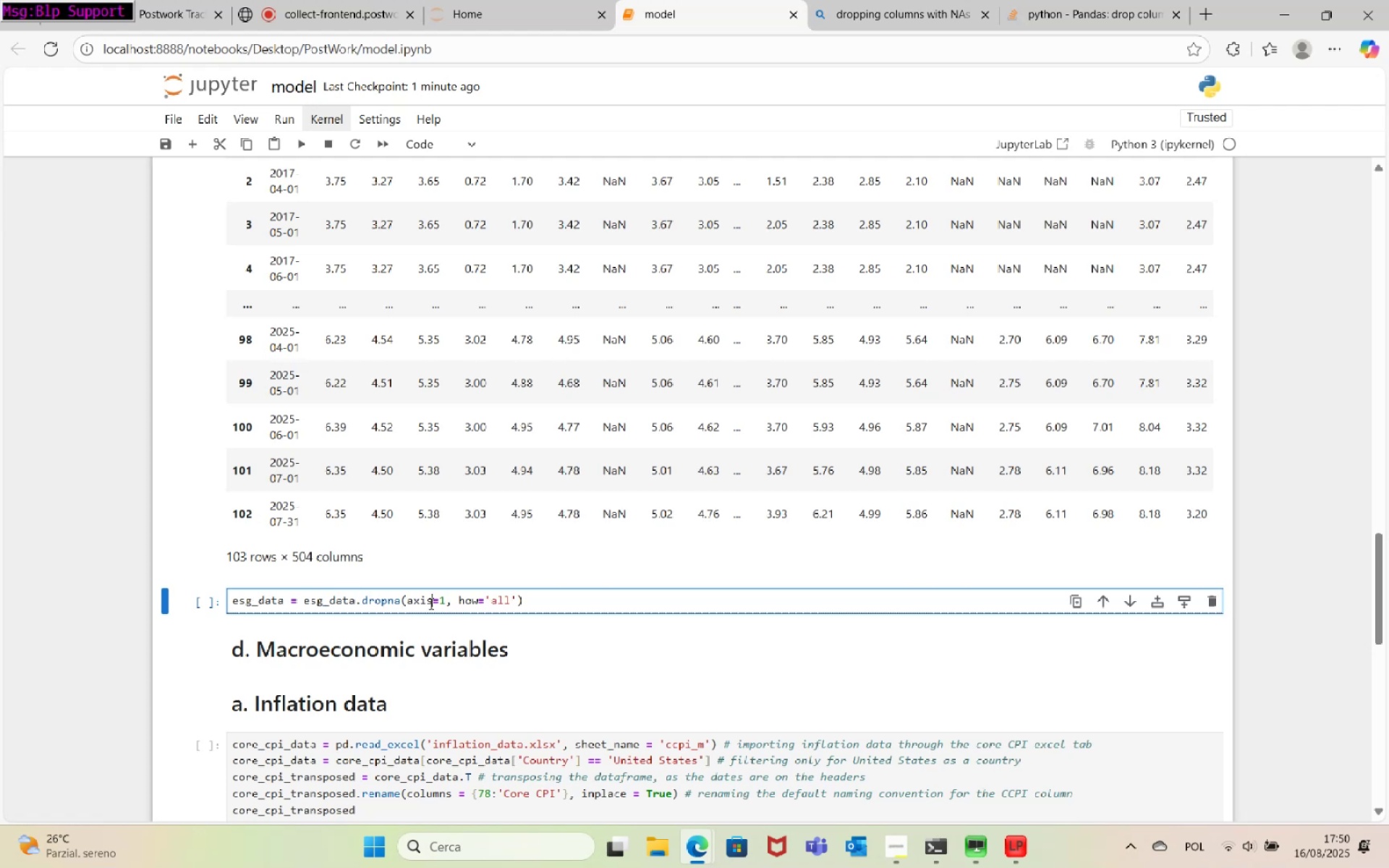 
key(Space)
 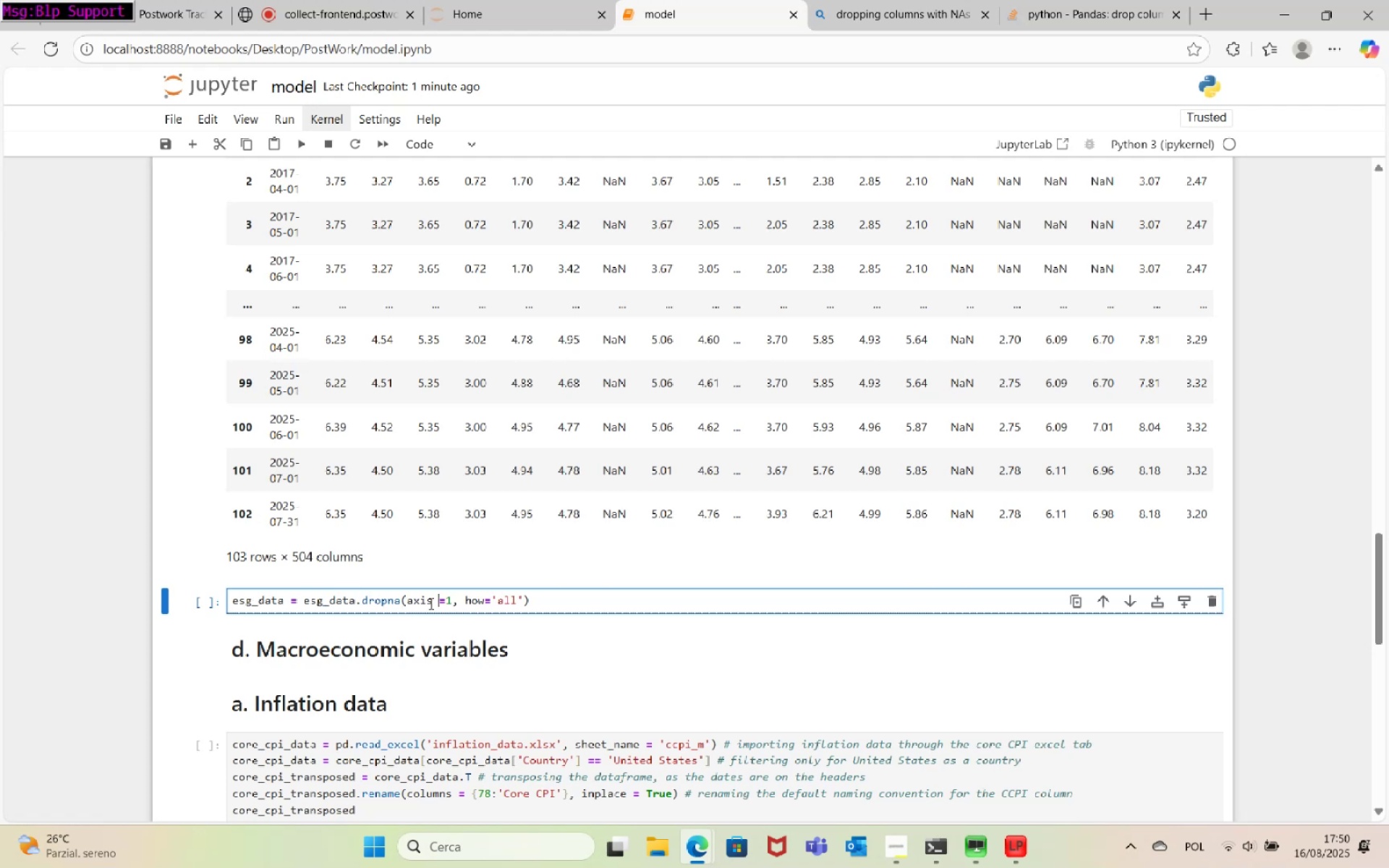 
key(ArrowRight)
 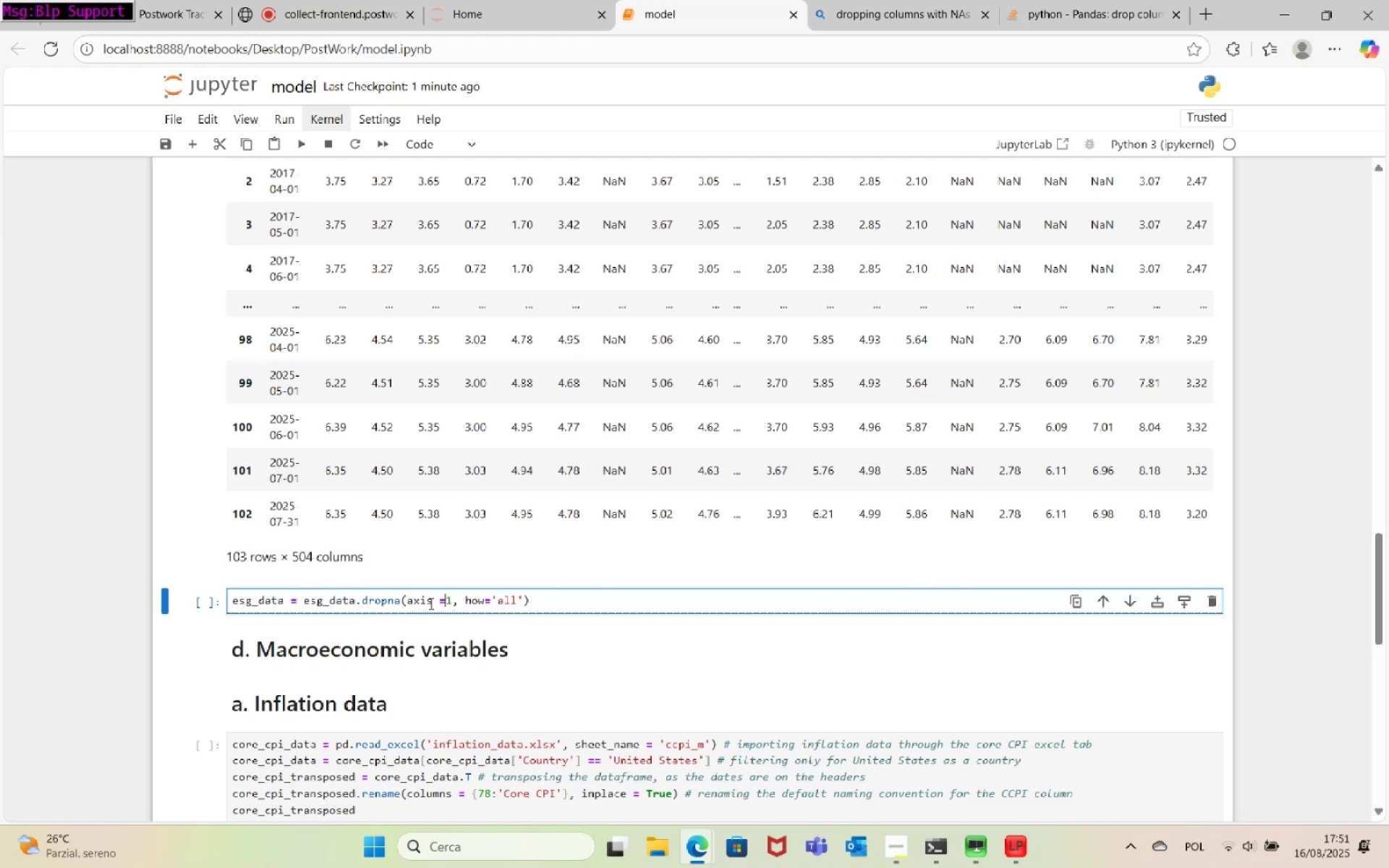 
key(Space)
 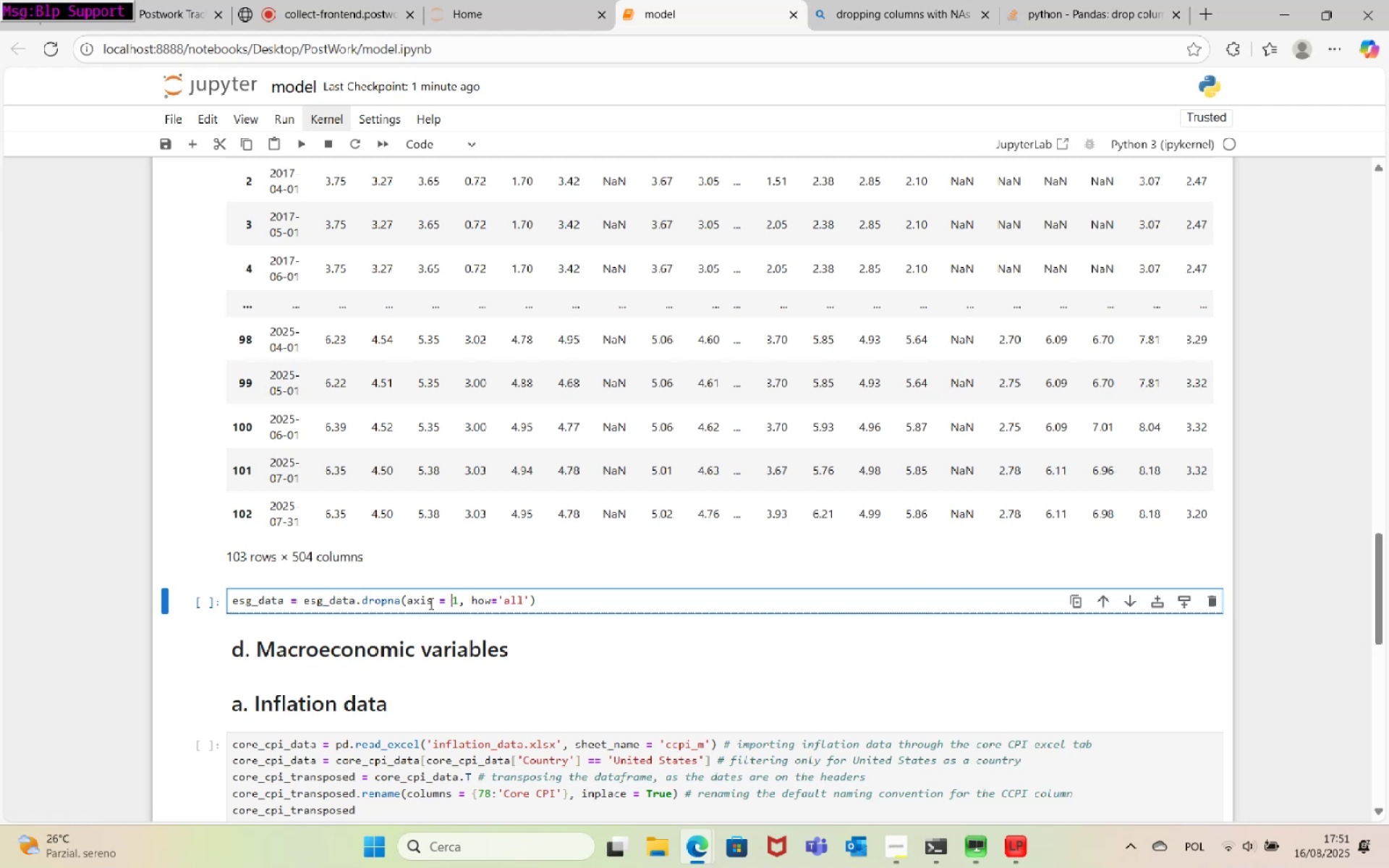 
key(ArrowRight)
 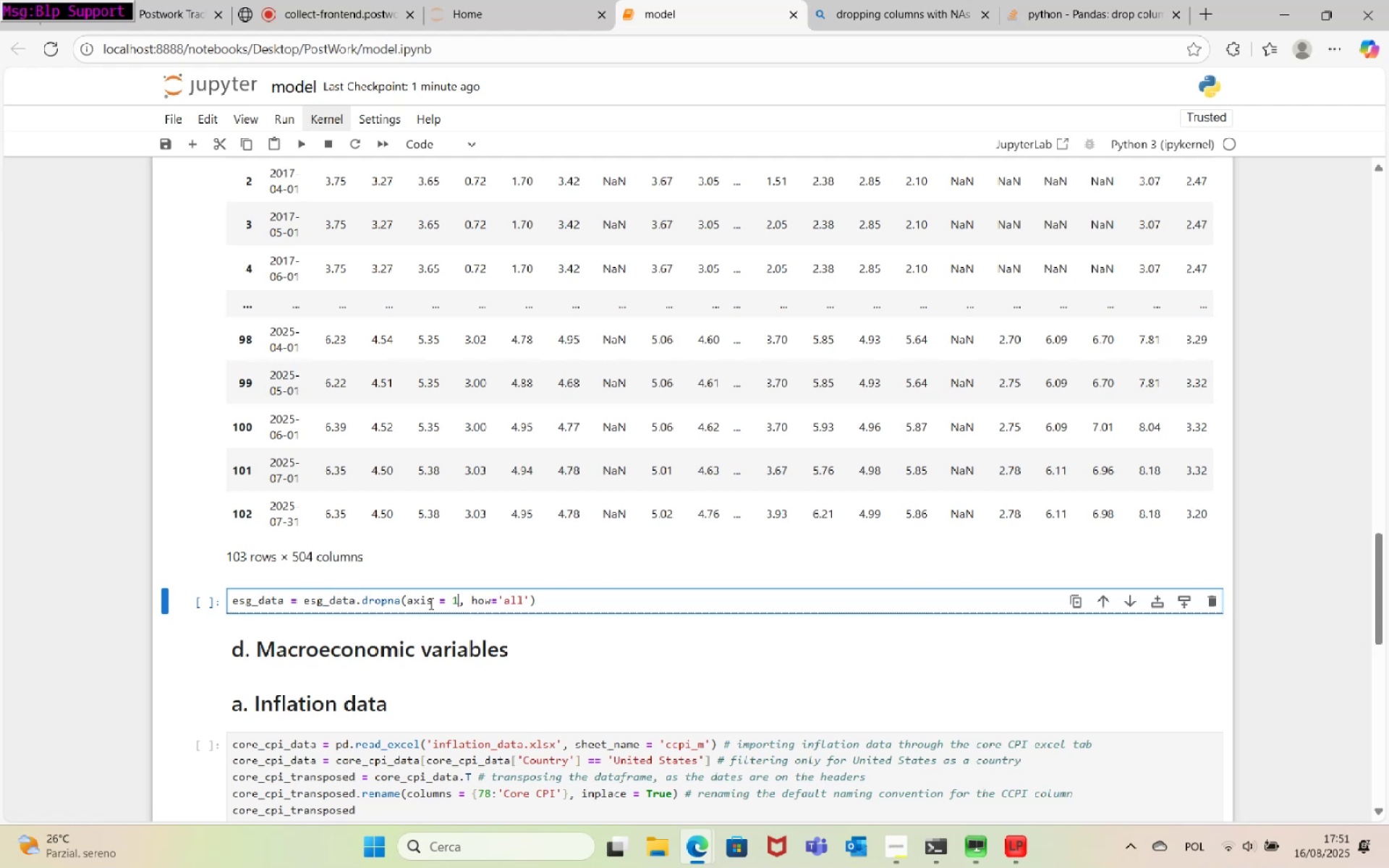 
key(ArrowRight)
 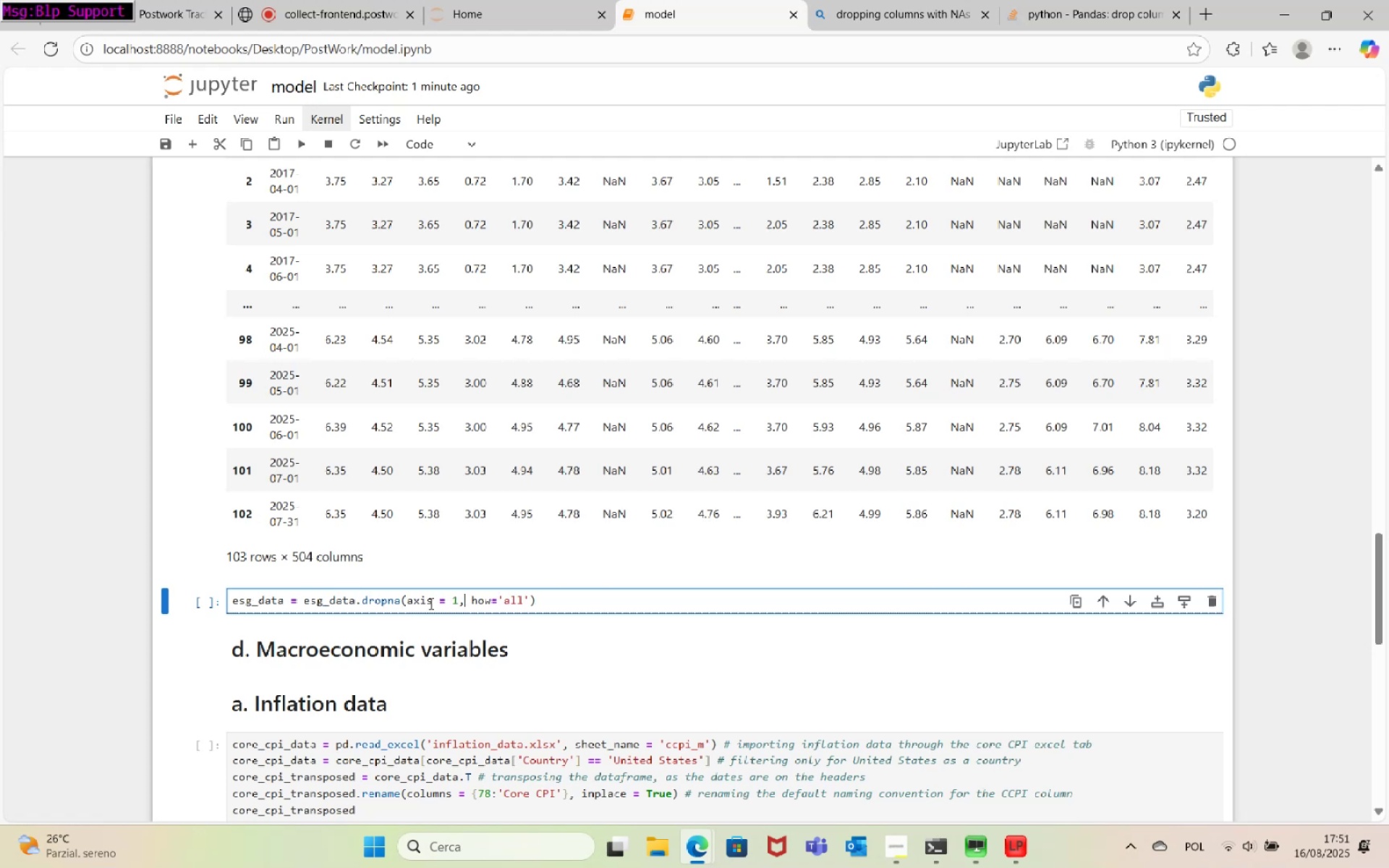 
key(ArrowRight)
 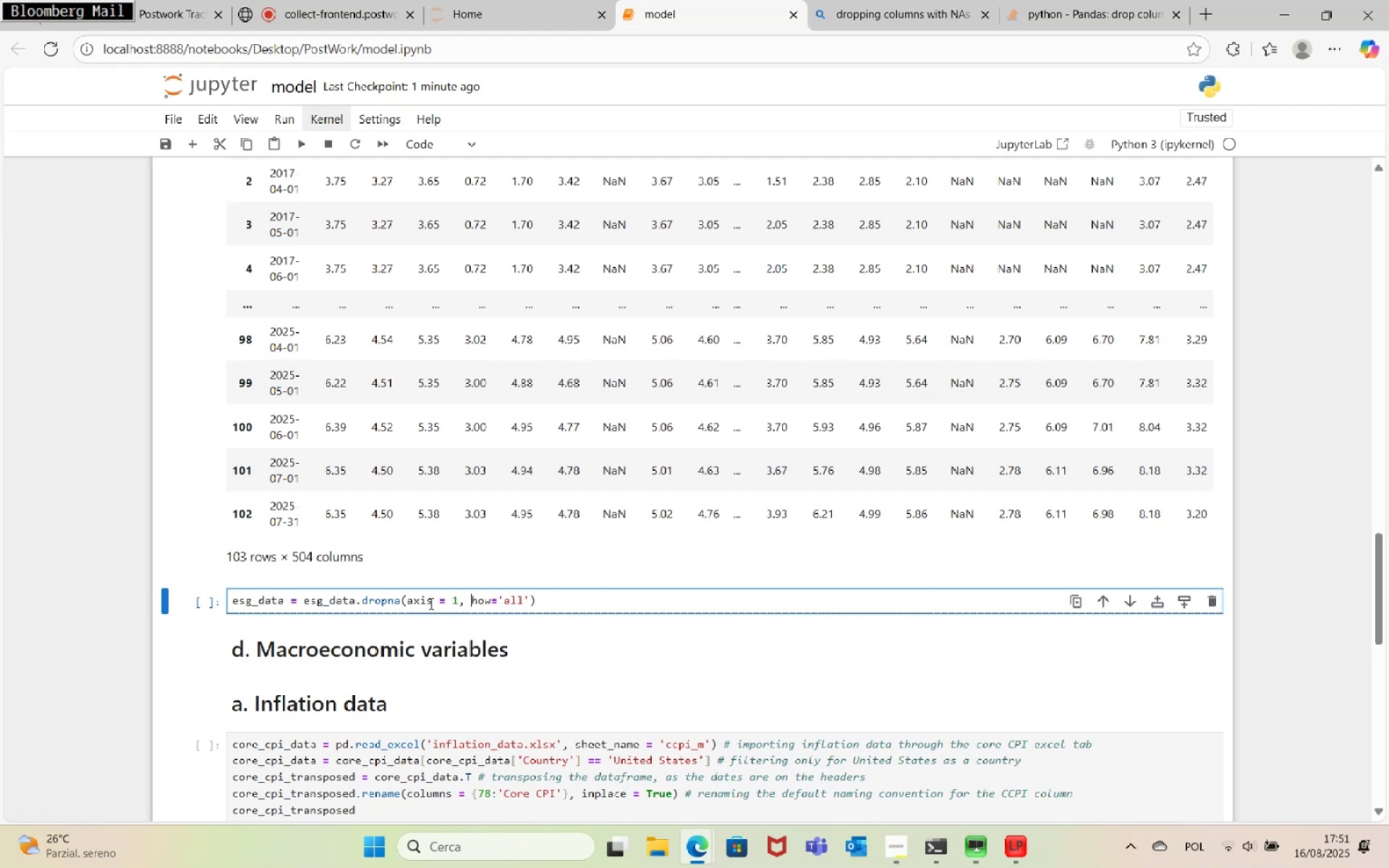 
key(ArrowRight)
 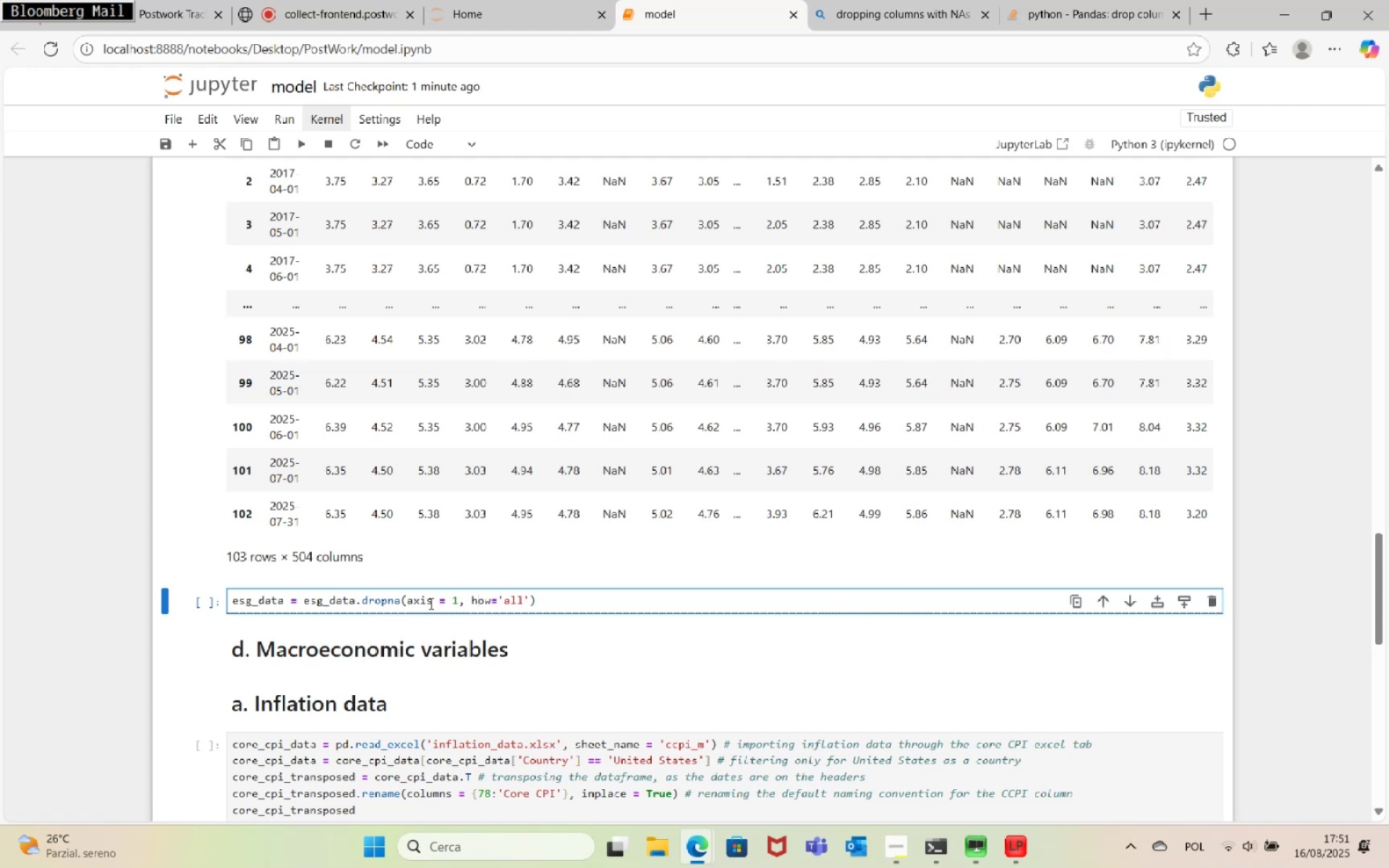 
key(ArrowRight)
 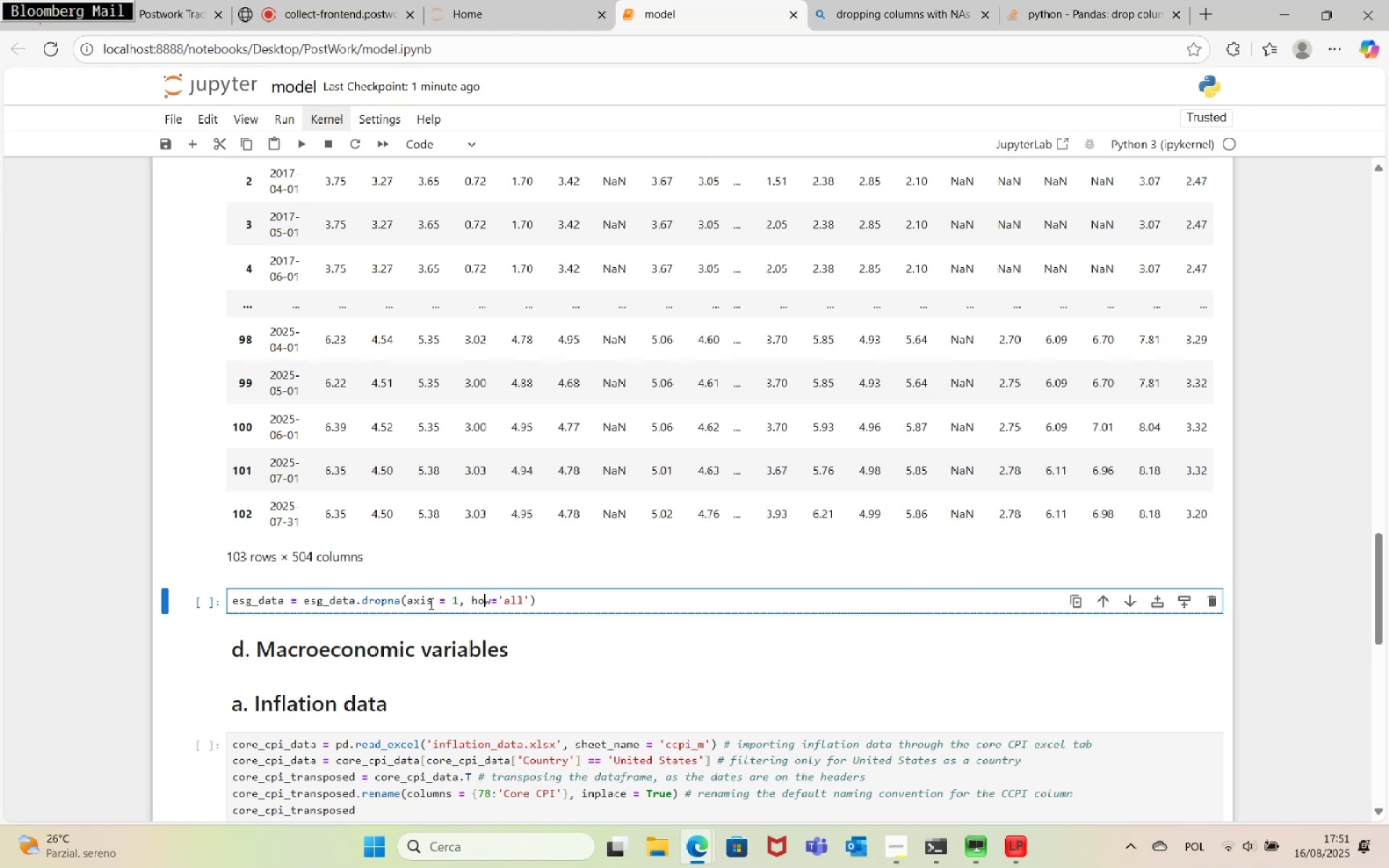 
key(ArrowRight)
 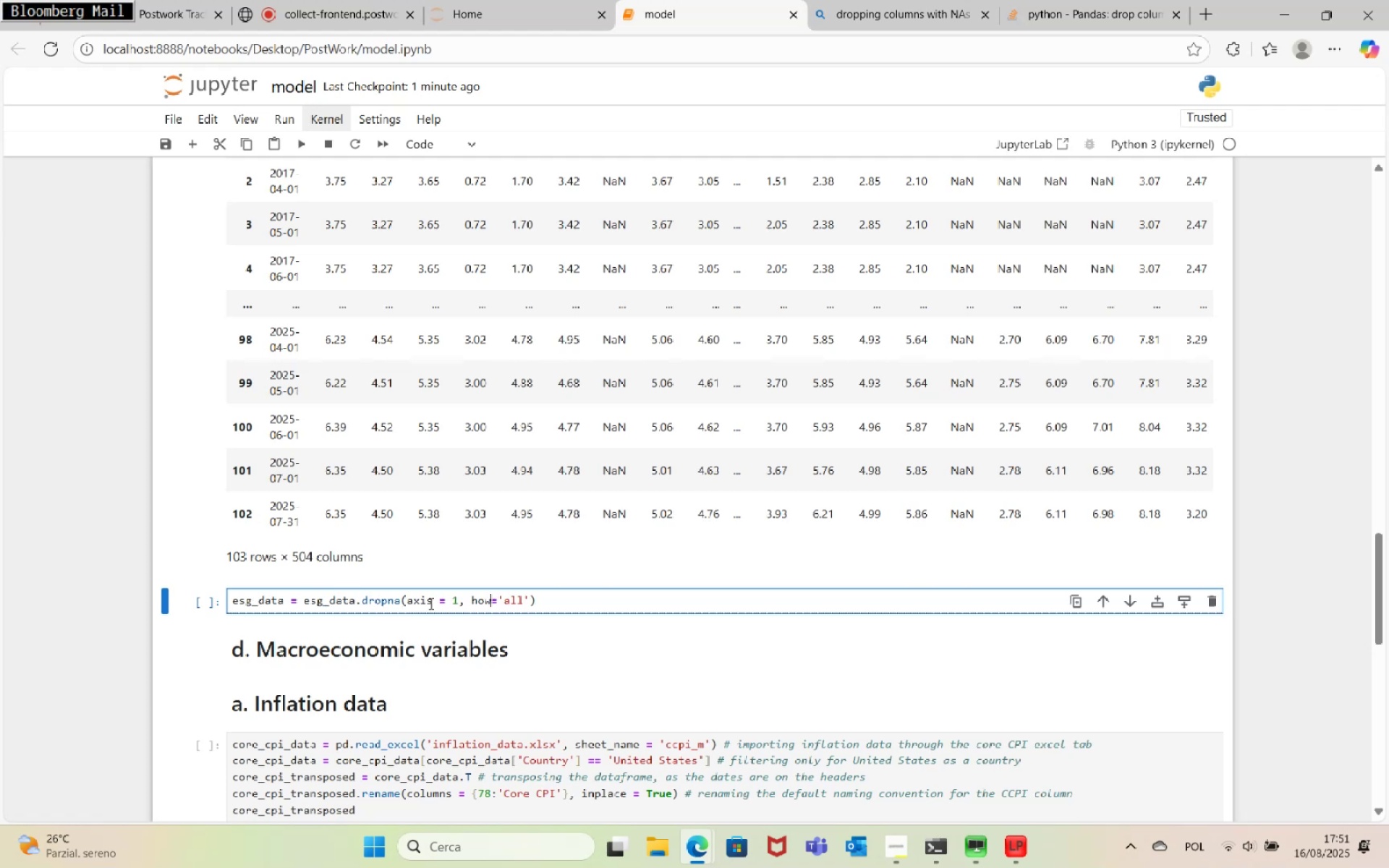 
key(Space)
 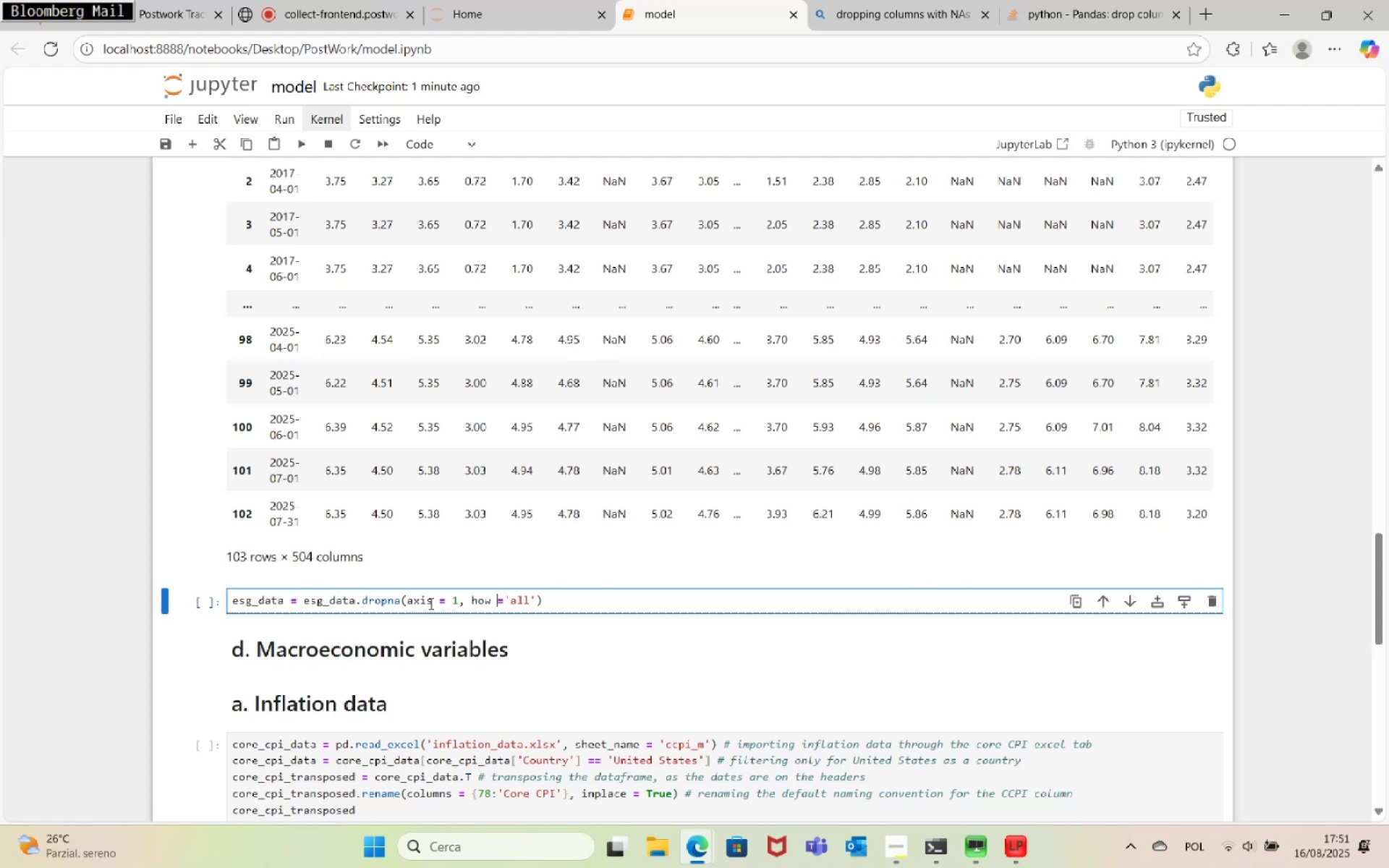 
key(ArrowRight)
 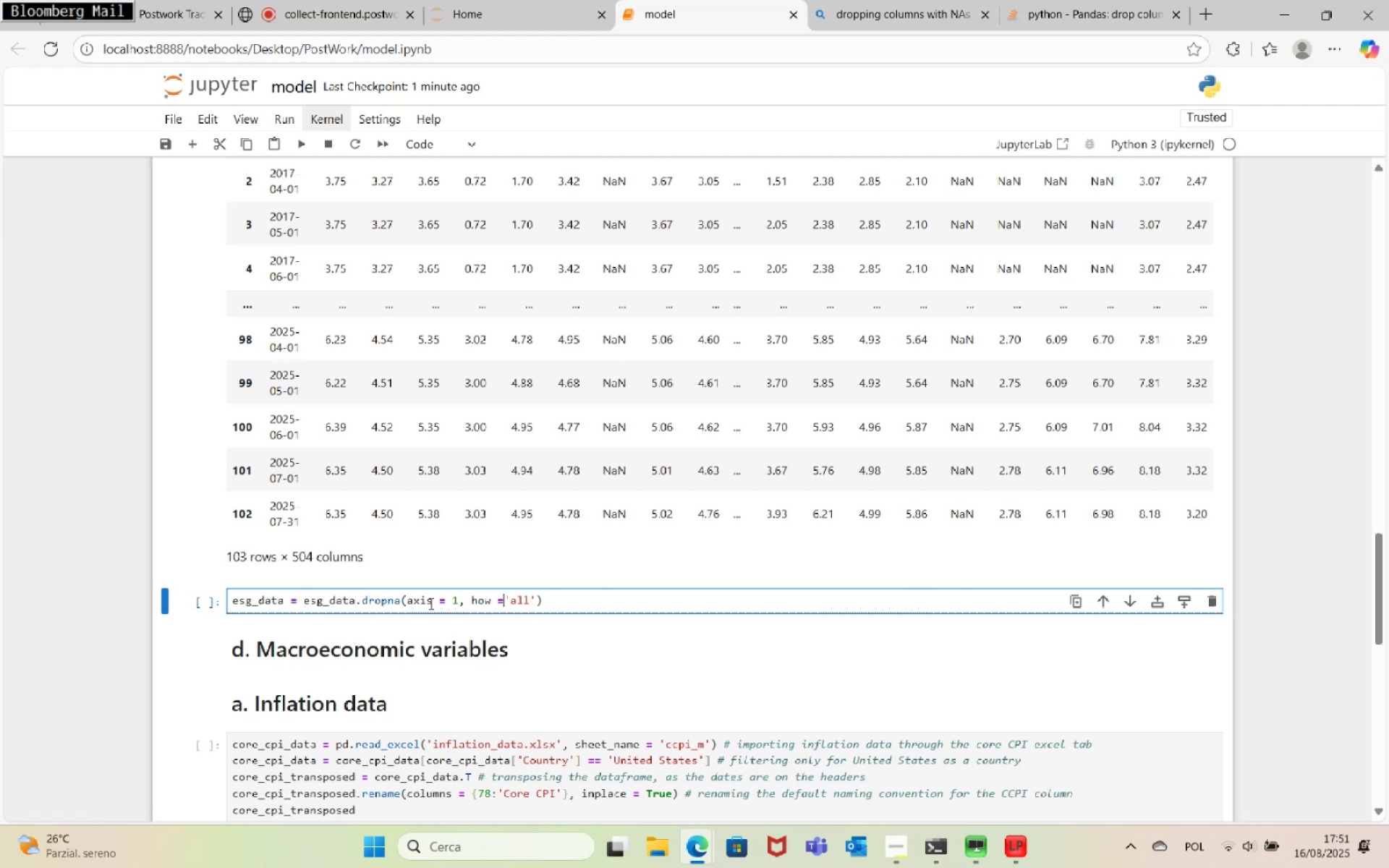 
key(Space)
 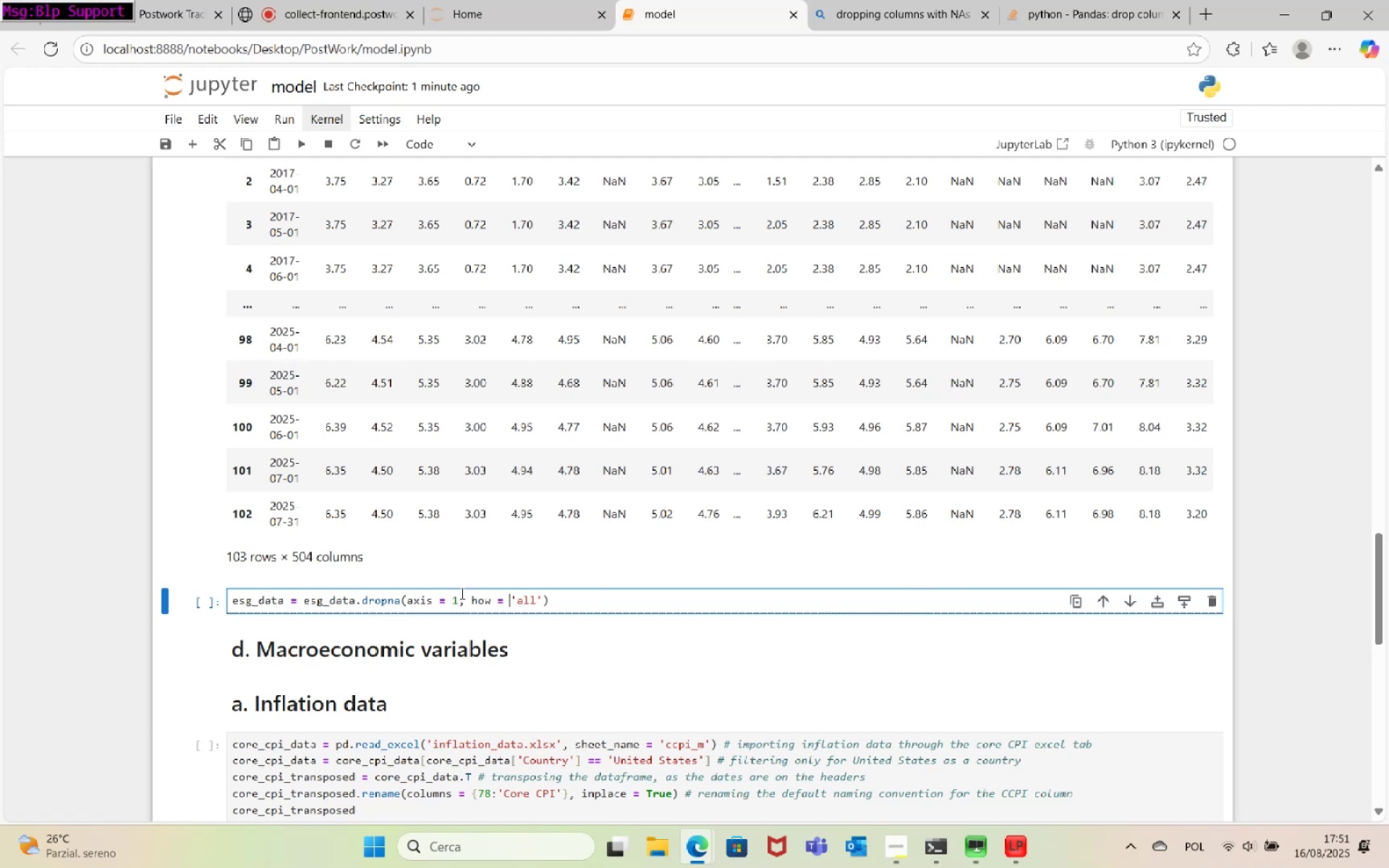 
left_click([584, 600])
 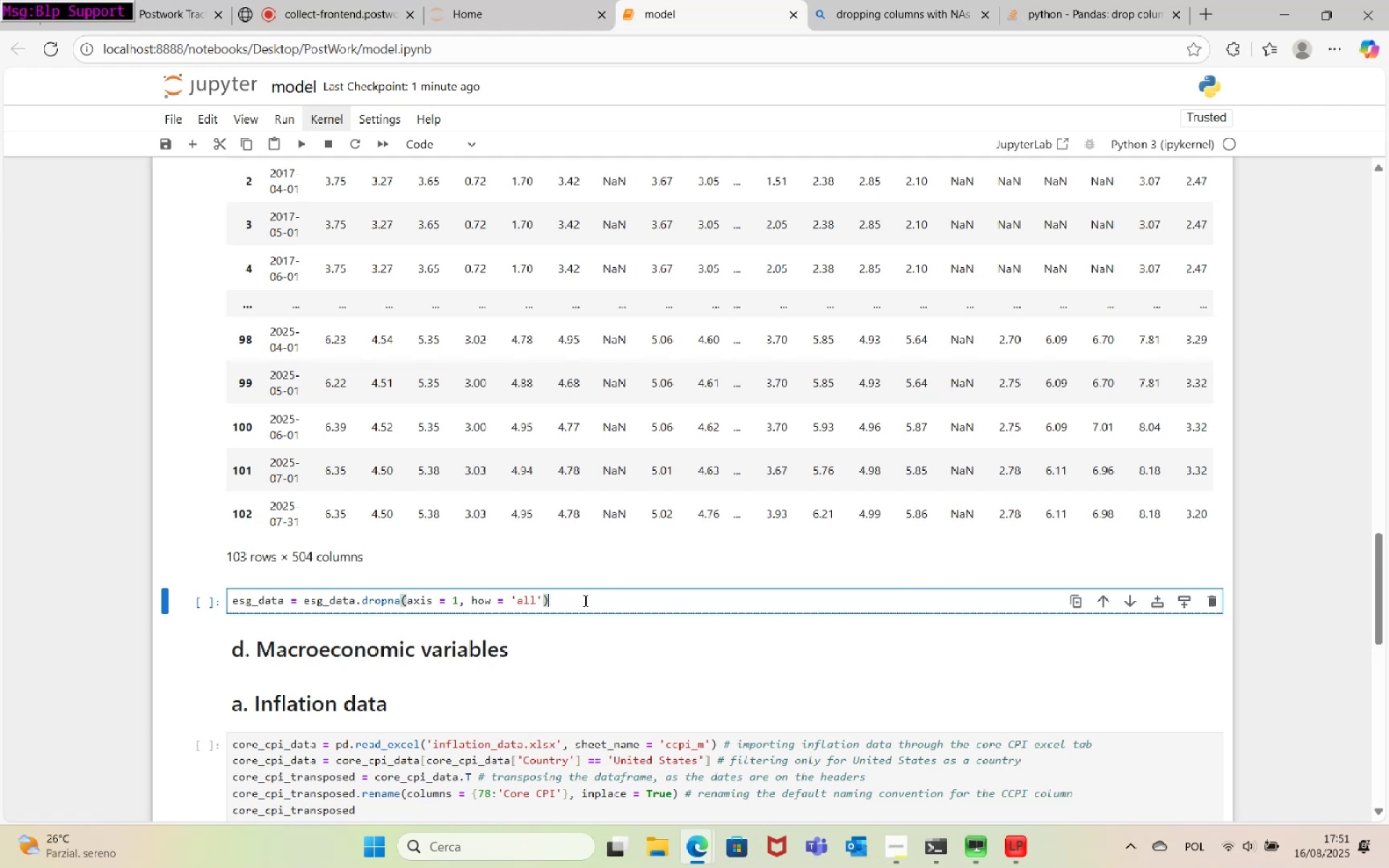 
key(Enter)
 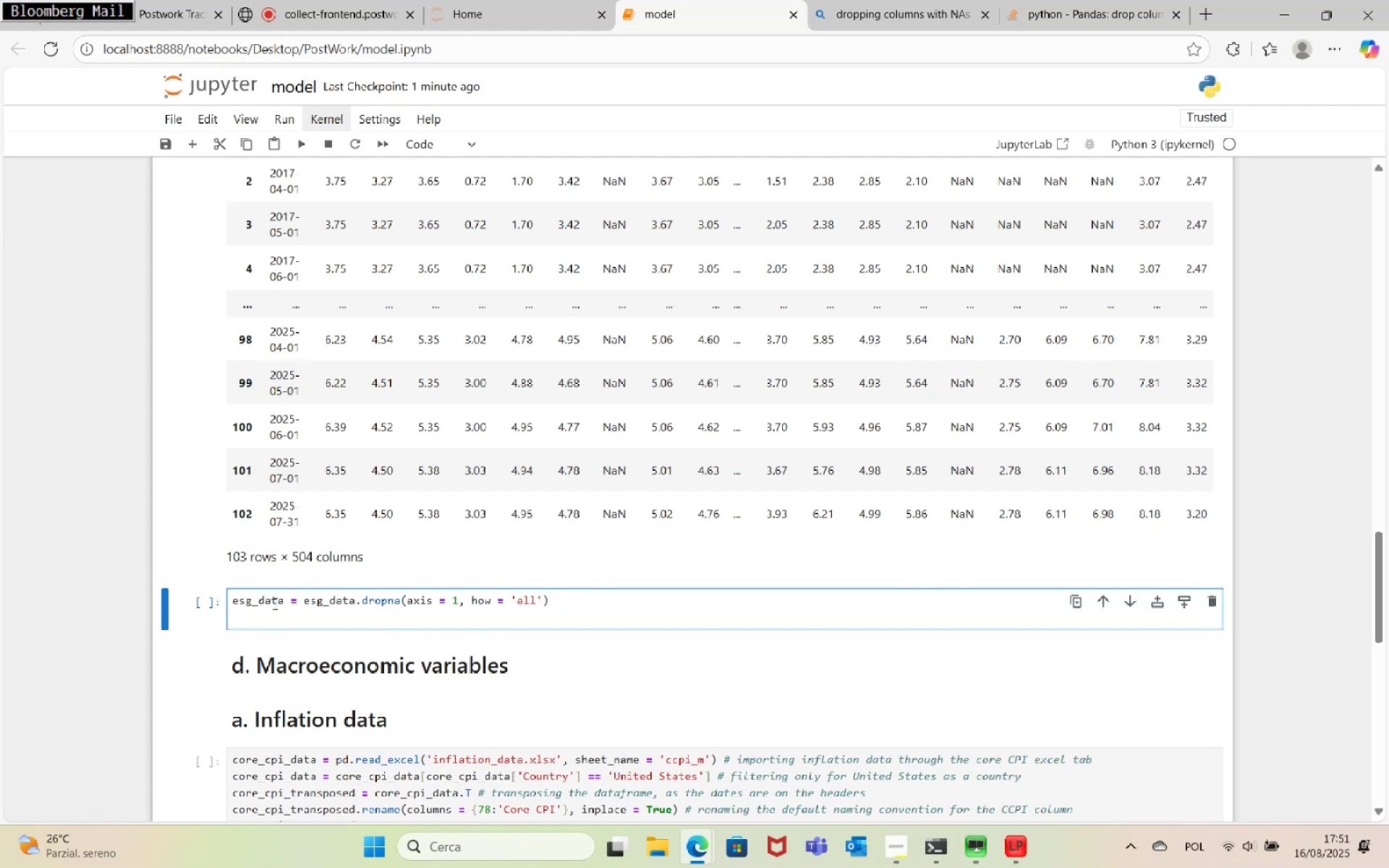 
double_click([262, 600])
 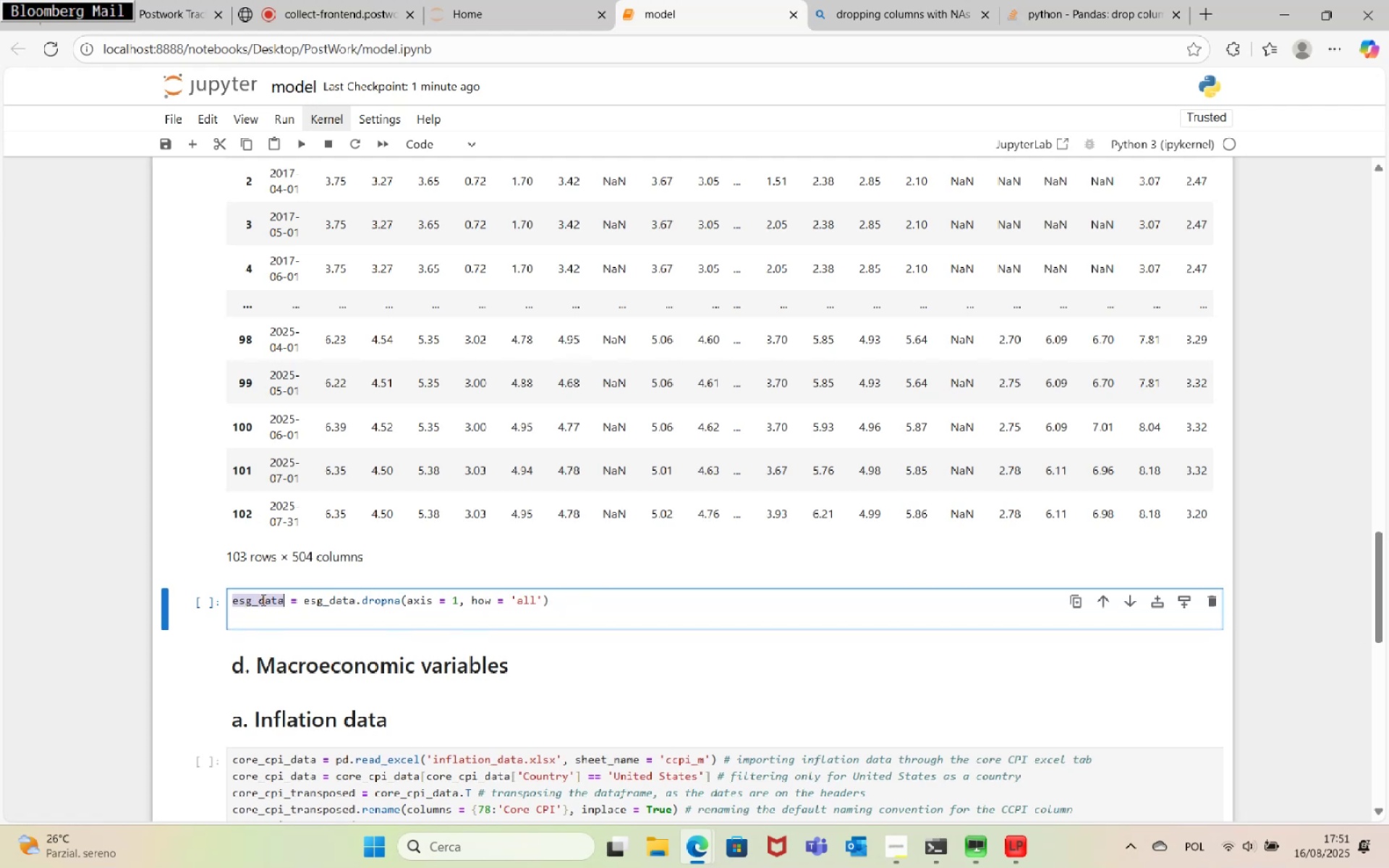 
key(Control+C)
 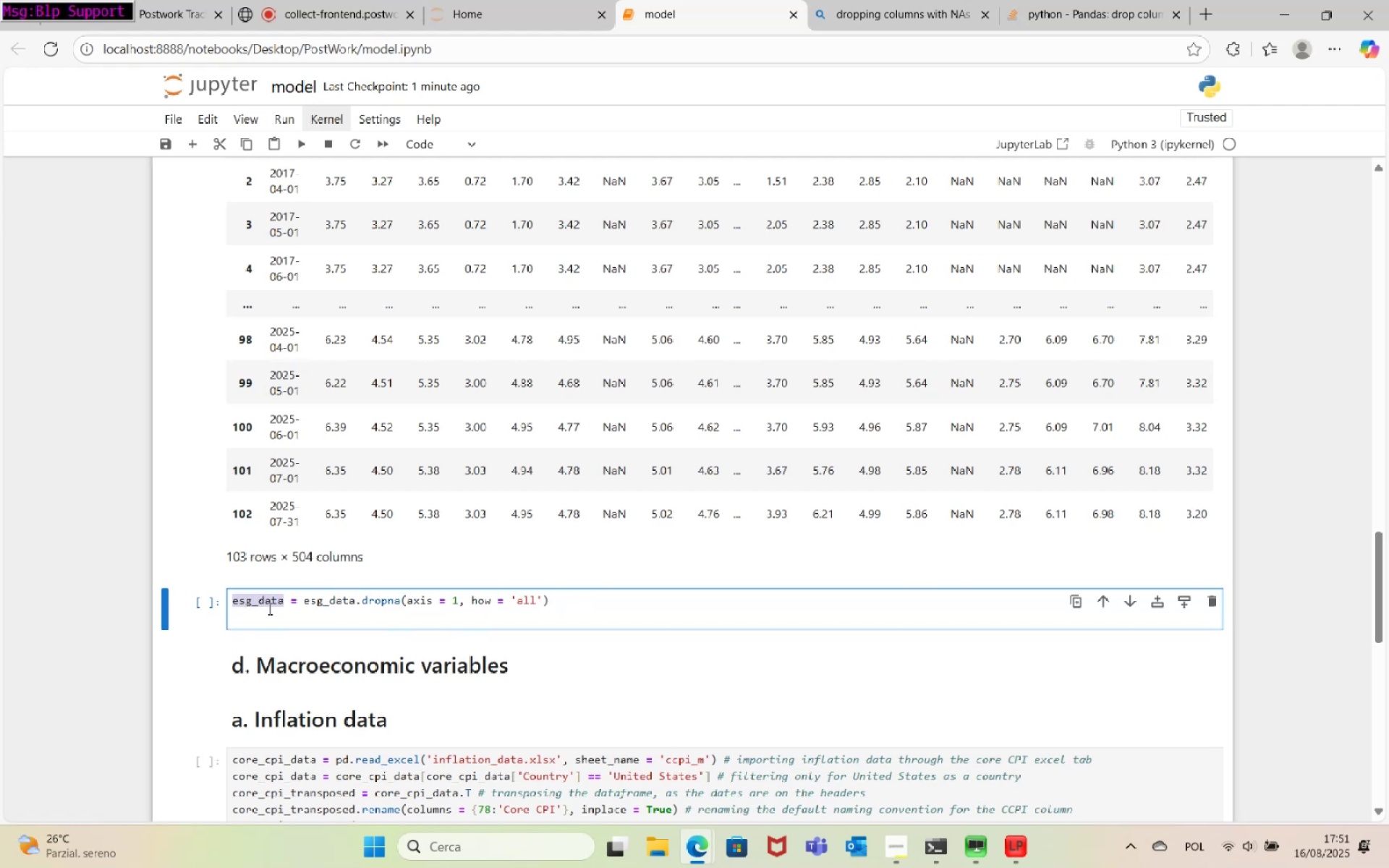 
left_click([268, 611])
 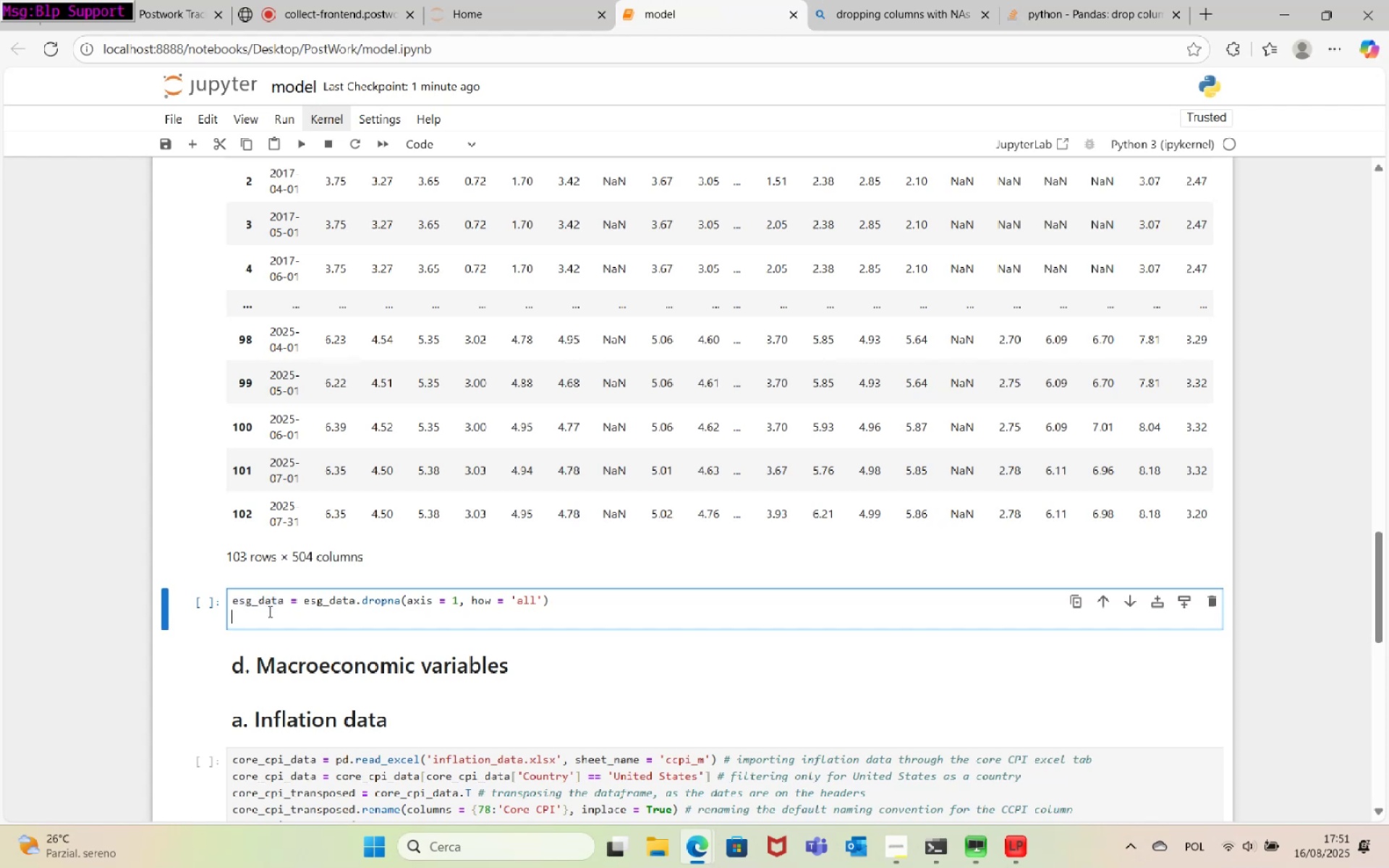 
key(Control+V)
 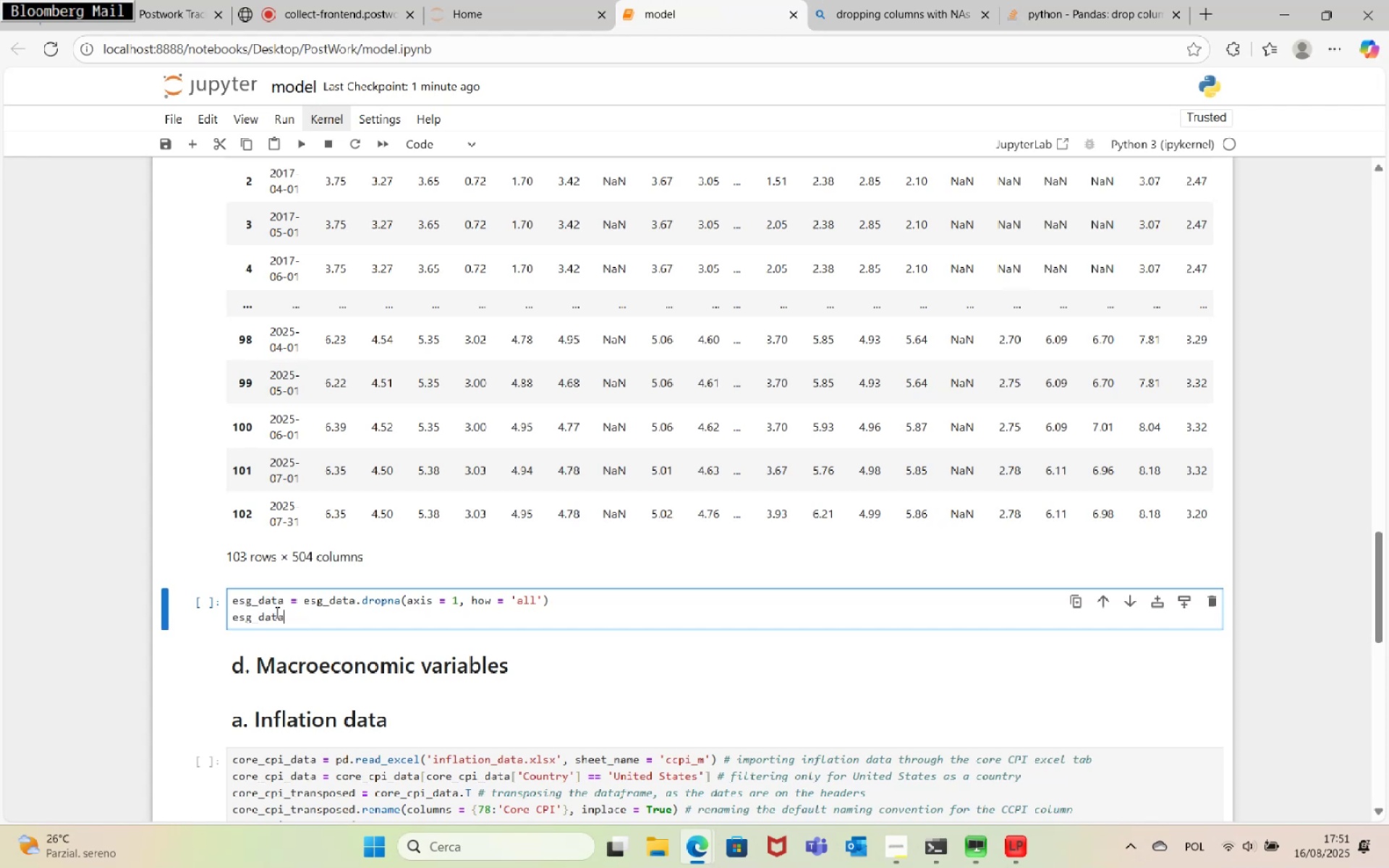 
wait(10.04)
 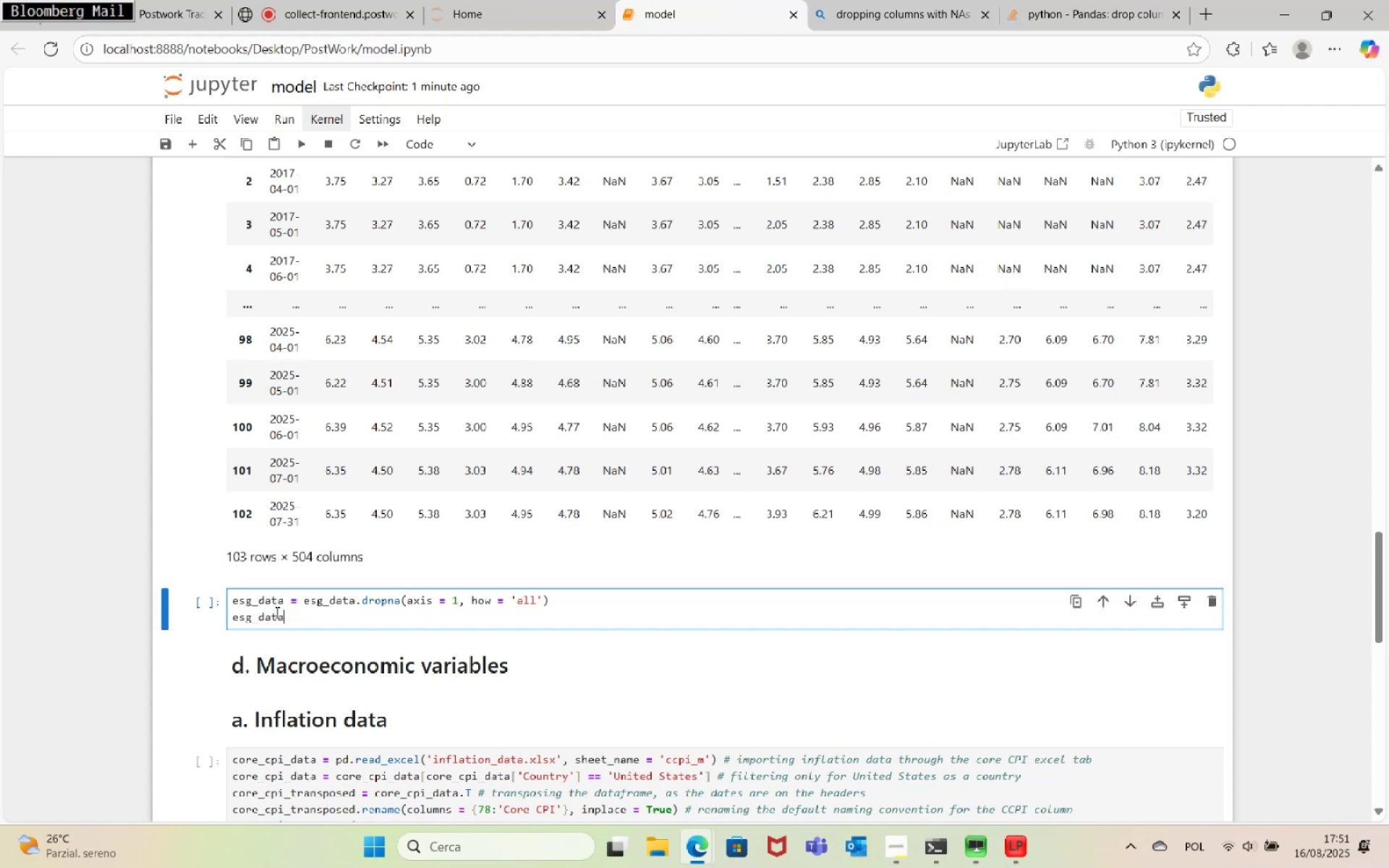 
left_click([299, 152])
 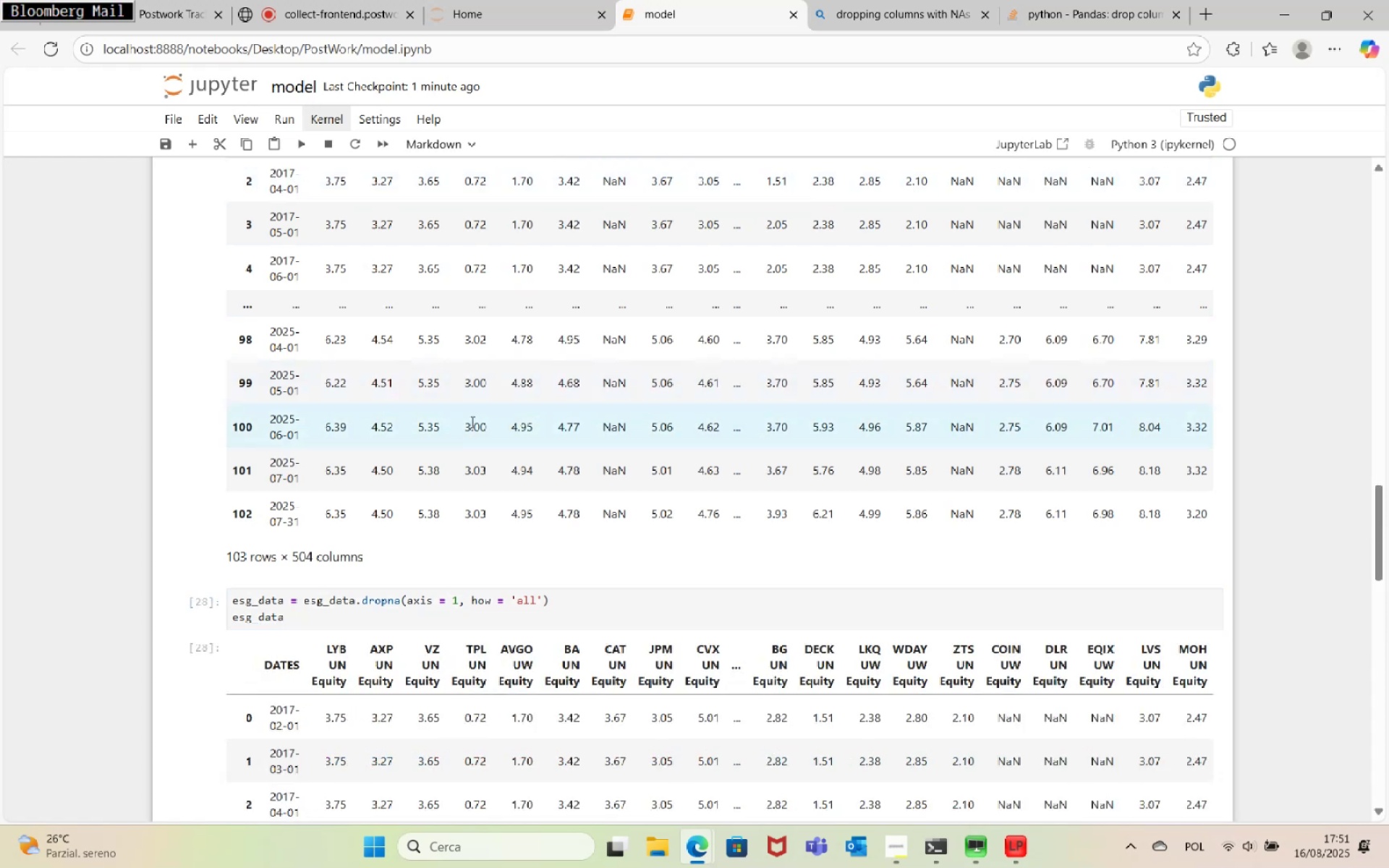 
scroll: coordinate [472, 422], scroll_direction: down, amount: 4.0
 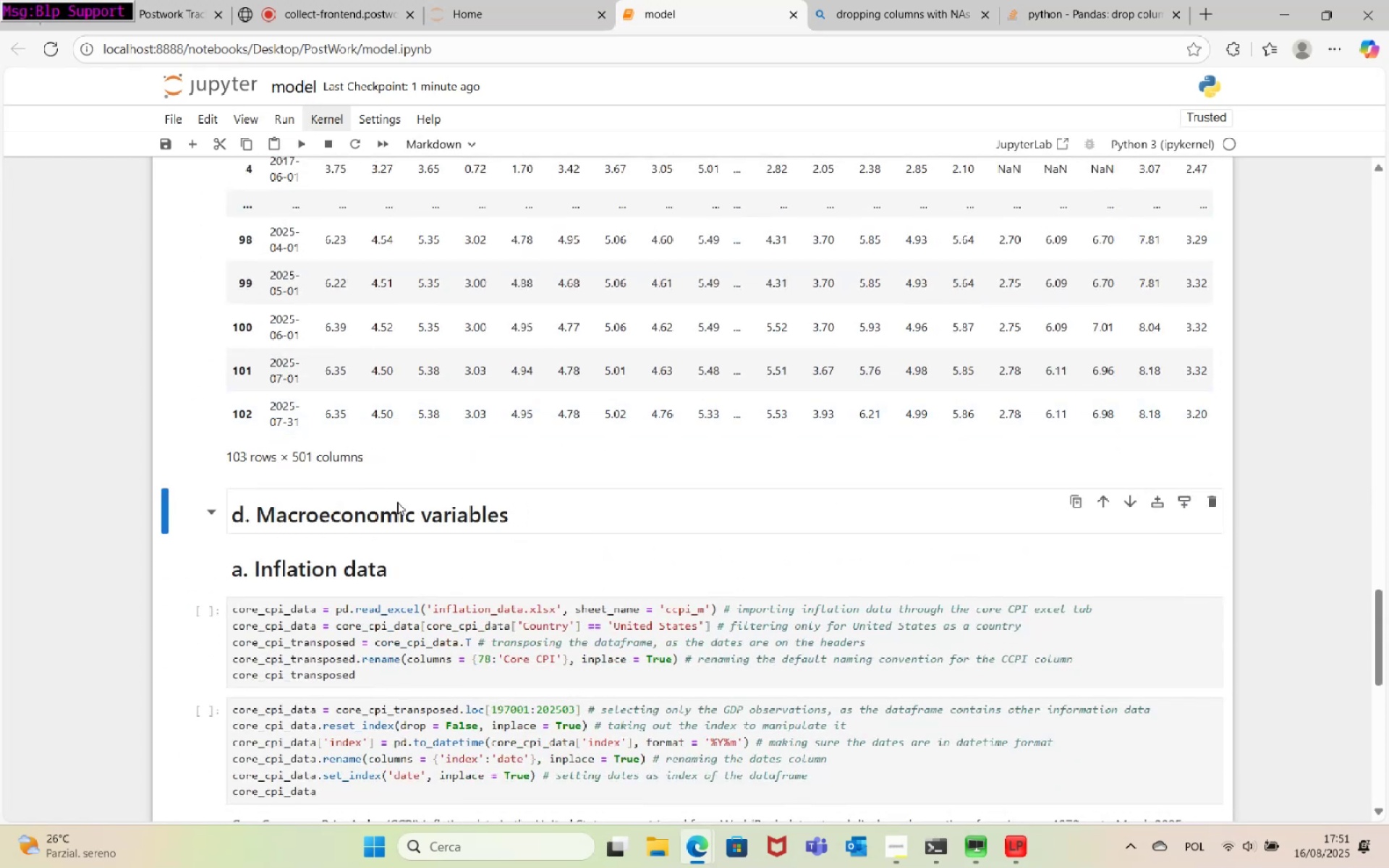 
scroll: coordinate [845, 455], scroll_direction: up, amount: 5.0
 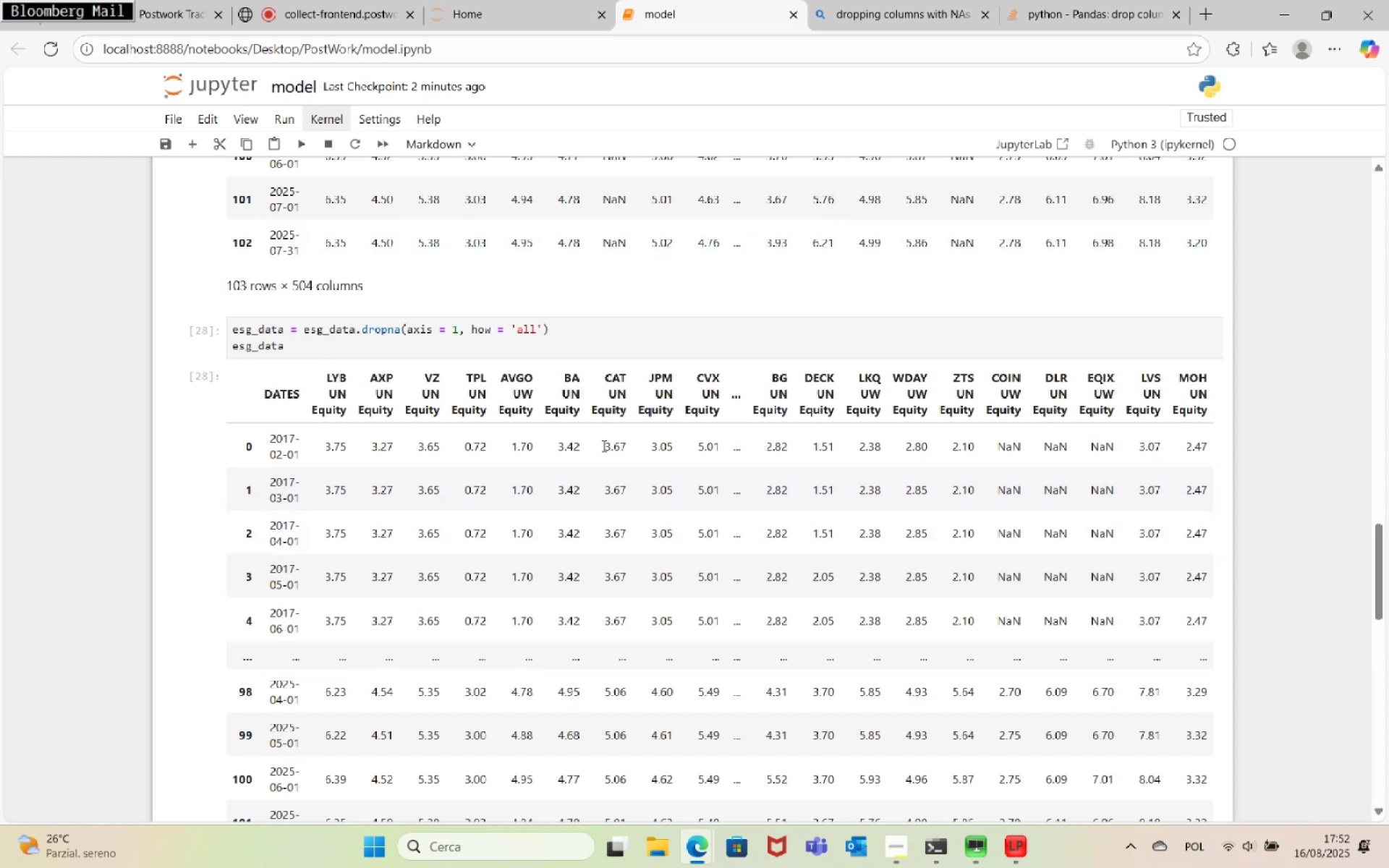 
wait(62.56)
 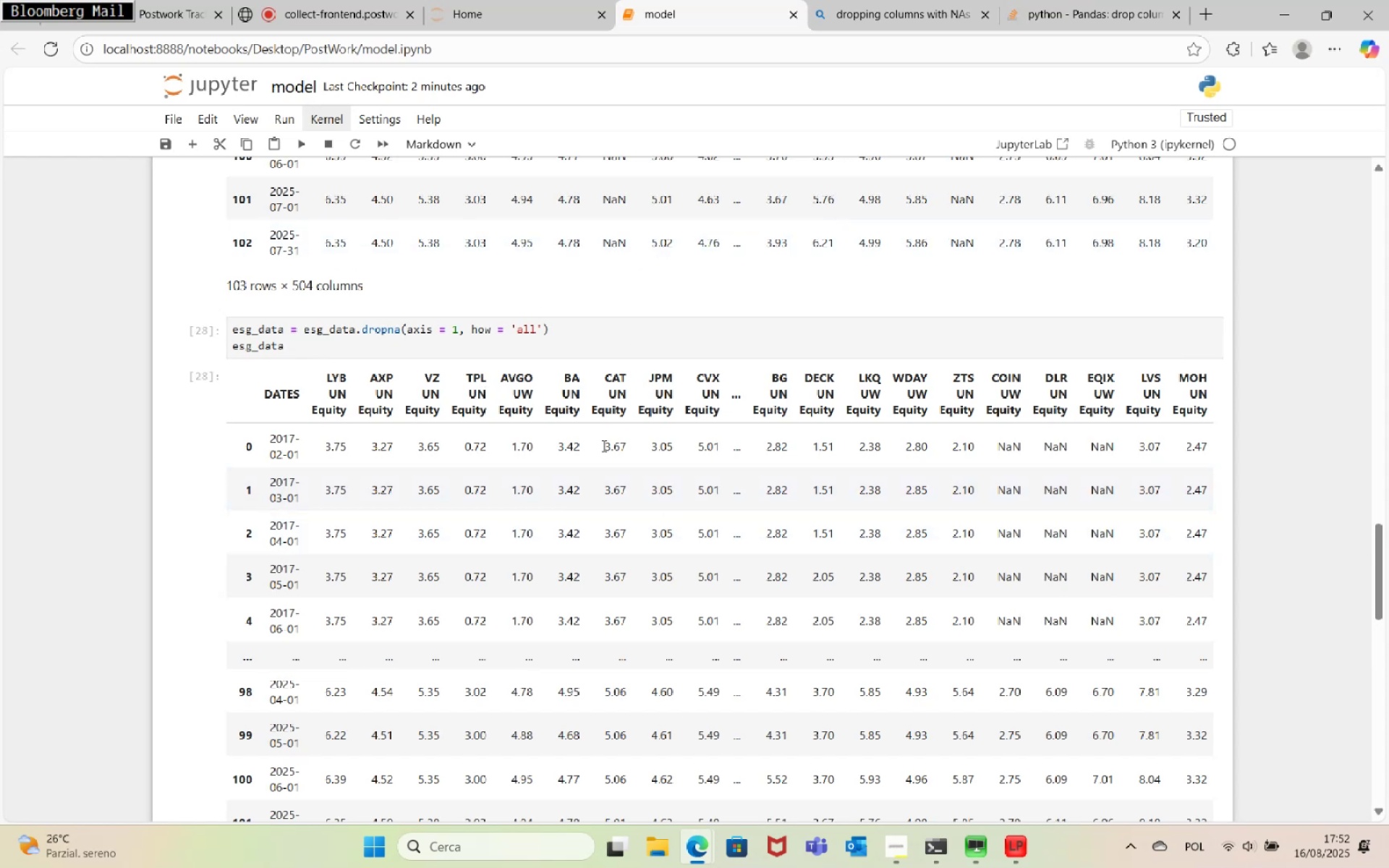 
left_click([669, 844])
 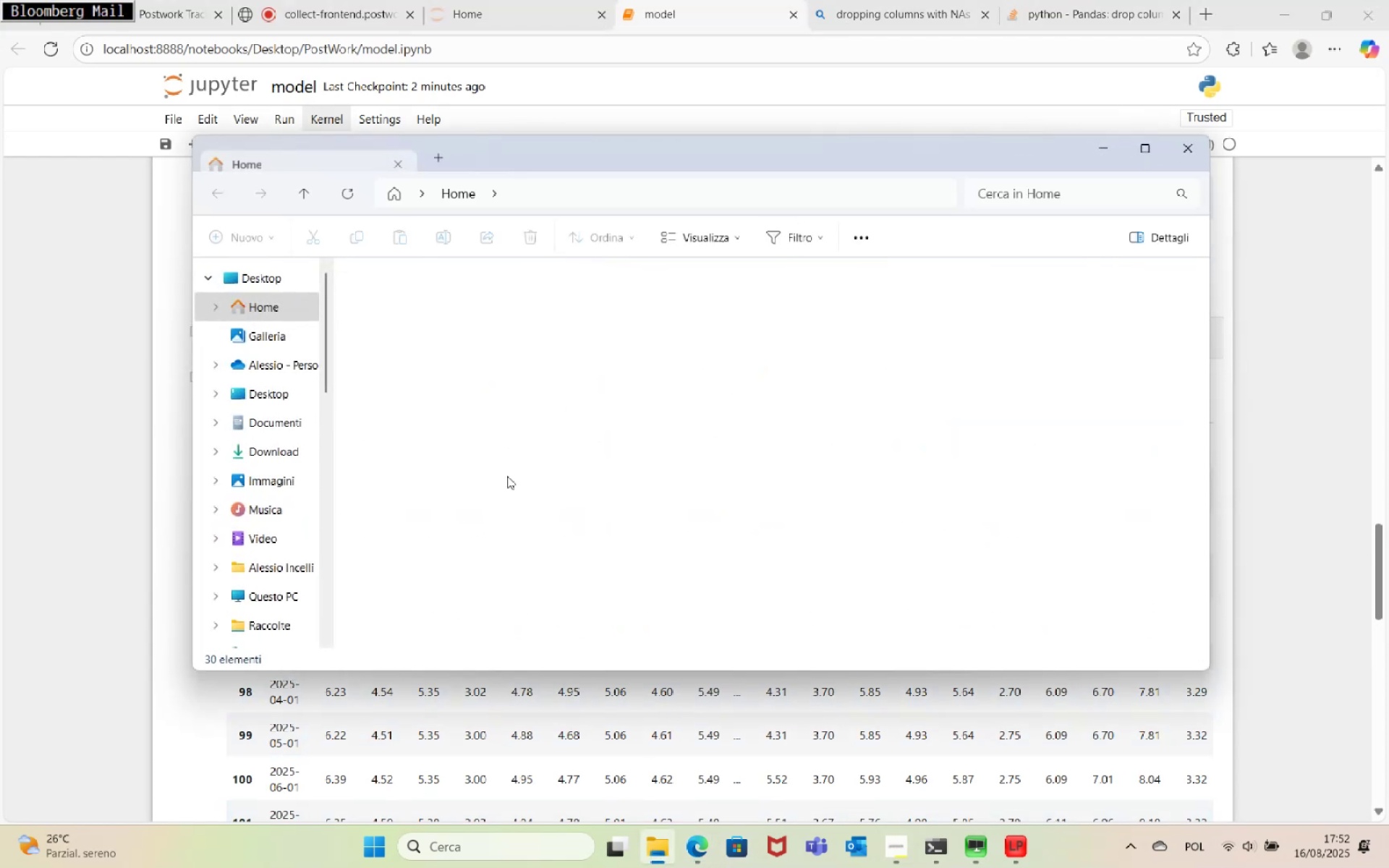 
scroll: coordinate [284, 512], scroll_direction: down, amount: 8.0
 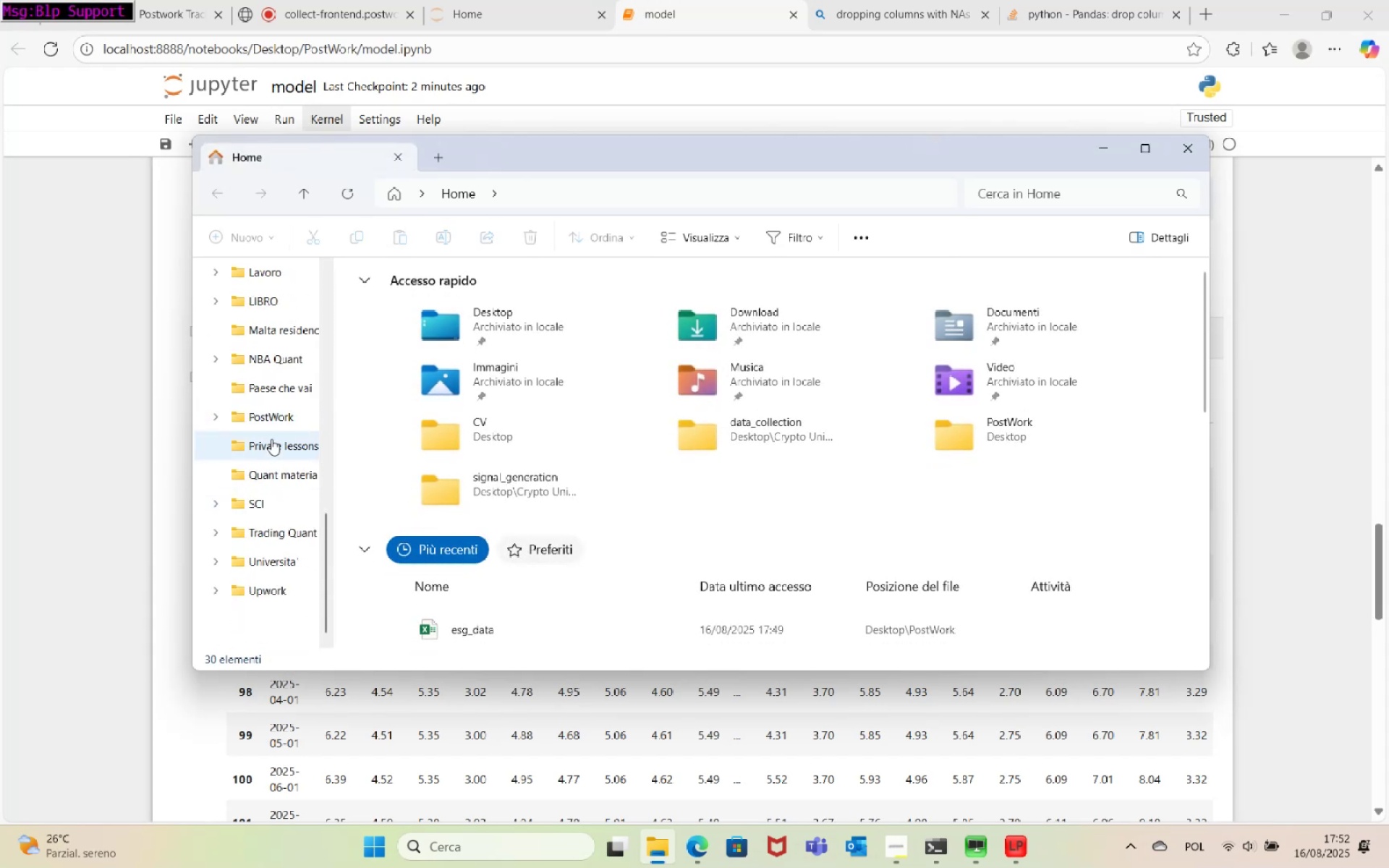 
left_click([271, 428])
 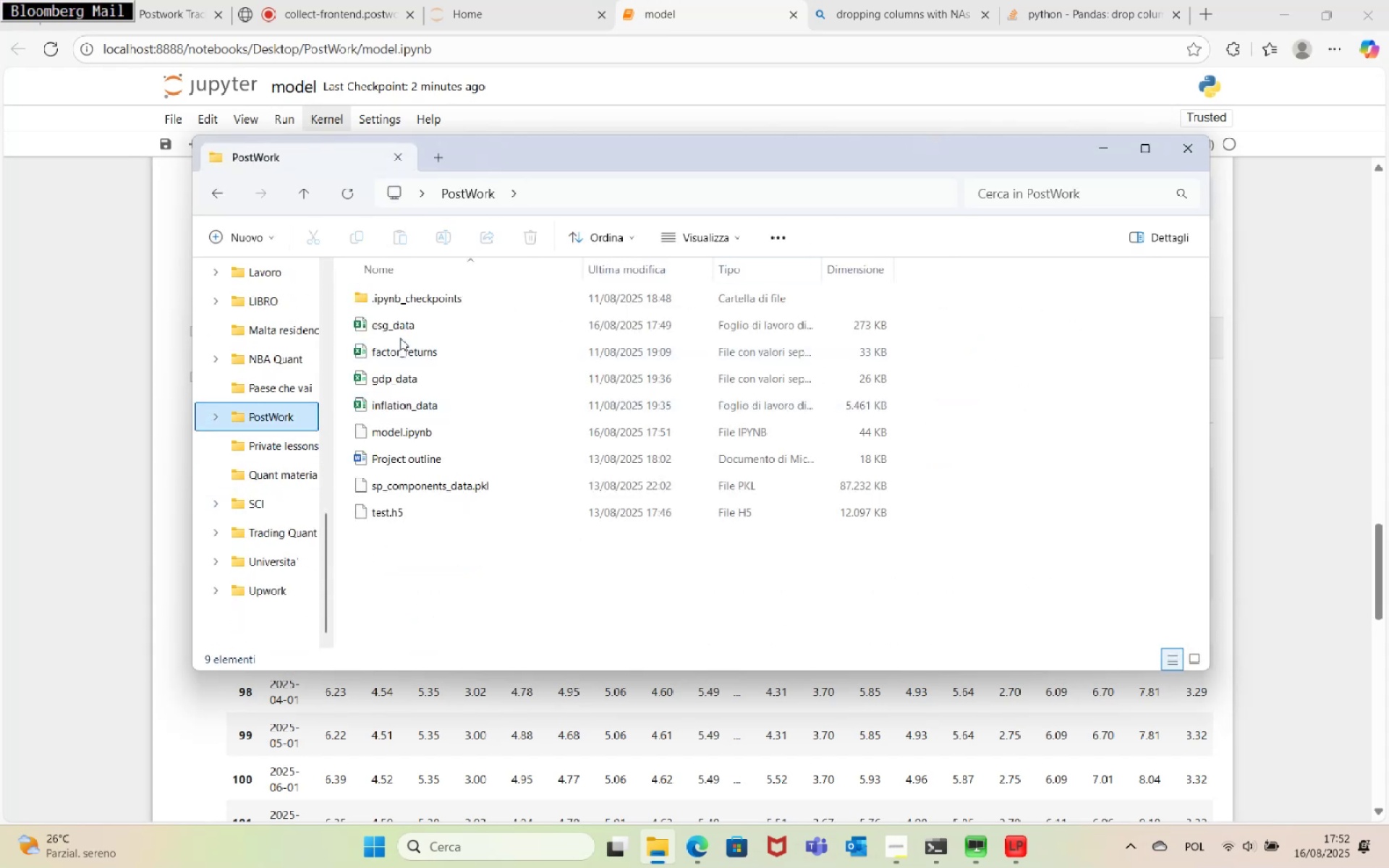 
double_click([402, 333])
 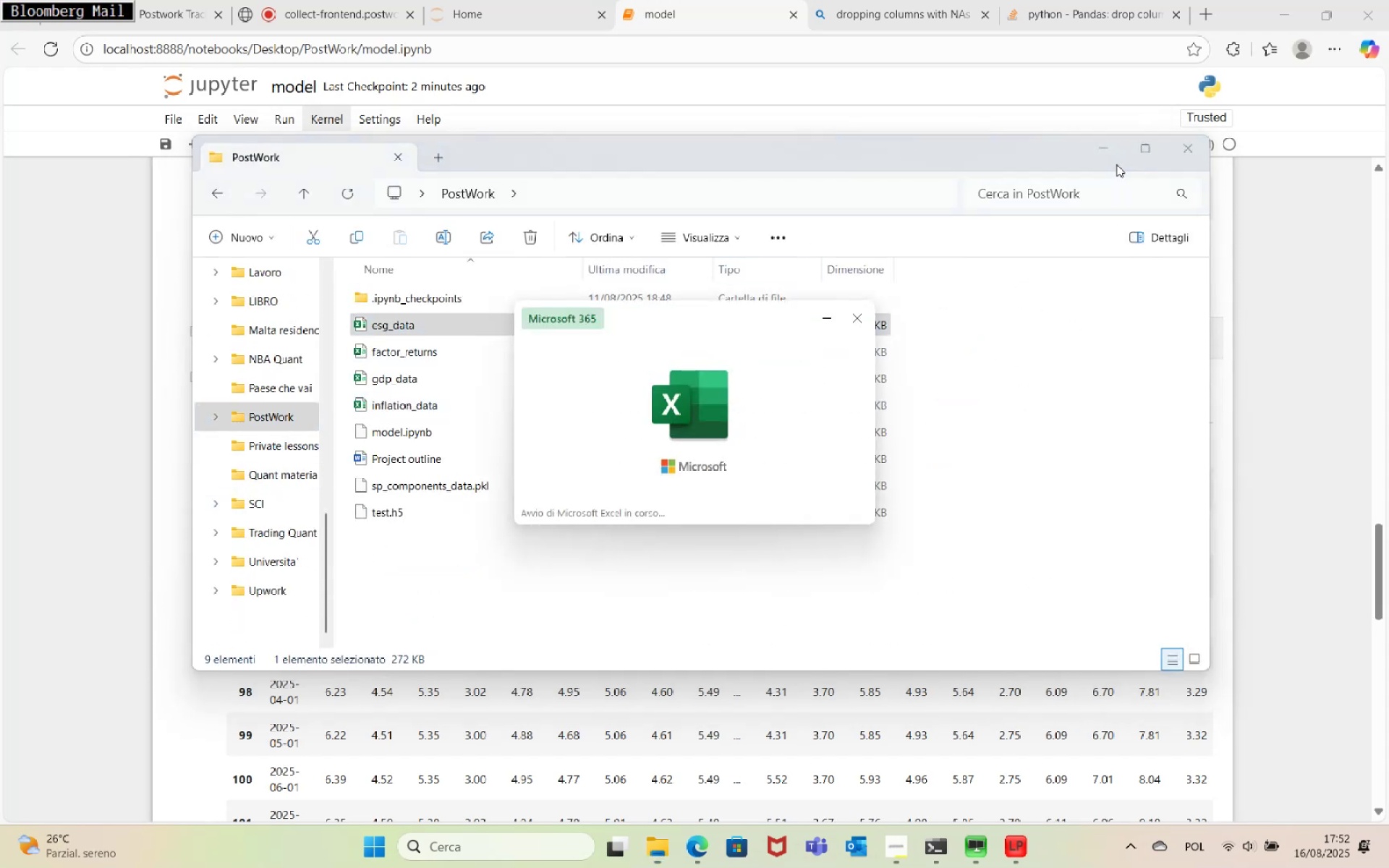 
left_click([1098, 154])
 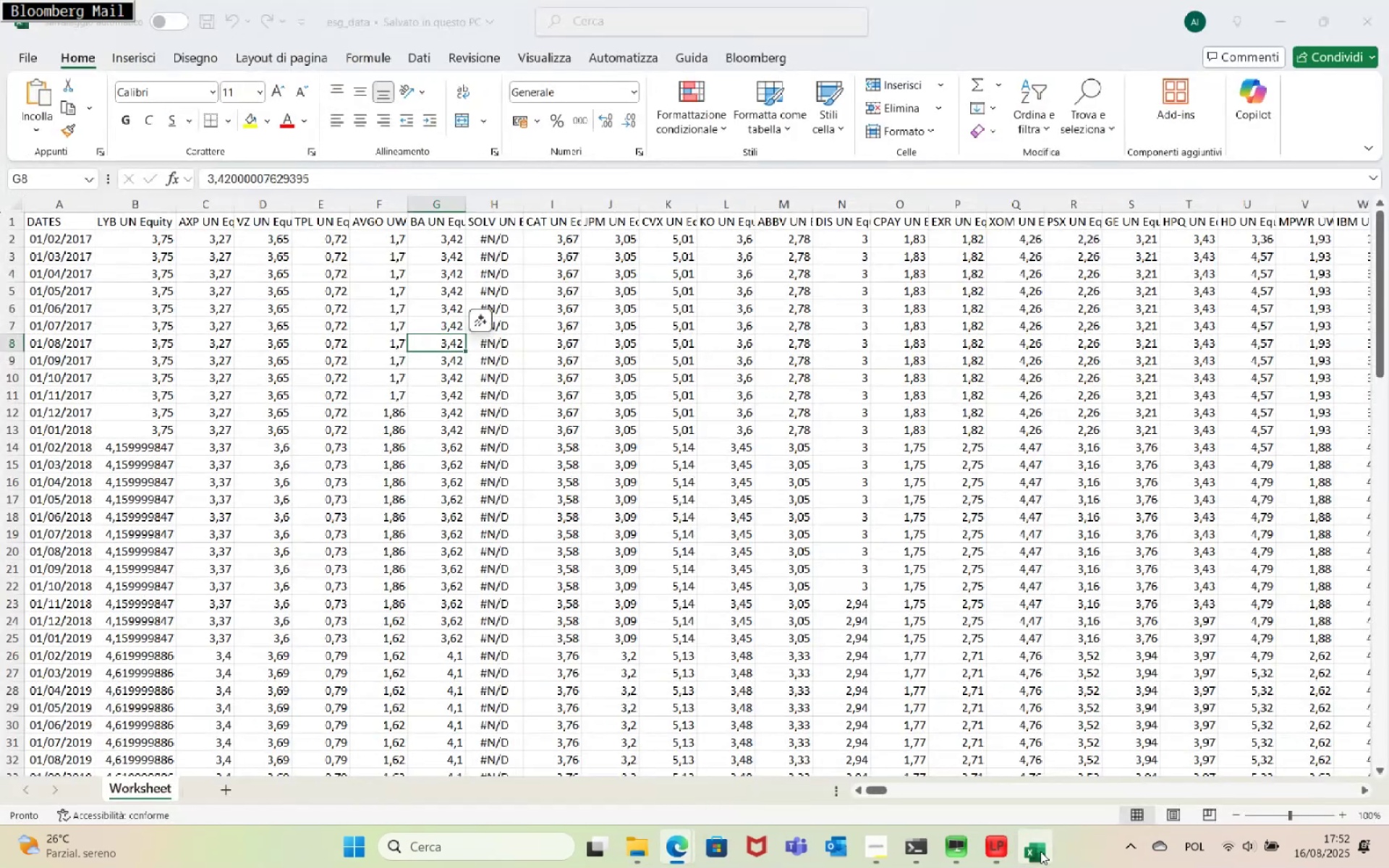 
left_click([1047, 762])
 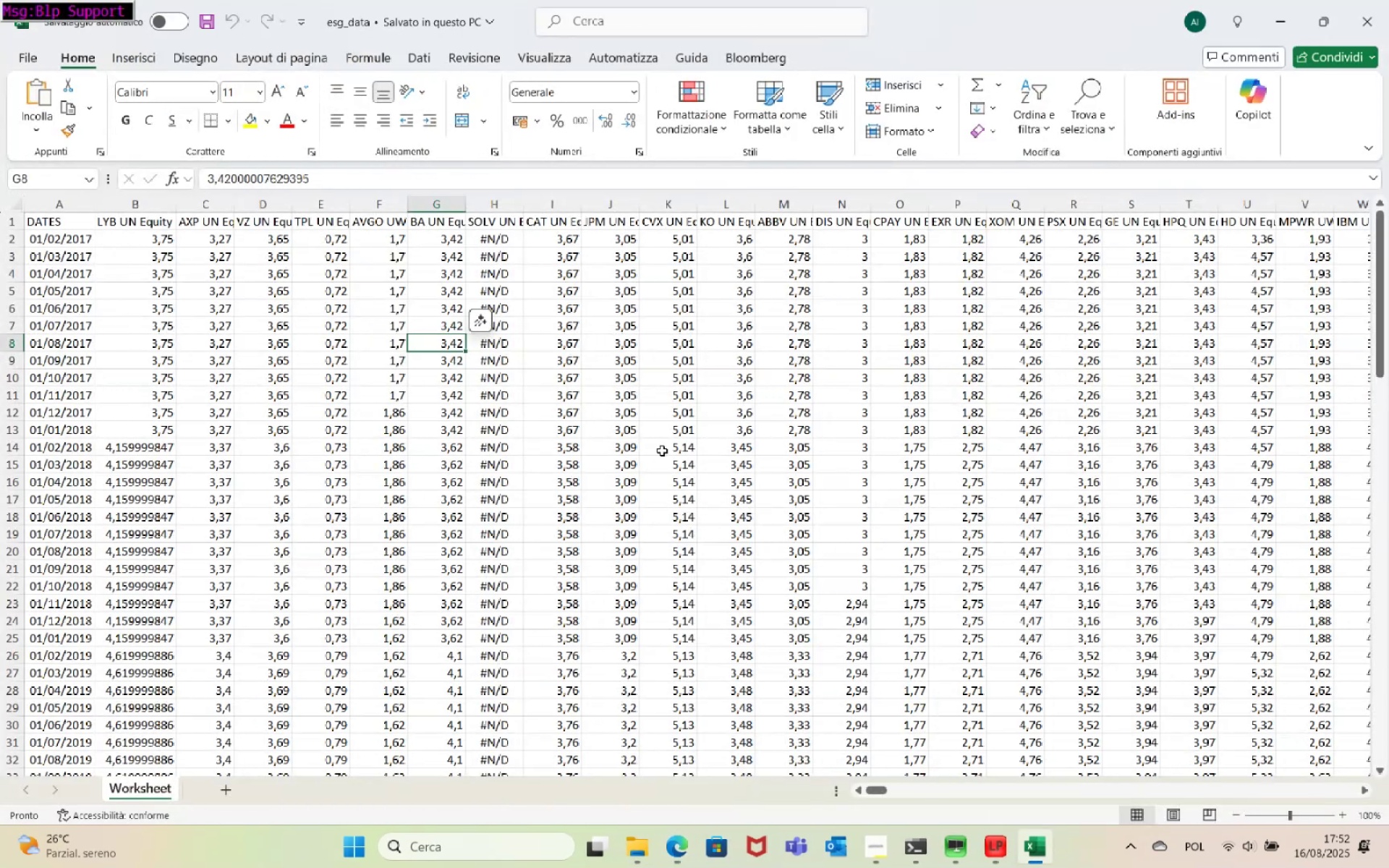 
scroll: coordinate [713, 390], scroll_direction: up, amount: 2.0
 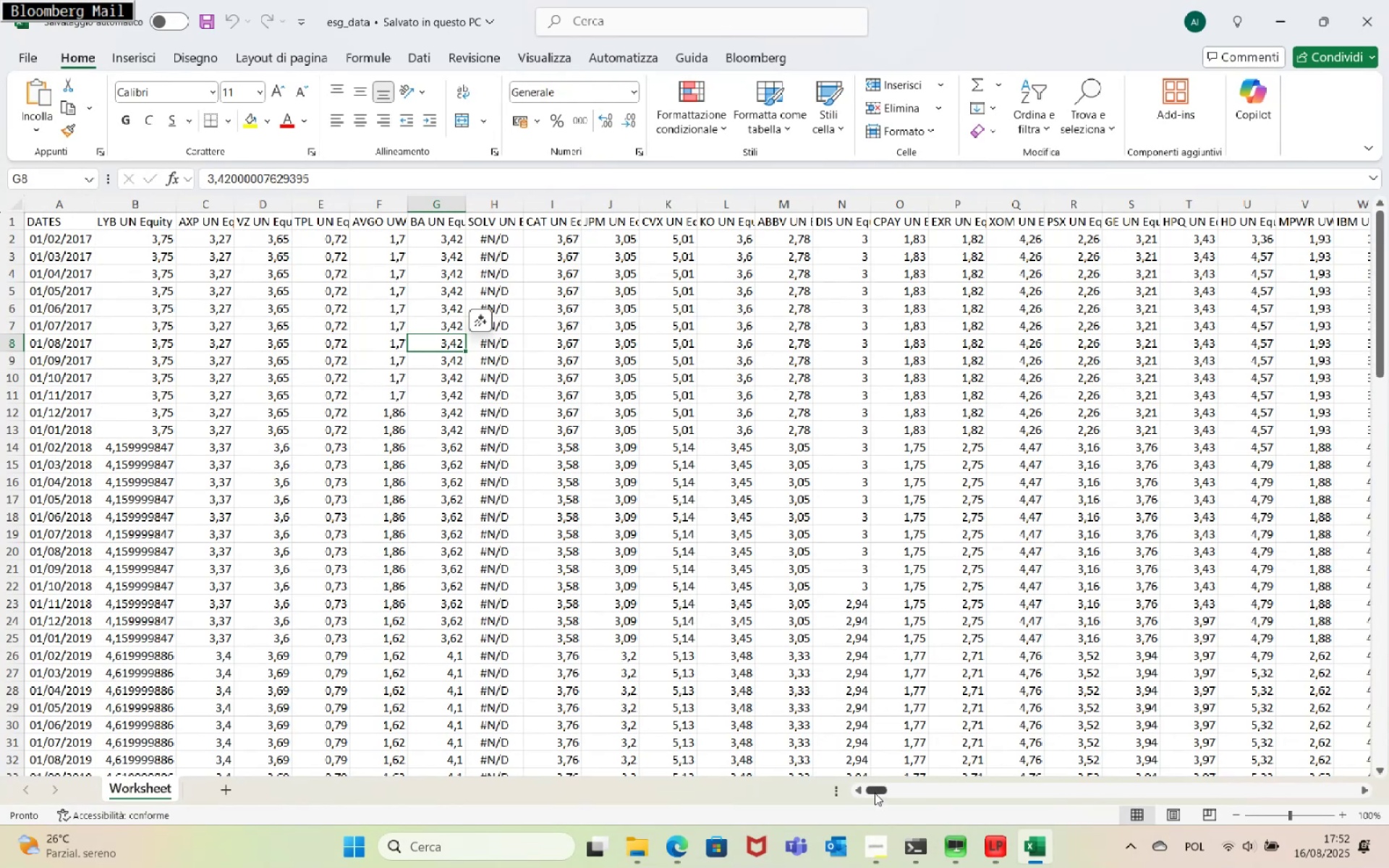 
scroll: coordinate [839, 627], scroll_direction: down, amount: 21.0
 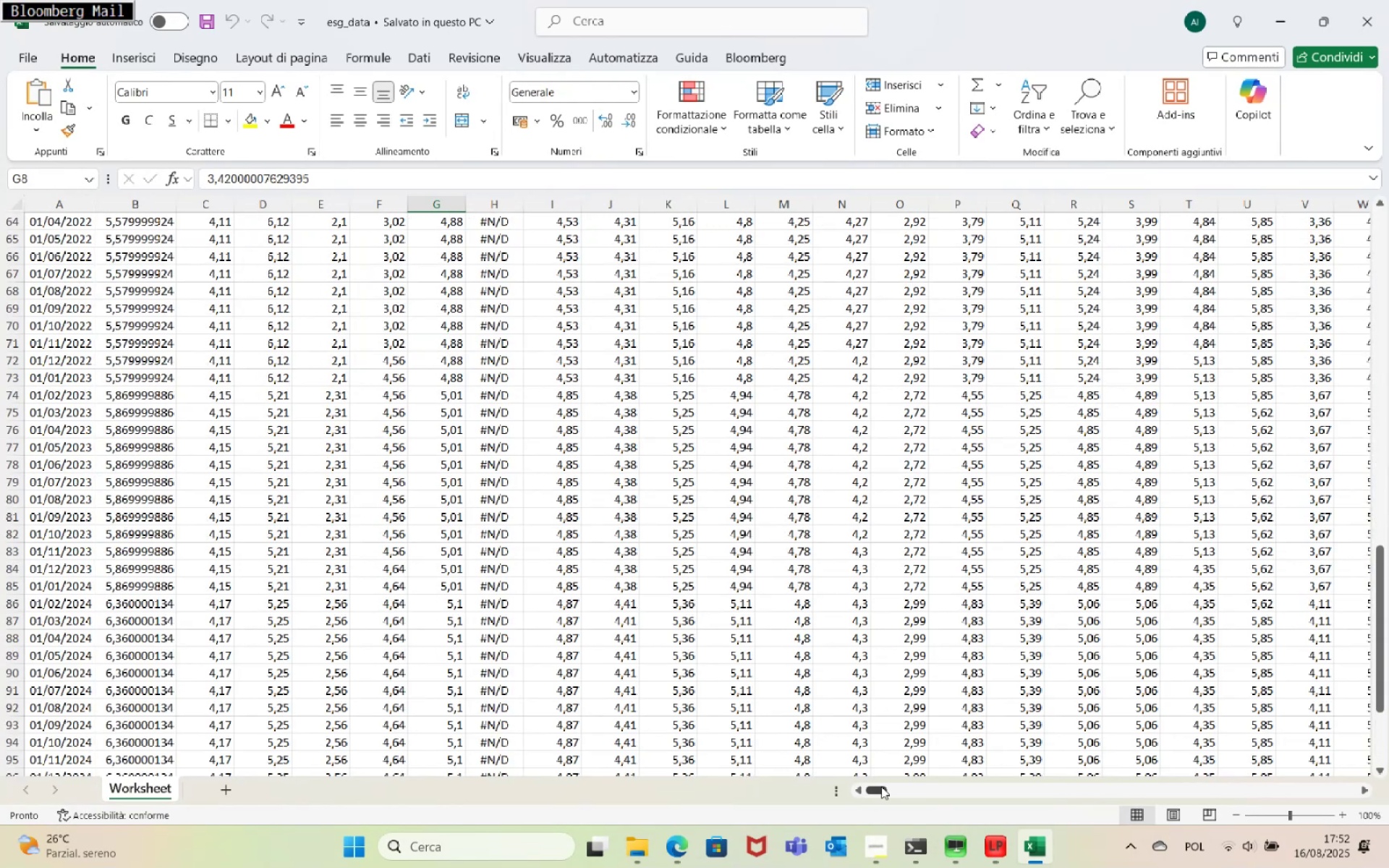 
left_click_drag(start_coordinate=[884, 789], to_coordinate=[931, 783])
 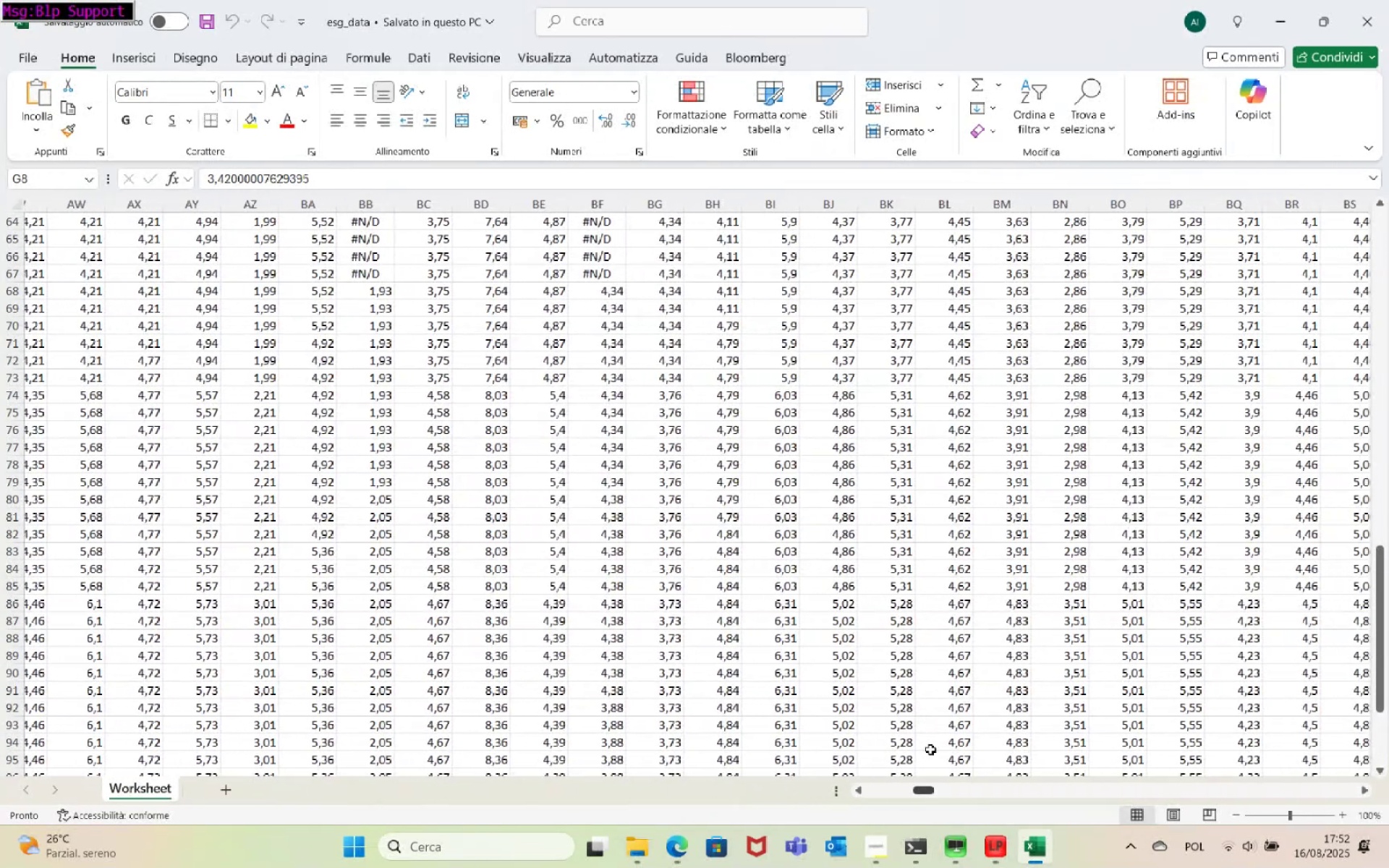 
scroll: coordinate [906, 608], scroll_direction: up, amount: 27.0
 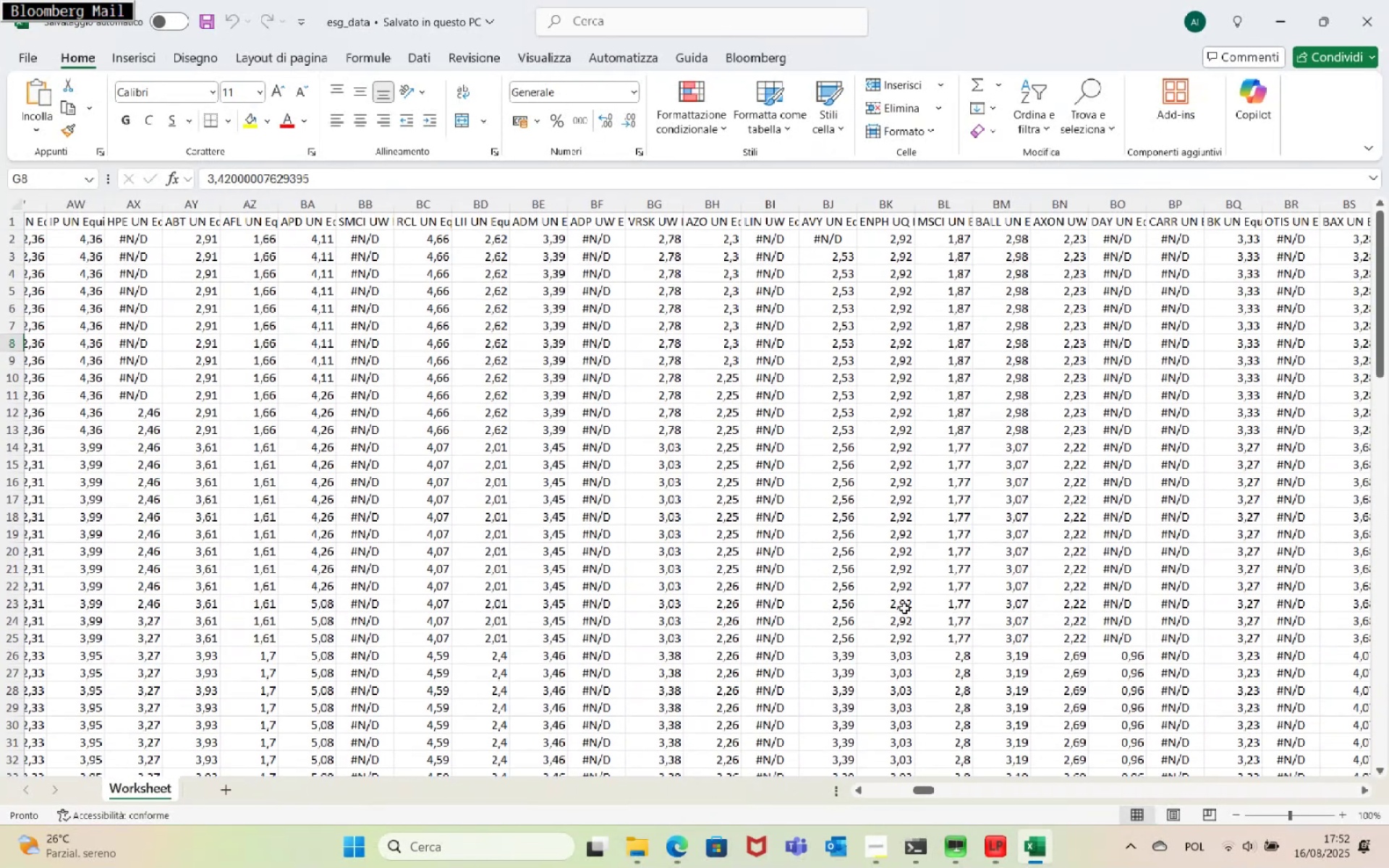 
scroll: coordinate [904, 608], scroll_direction: down, amount: 12.0
 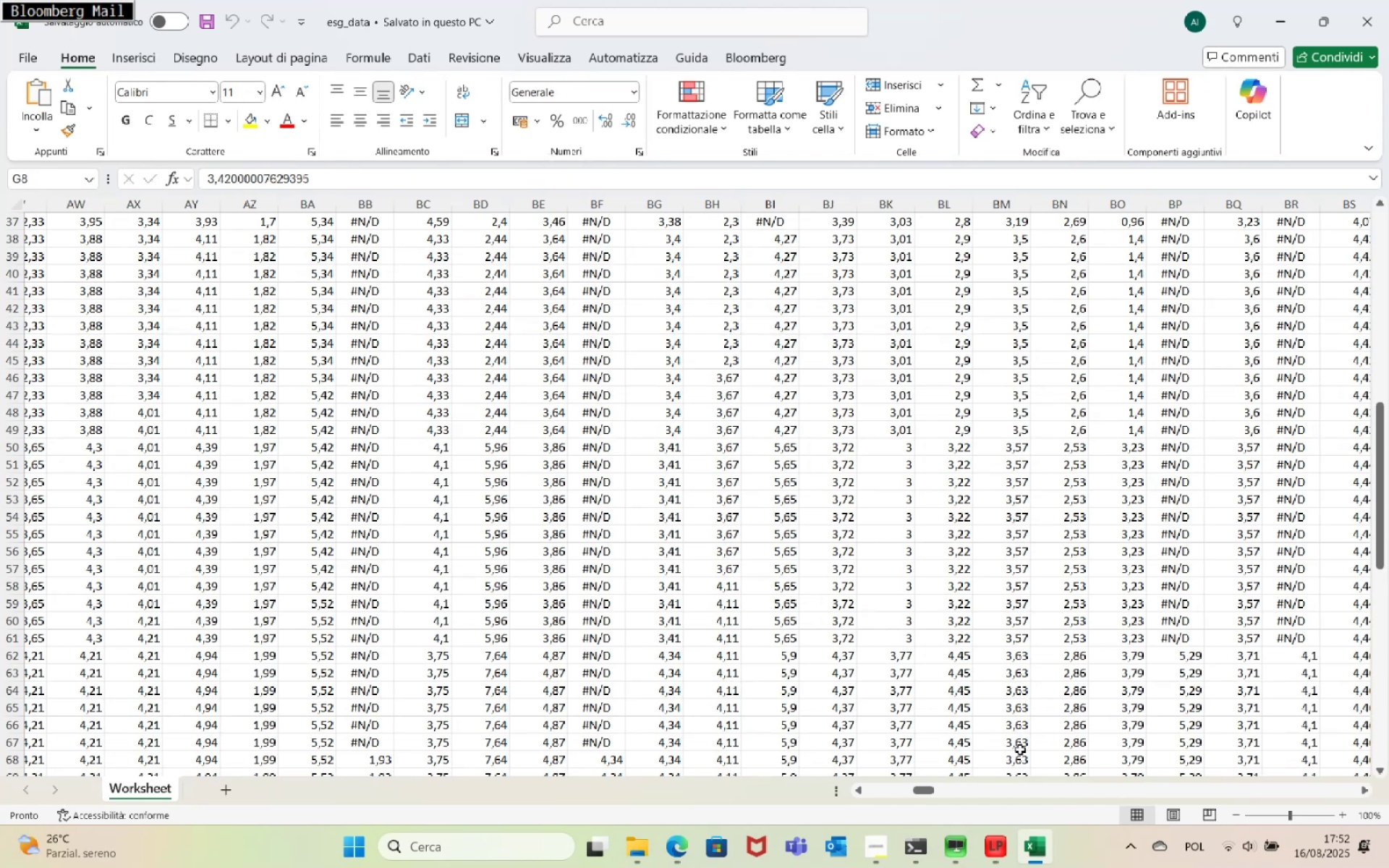 
left_click_drag(start_coordinate=[926, 793], to_coordinate=[1339, 770])
 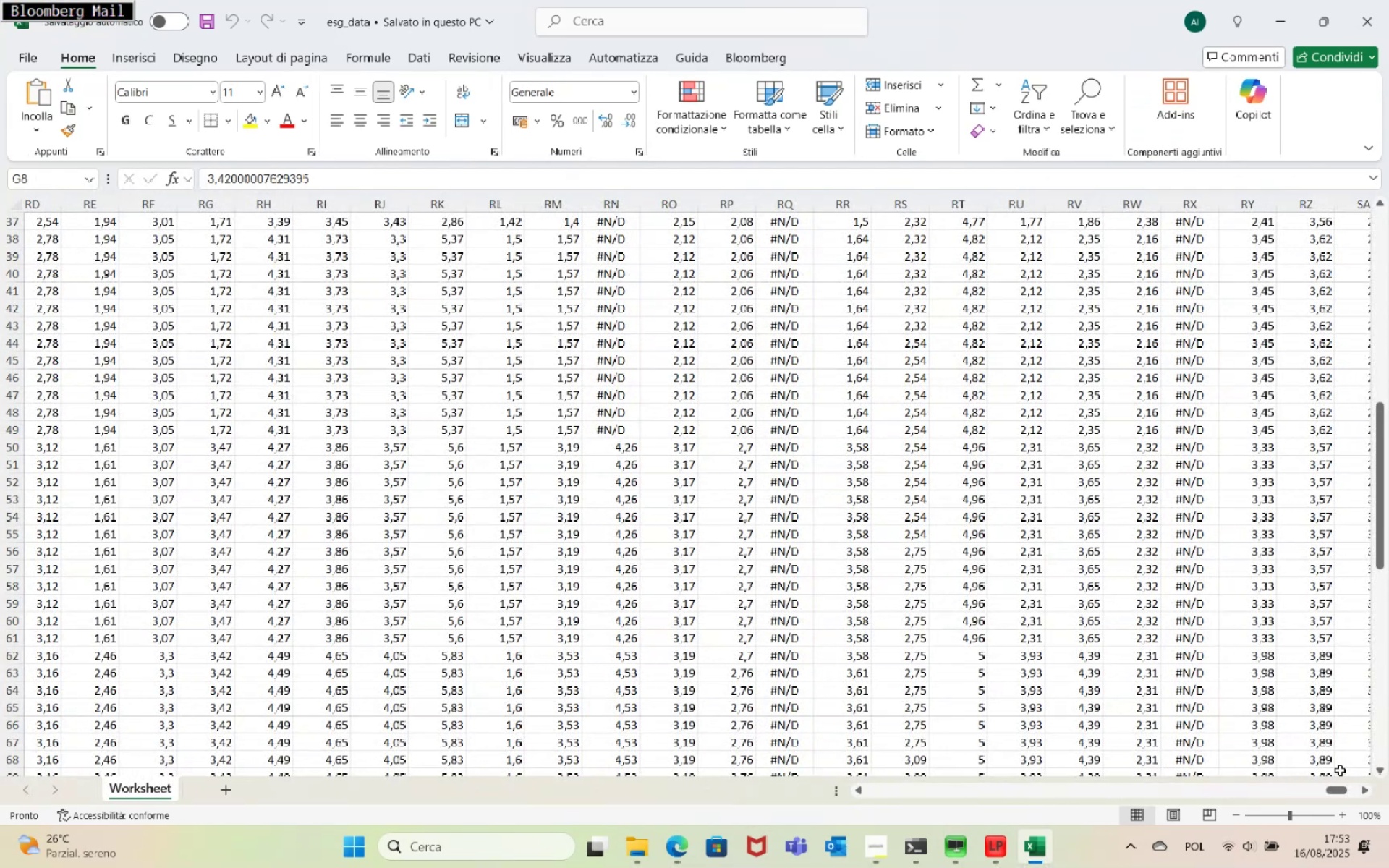 
wait(17.38)
 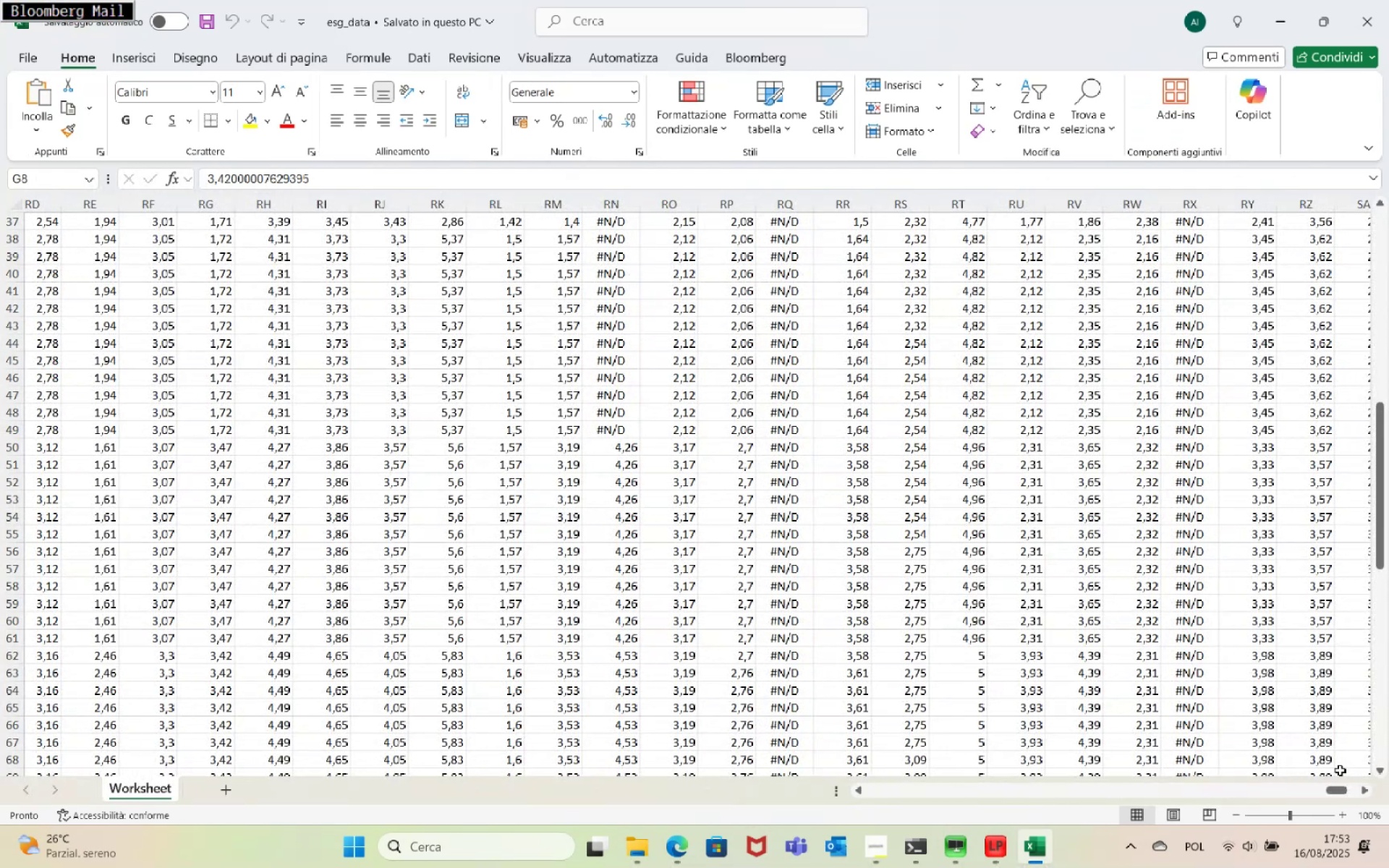 
left_click_drag(start_coordinate=[1388, 470], to_coordinate=[1382, 436])
 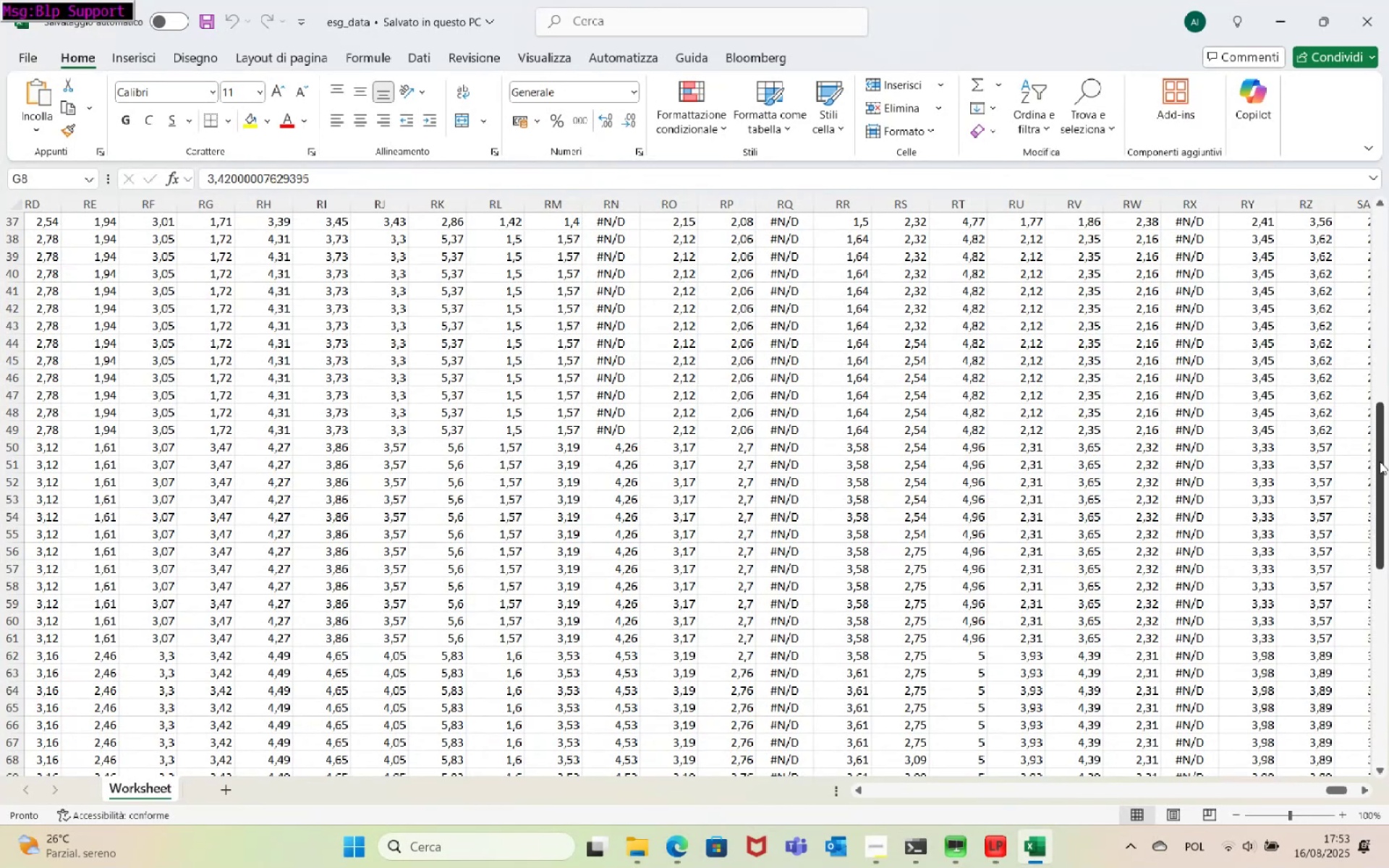 
left_click_drag(start_coordinate=[1380, 461], to_coordinate=[1380, 244])
 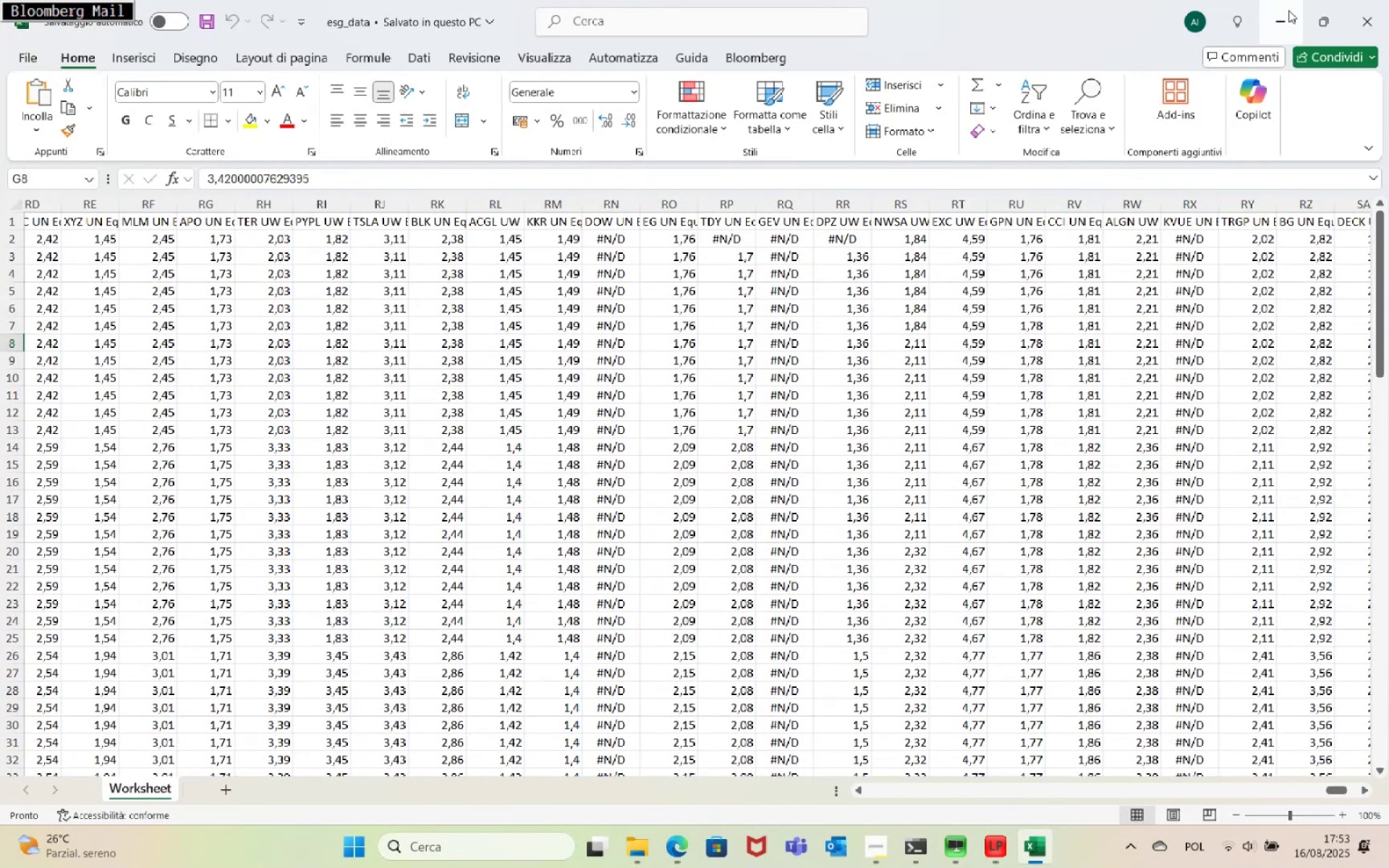 
left_click([1274, 17])
 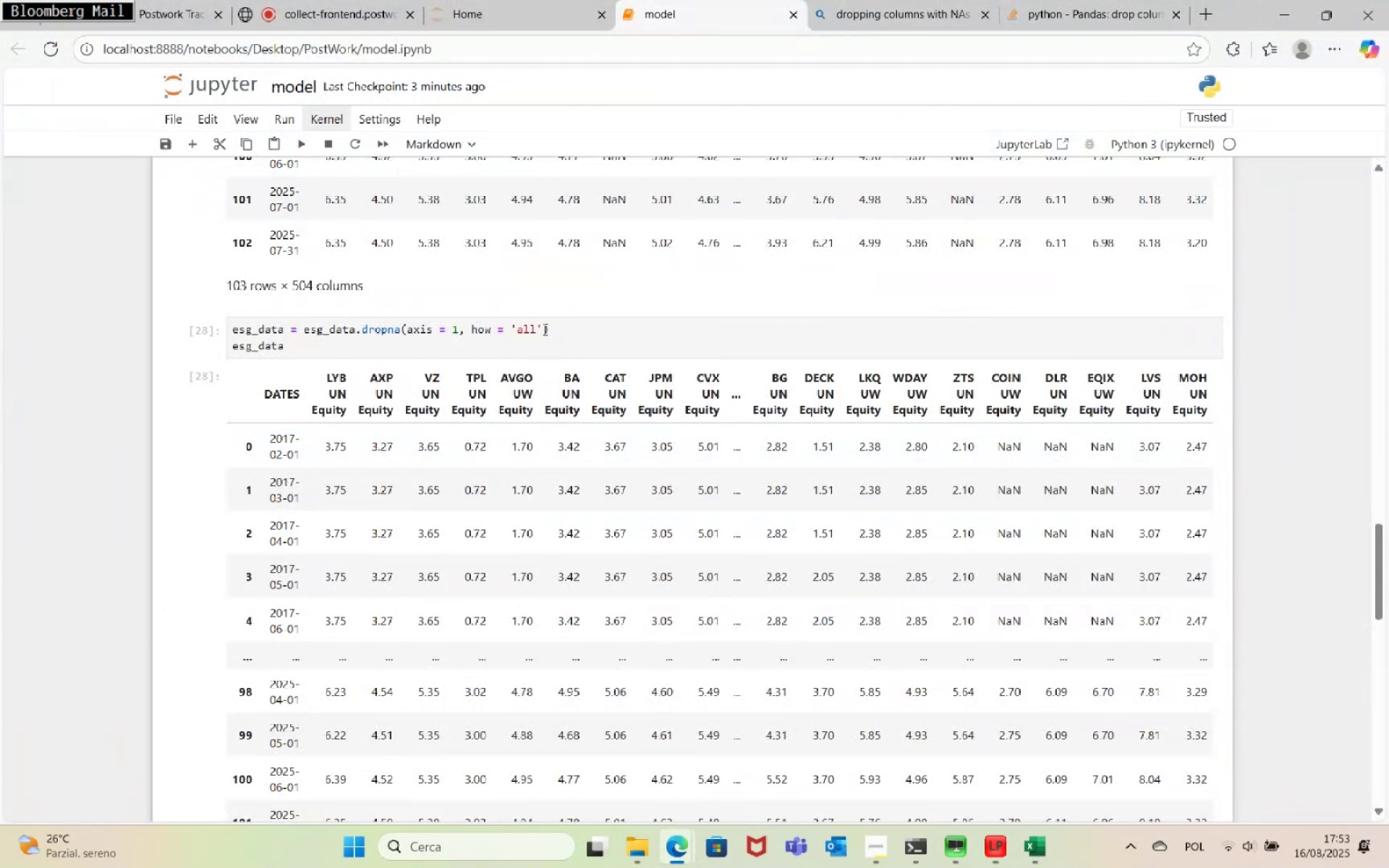 
double_click([528, 331])
 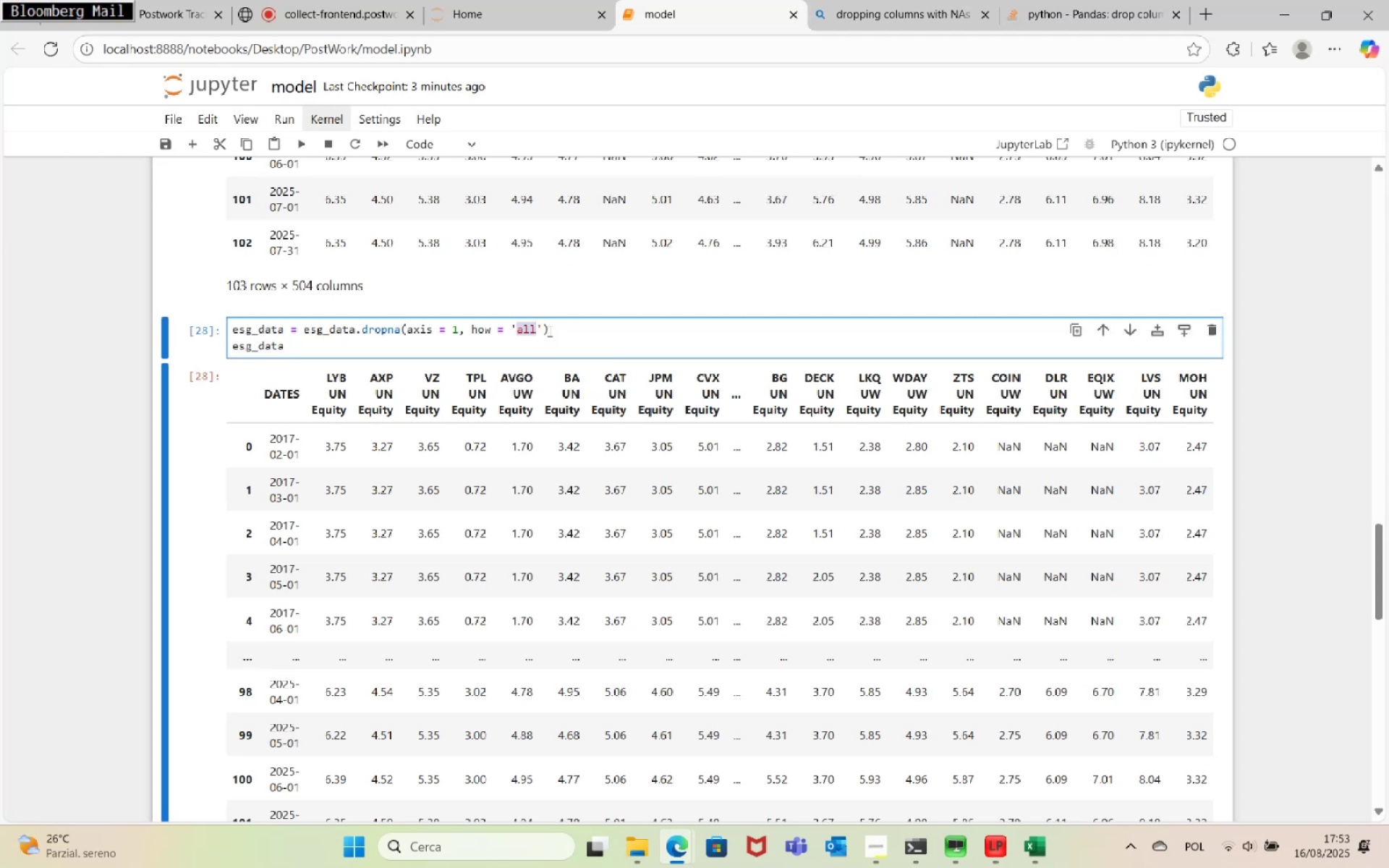 
type(any)
 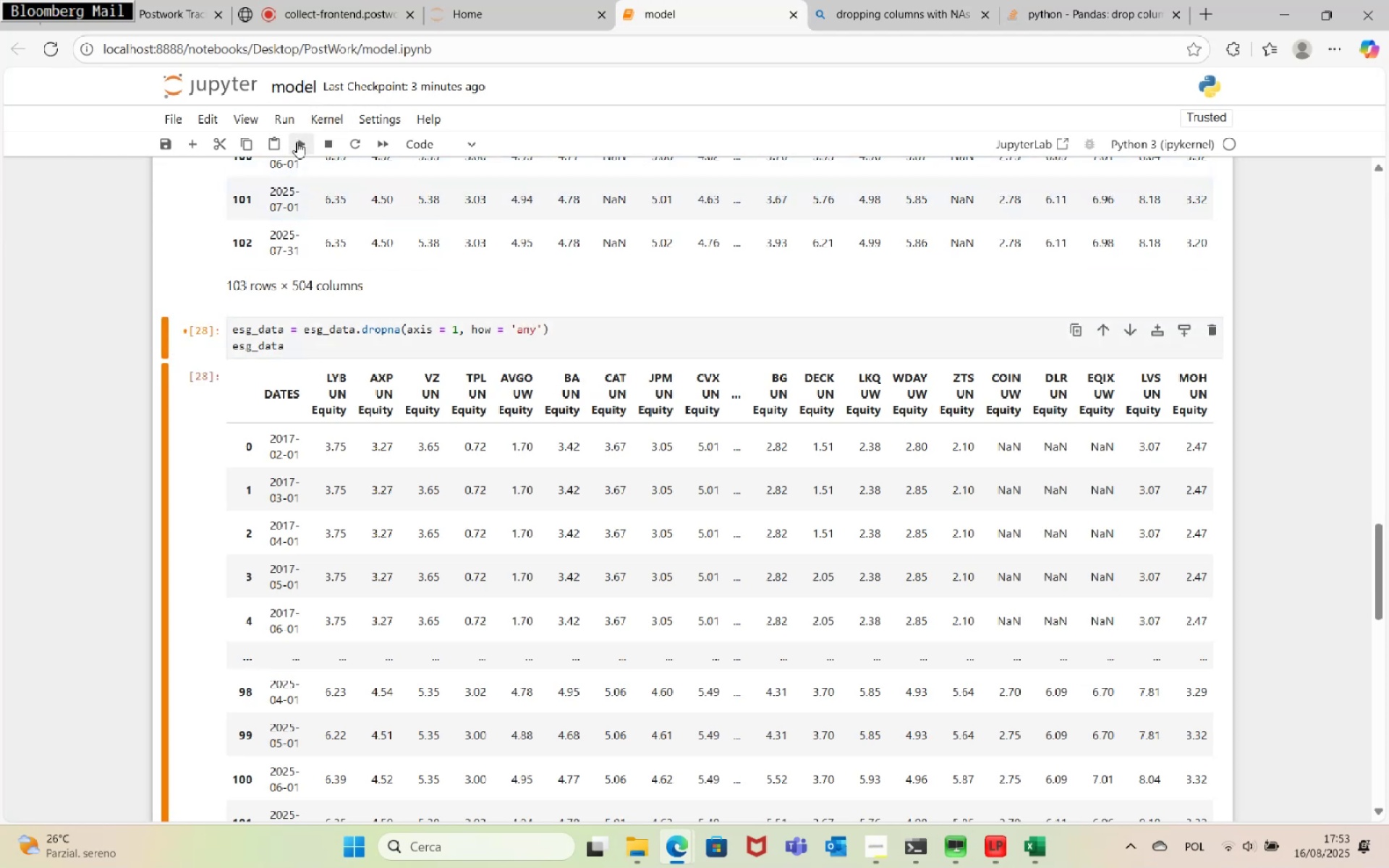 
left_click([294, 142])
 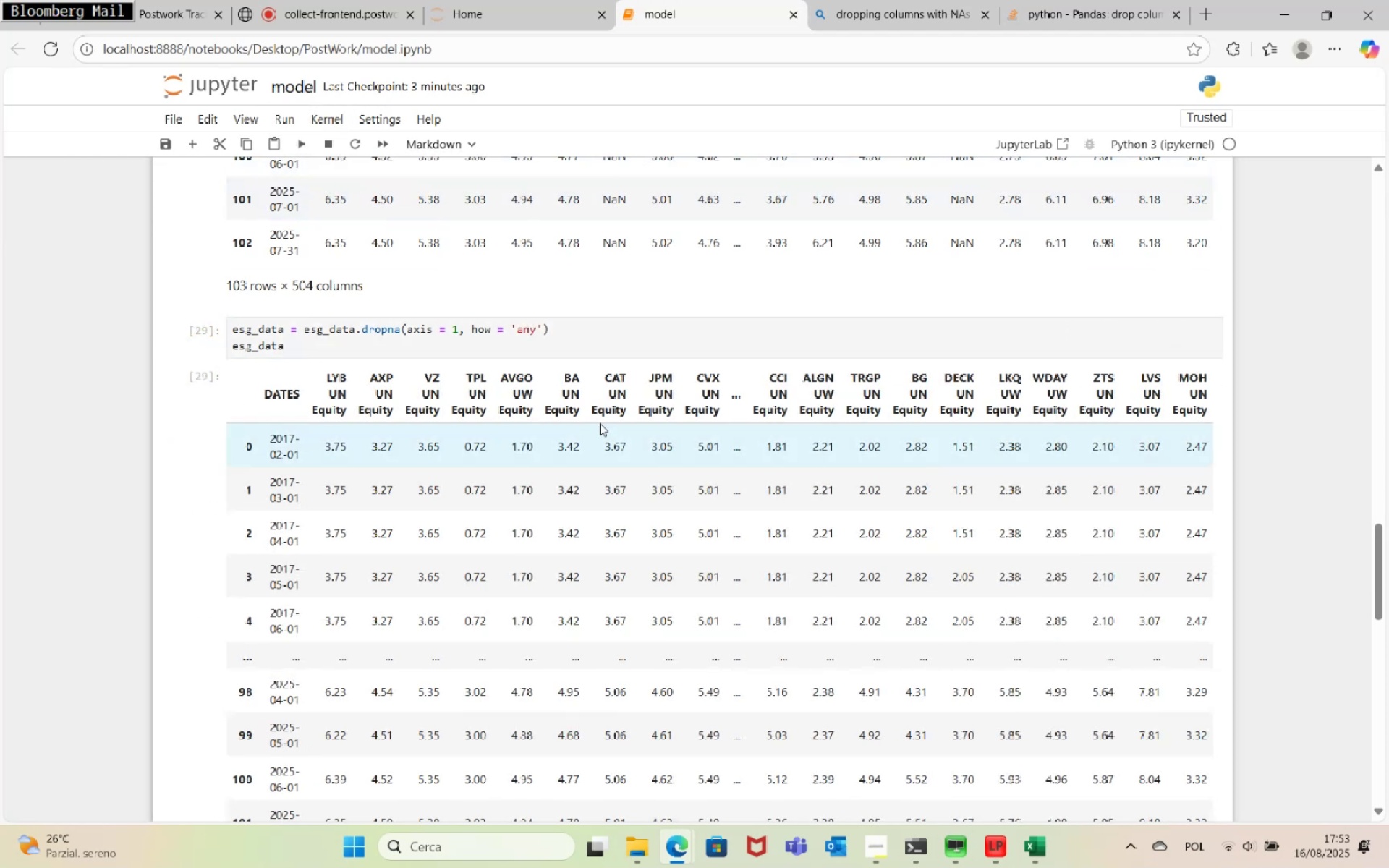 
scroll: coordinate [601, 420], scroll_direction: down, amount: 5.0
 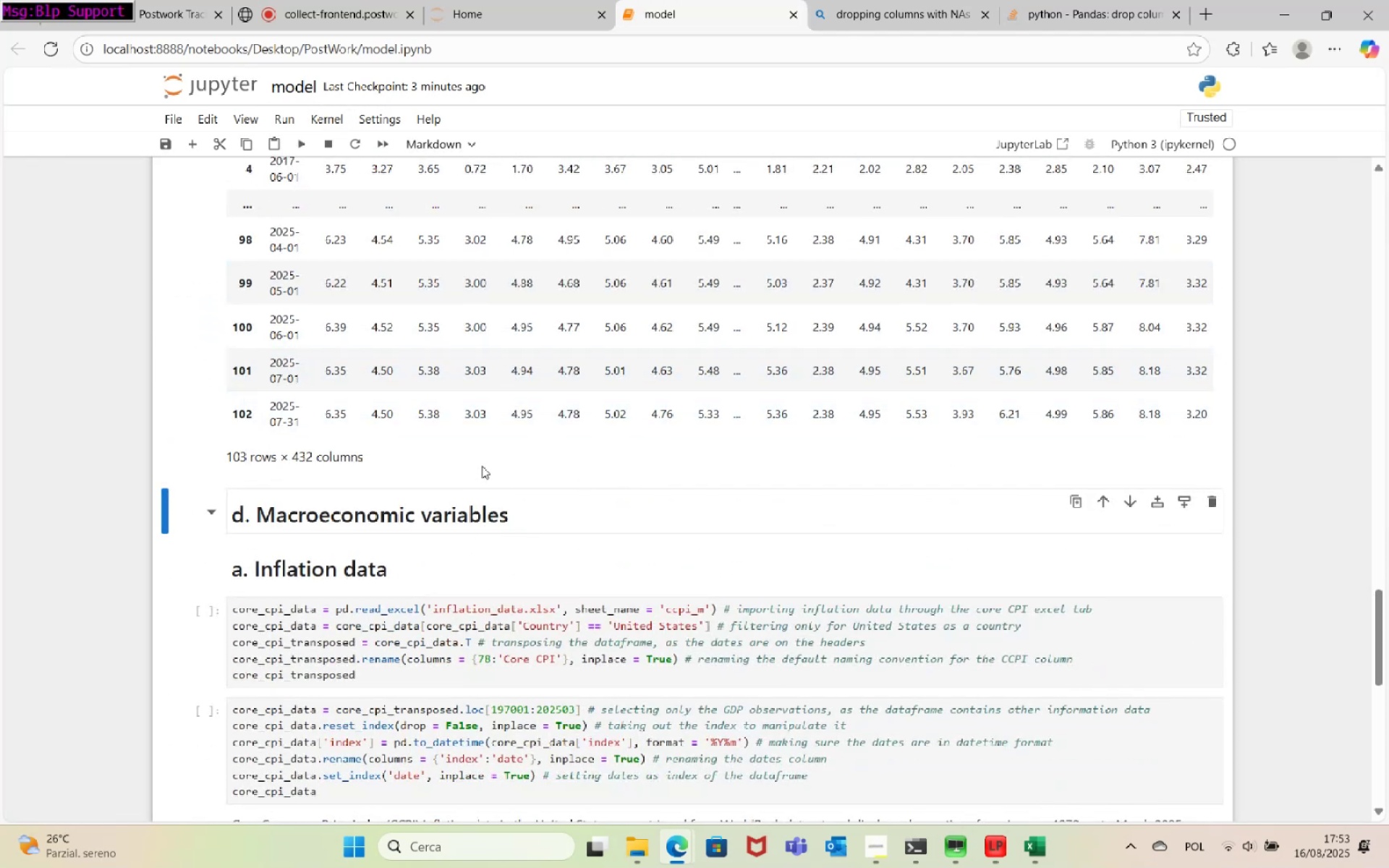 
scroll: coordinate [482, 465], scroll_direction: up, amount: 4.0
 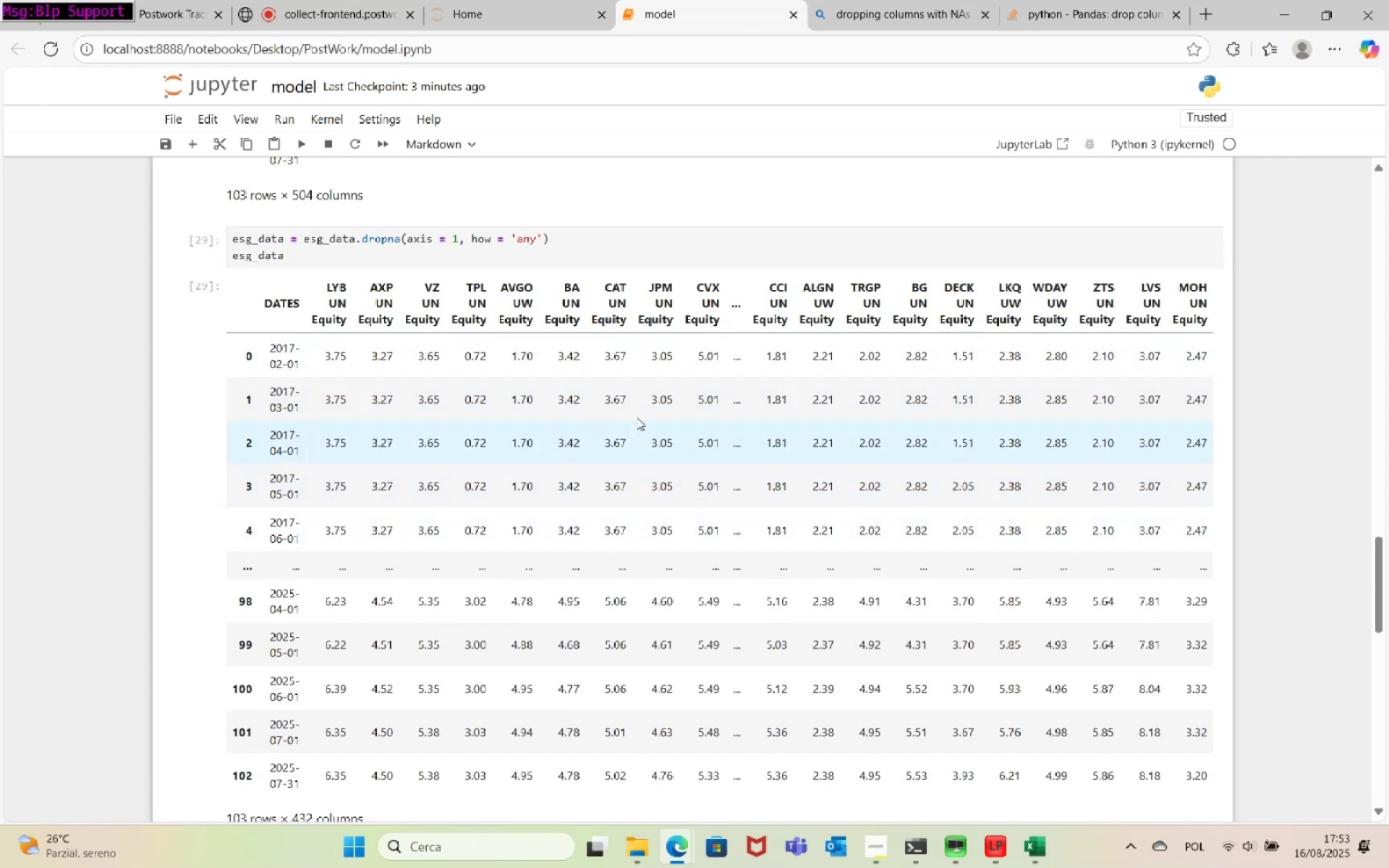 
wait(10.05)
 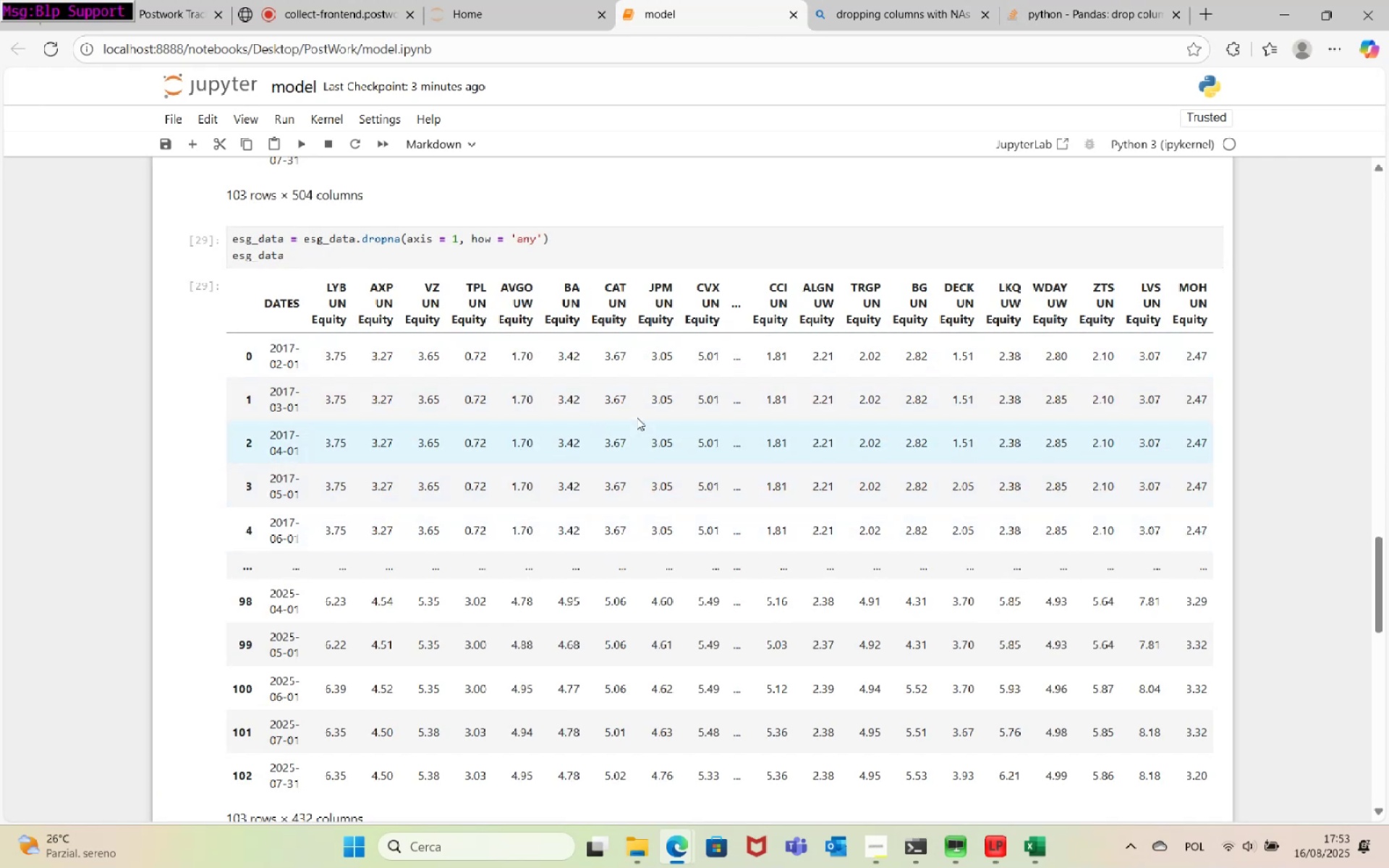 
scroll: coordinate [545, 484], scroll_direction: down, amount: 1.0
 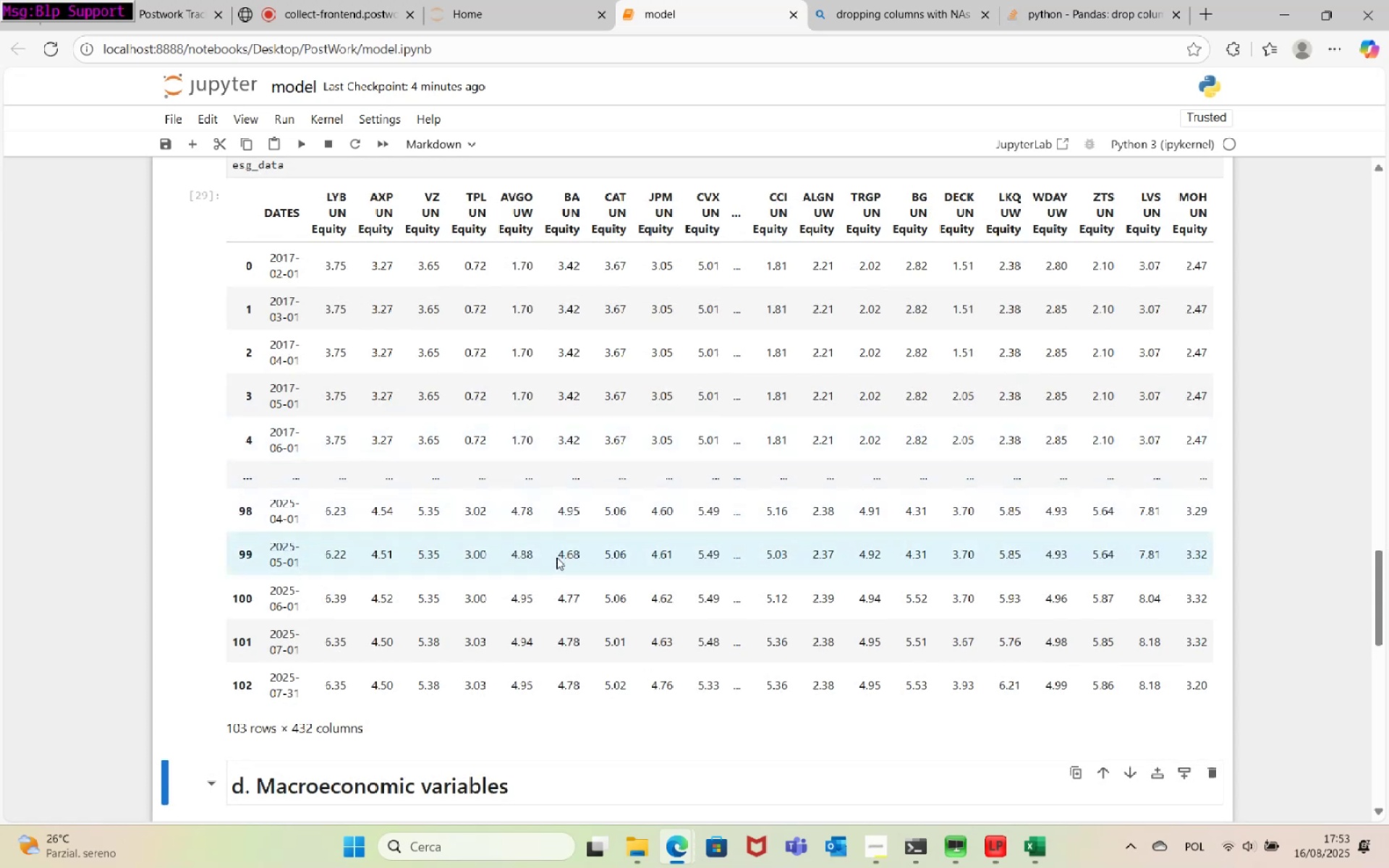 
left_click([564, 528])
 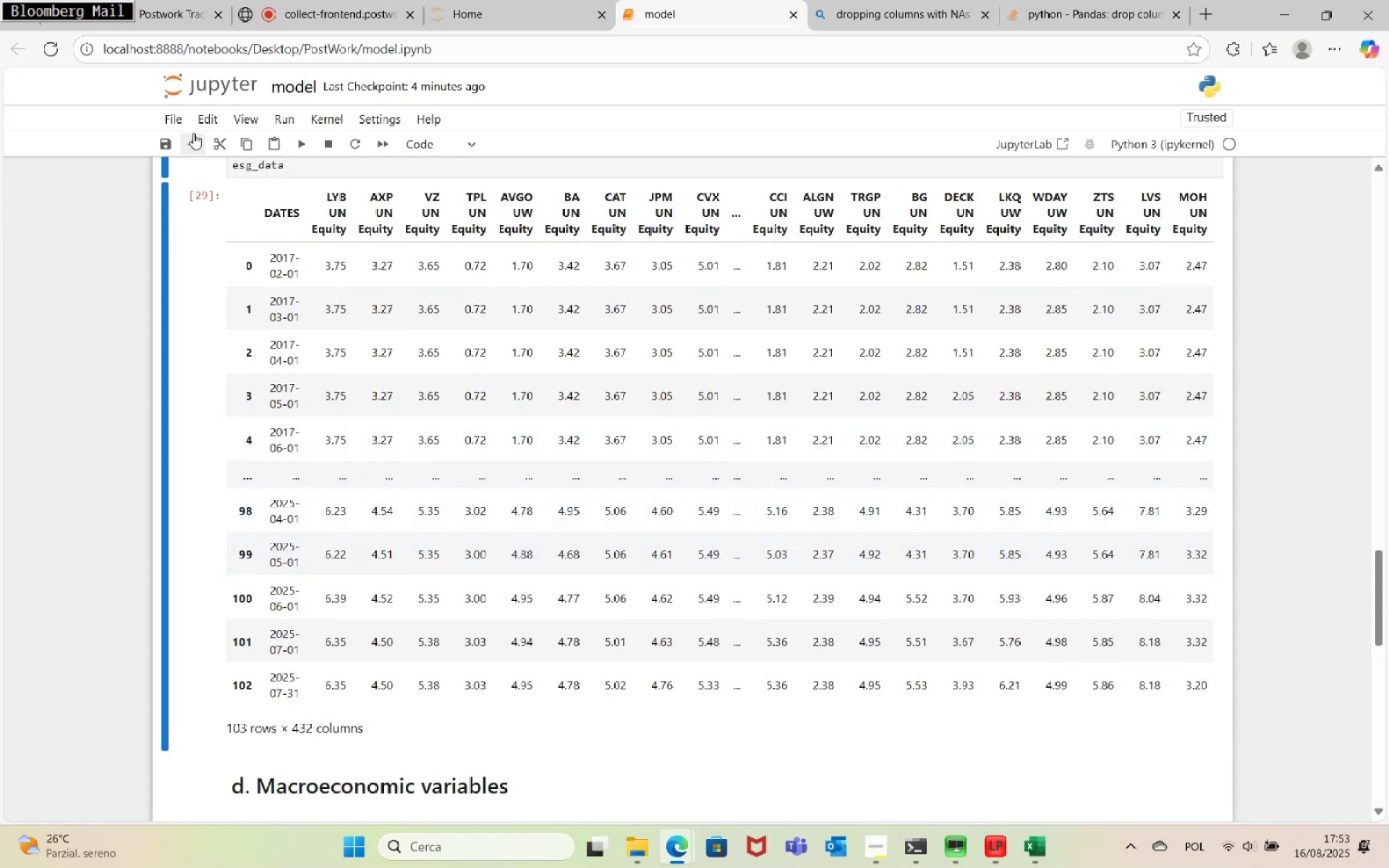 
left_click([199, 138])
 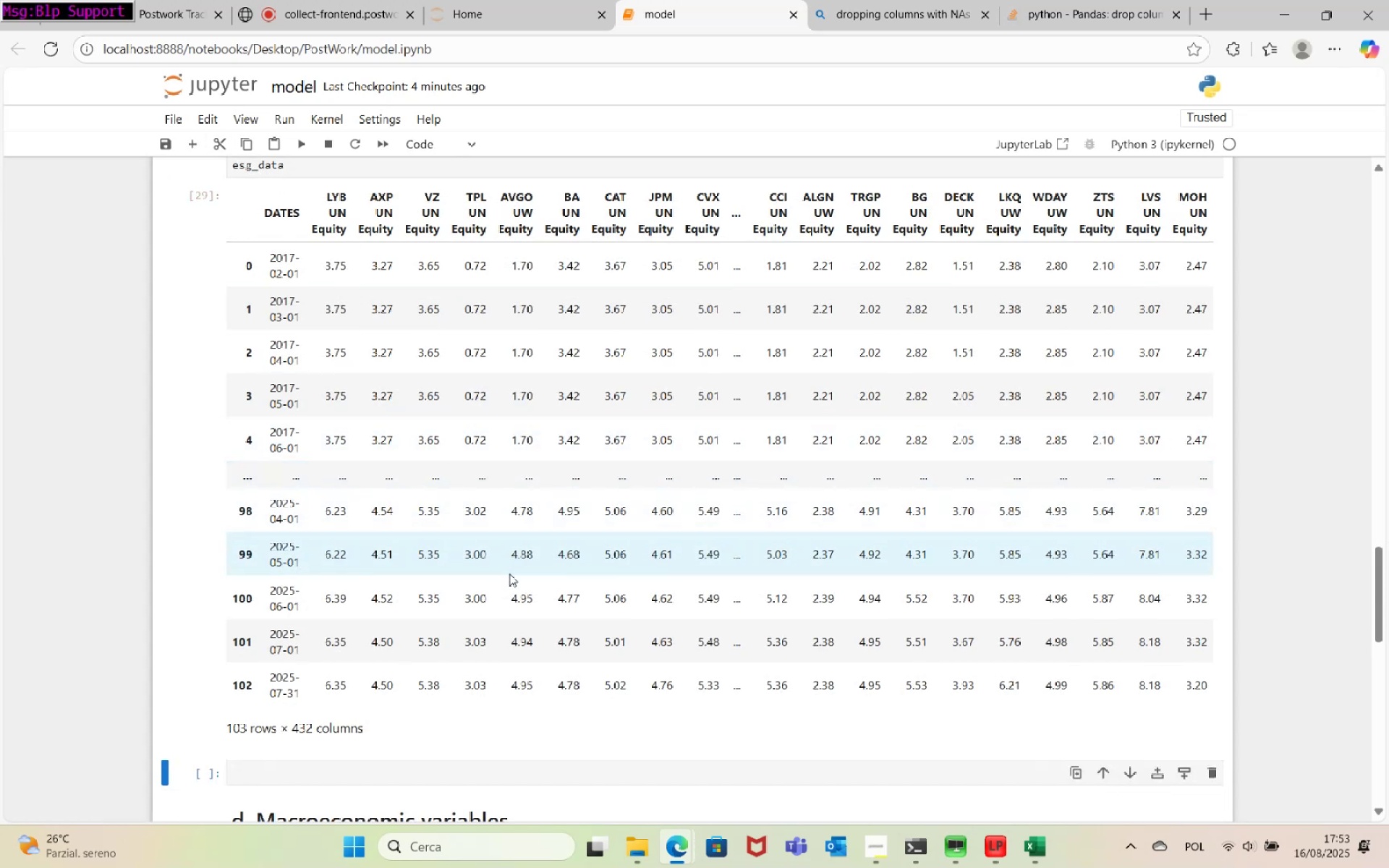 
scroll: coordinate [506, 558], scroll_direction: up, amount: 2.0
 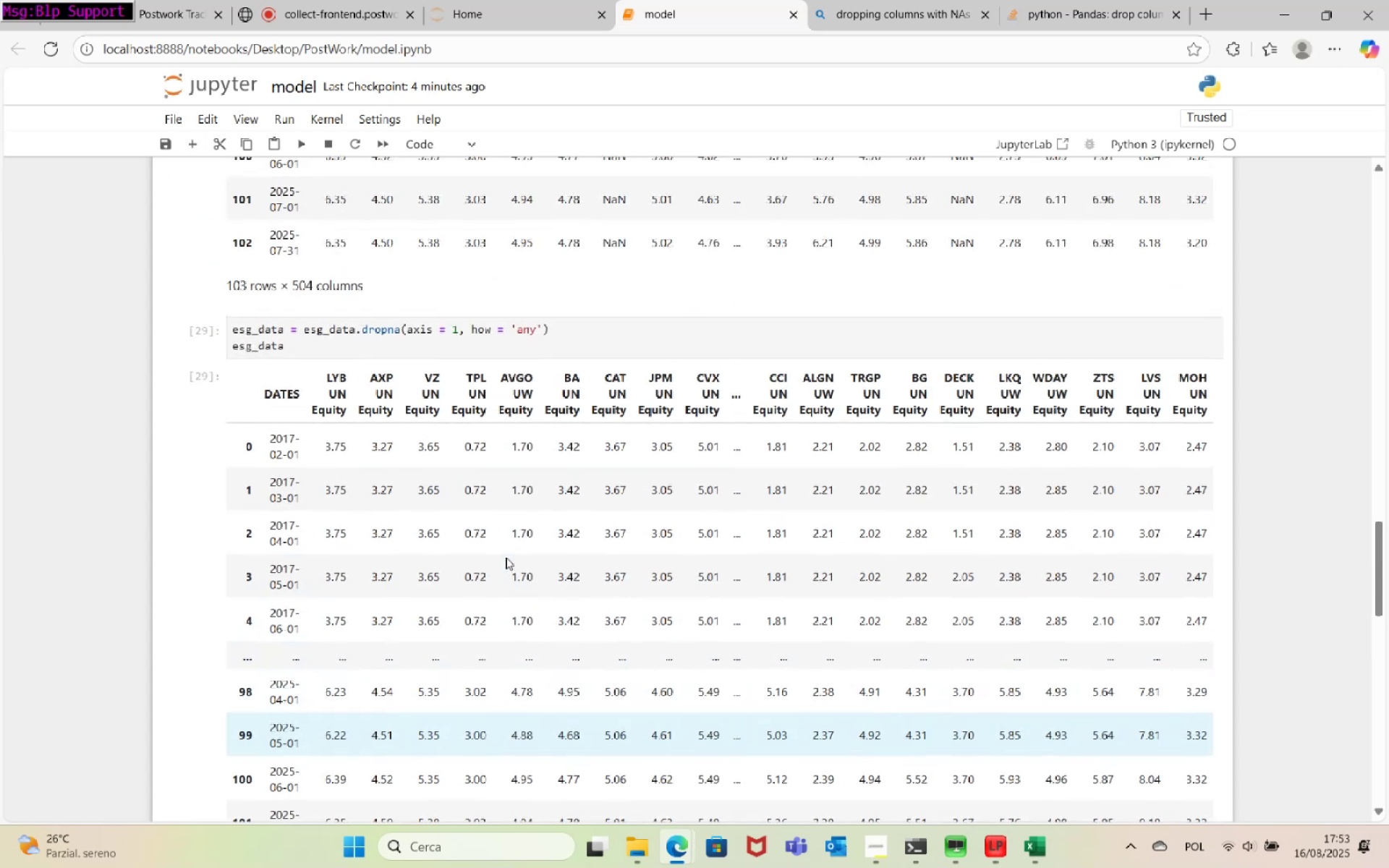 
scroll: coordinate [505, 551], scroll_direction: down, amount: 6.0
 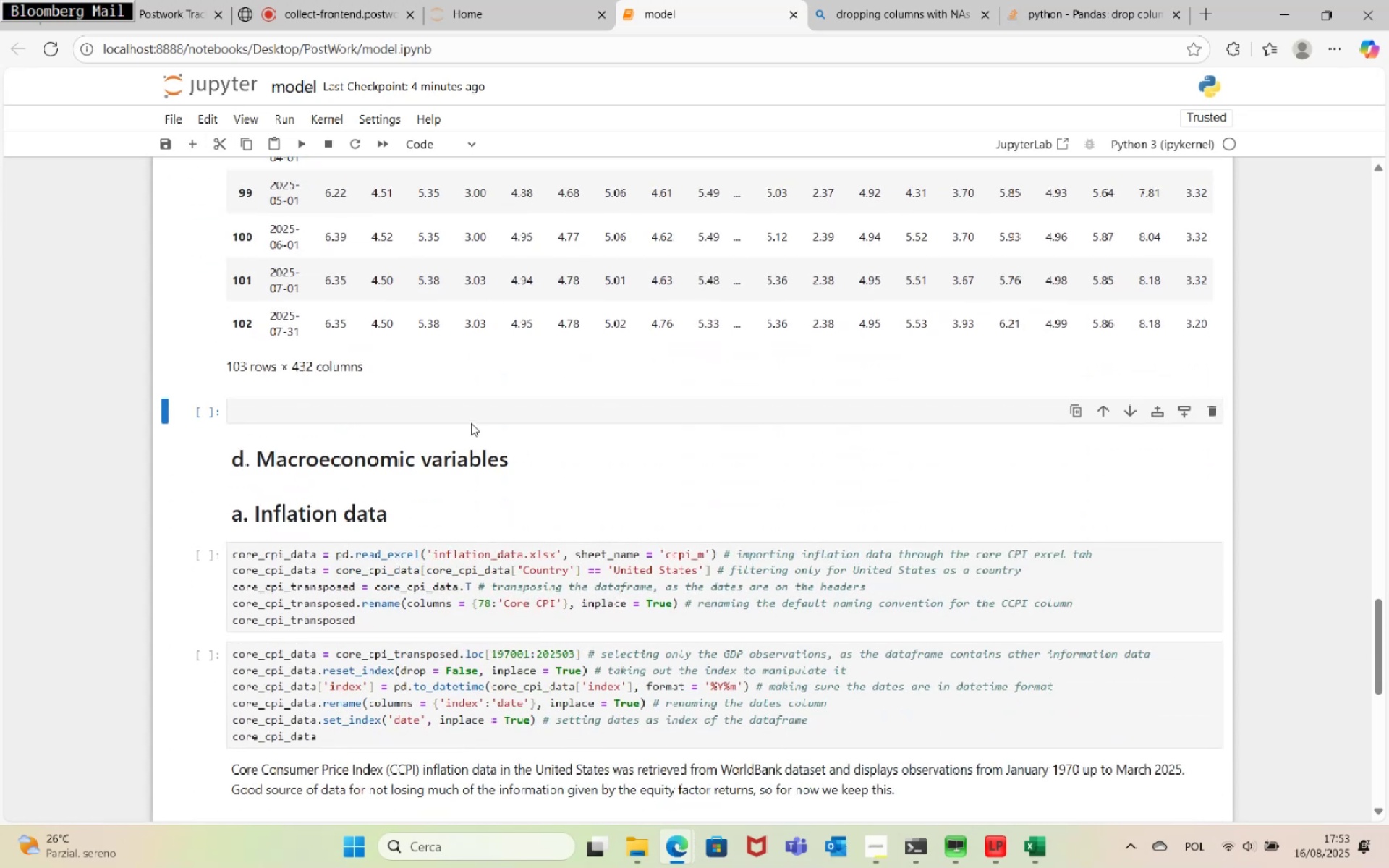 
left_click([471, 411])
 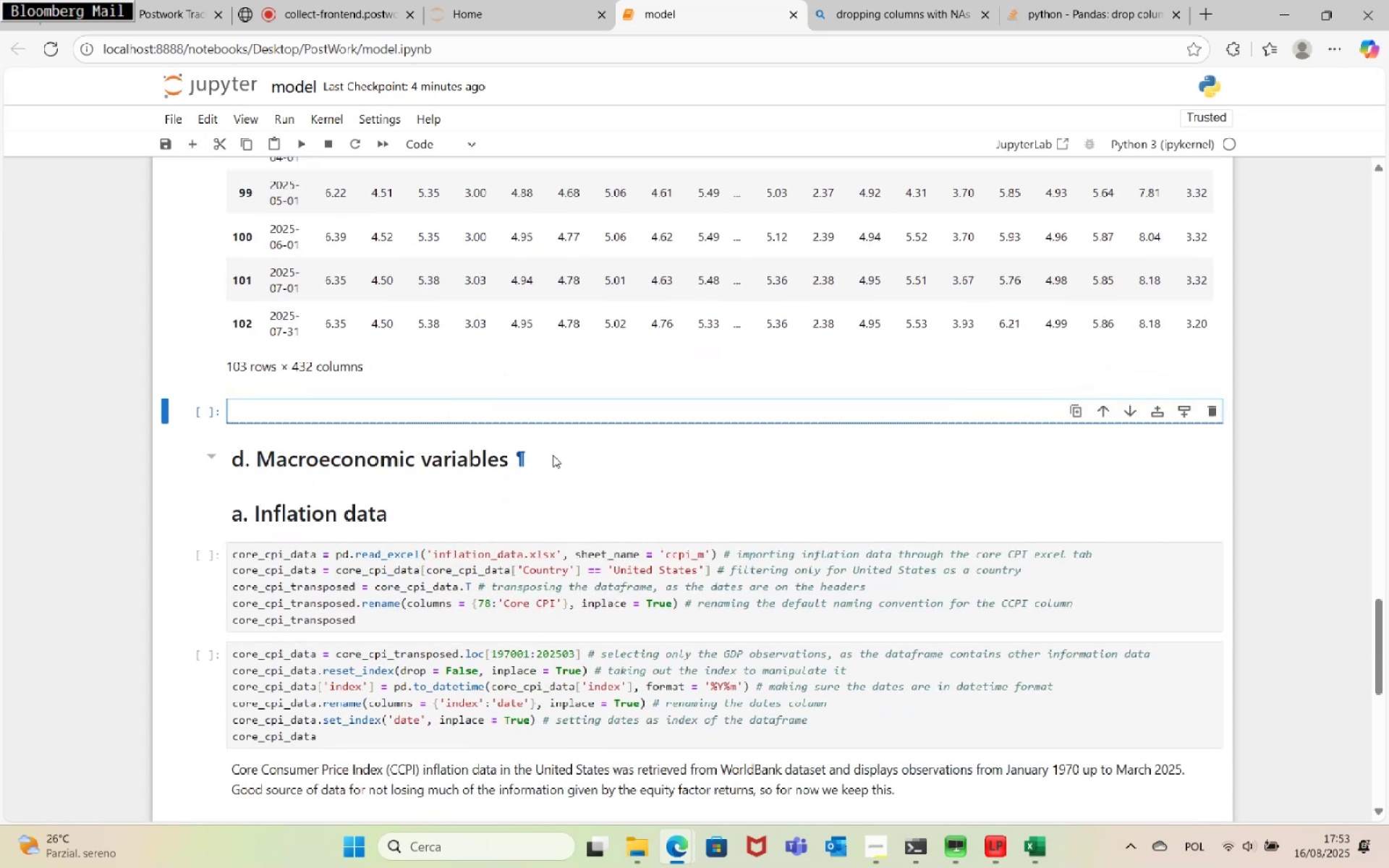 
key(Control+S)
 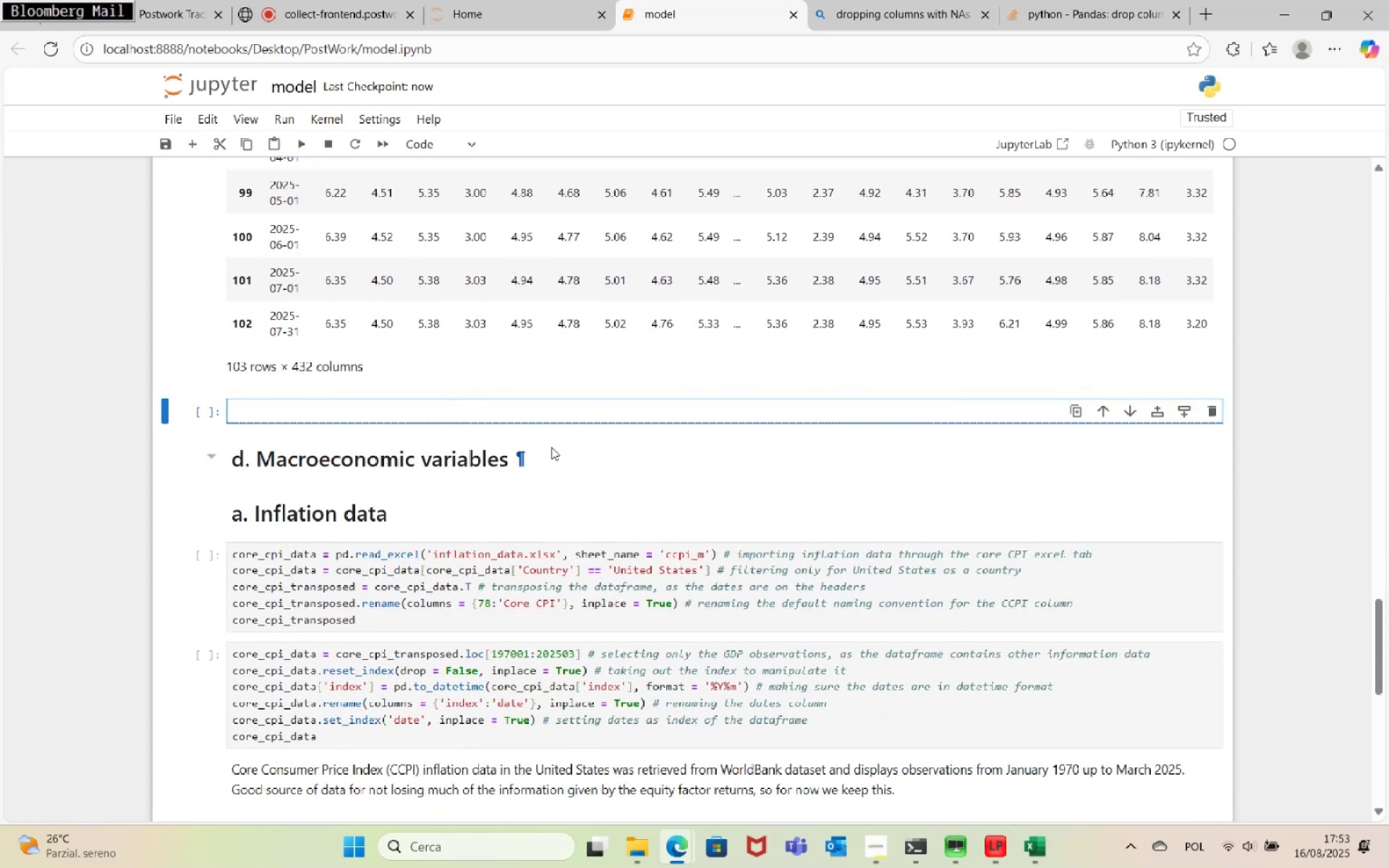 
scroll: coordinate [550, 453], scroll_direction: up, amount: 4.0
 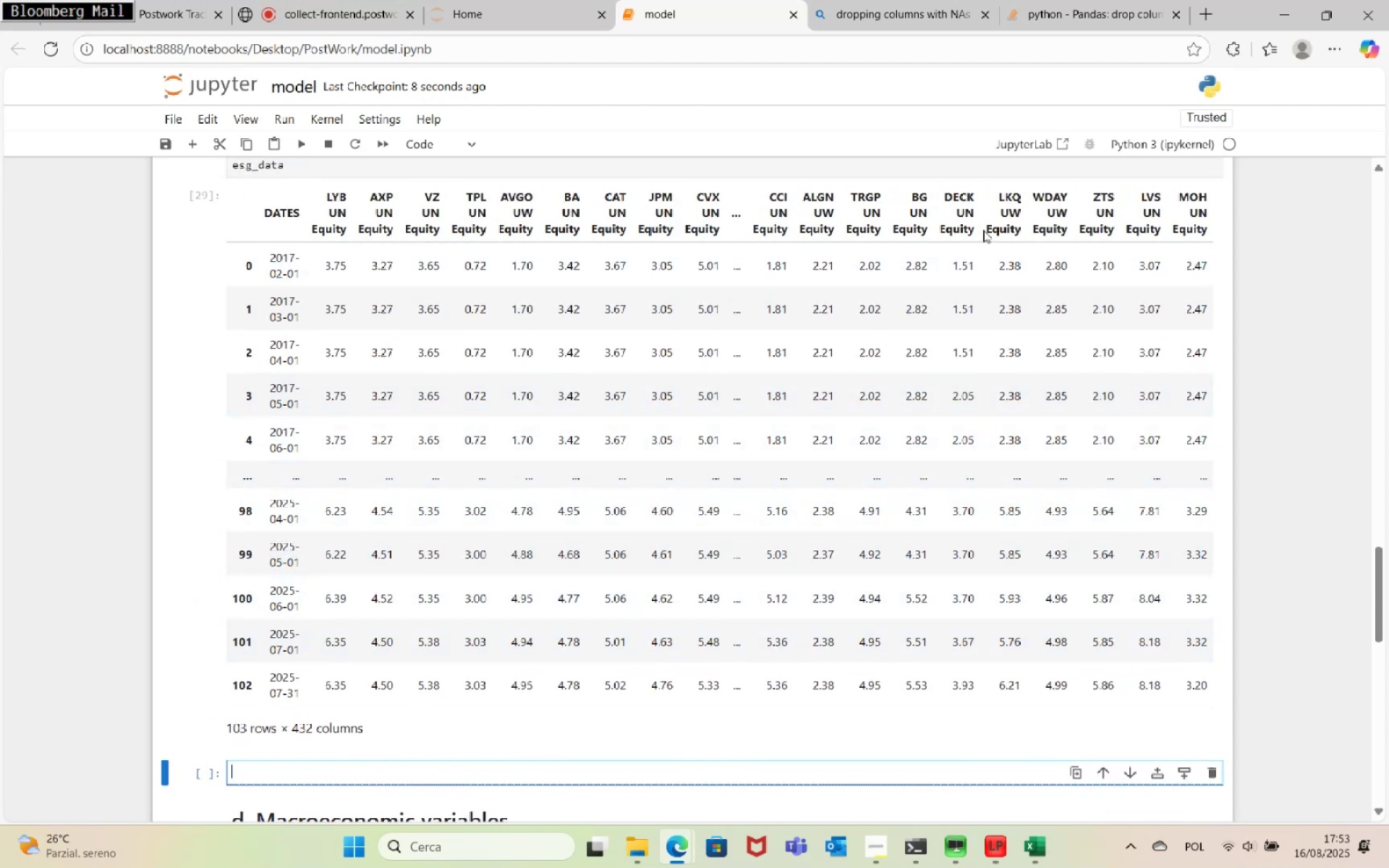 
wait(10.78)
 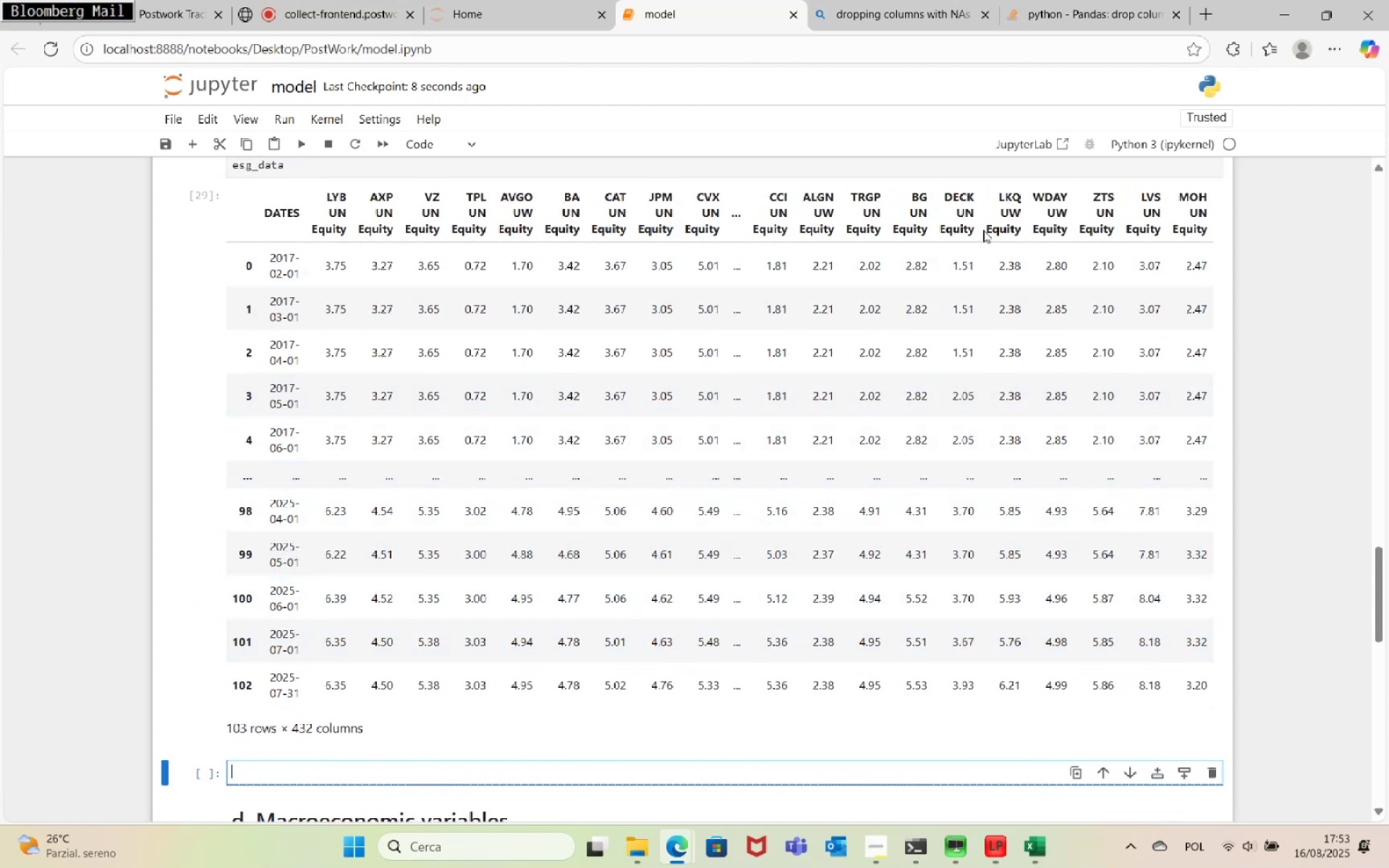 
type(esg_data )
key(Backspace)
key(Backspace)
key(Backspace)
key(Backspace)
key(Backspace)
key(Backspace)
key(Backspace)
key(Backspace)
key(Backspace)
type(x = esg_data.mean())
 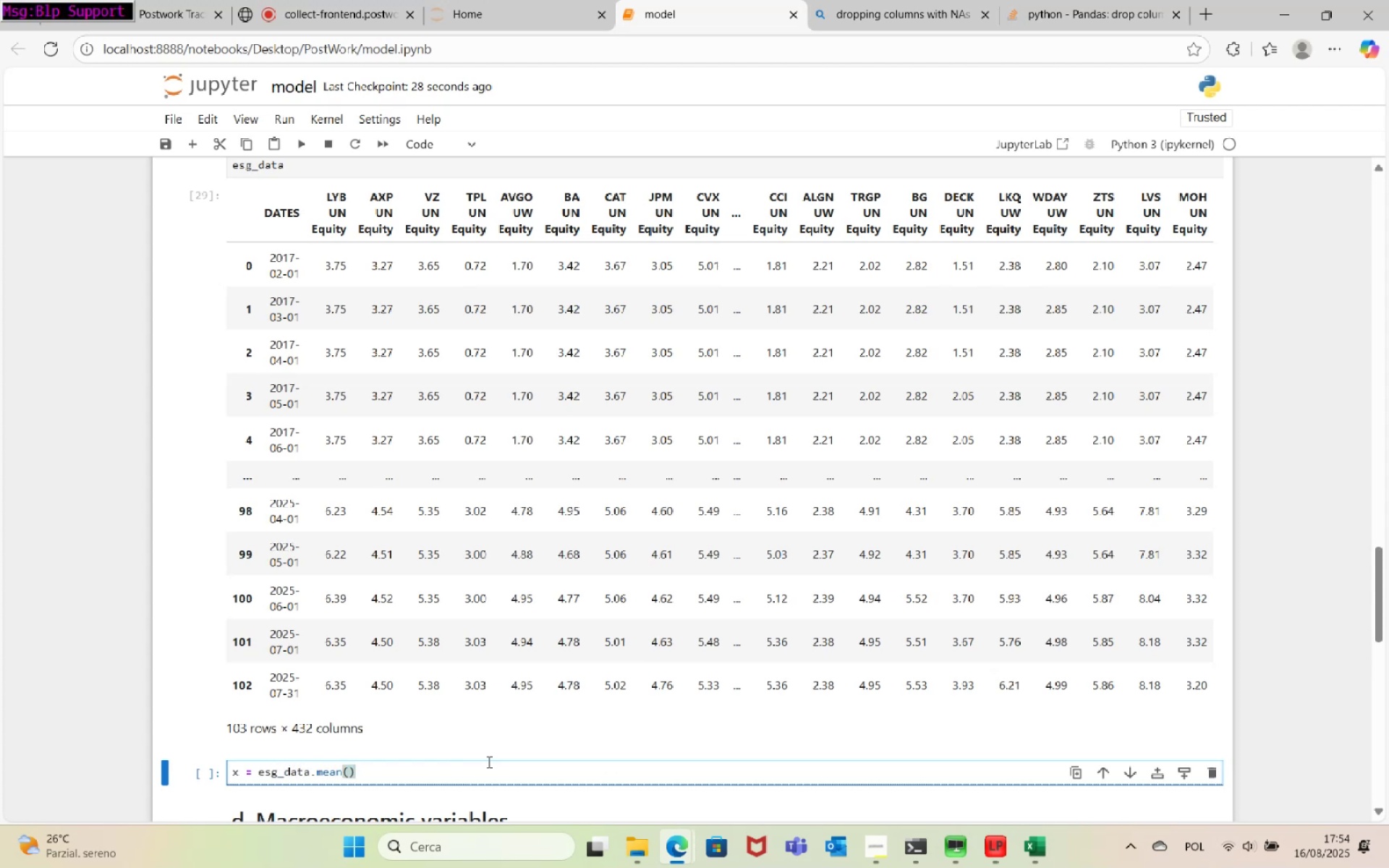 
left_click([1209, 10])
 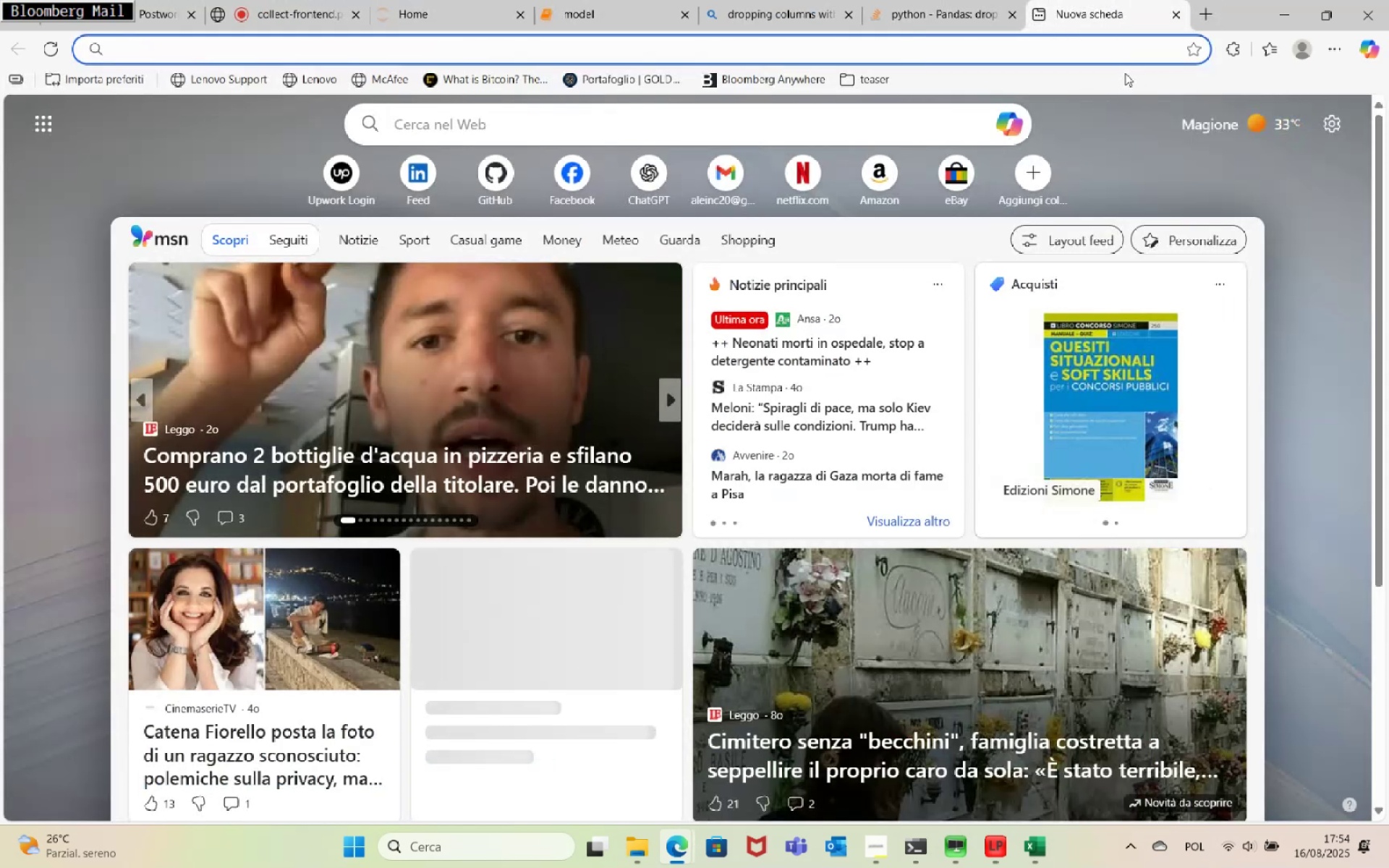 
type(man pandas)
 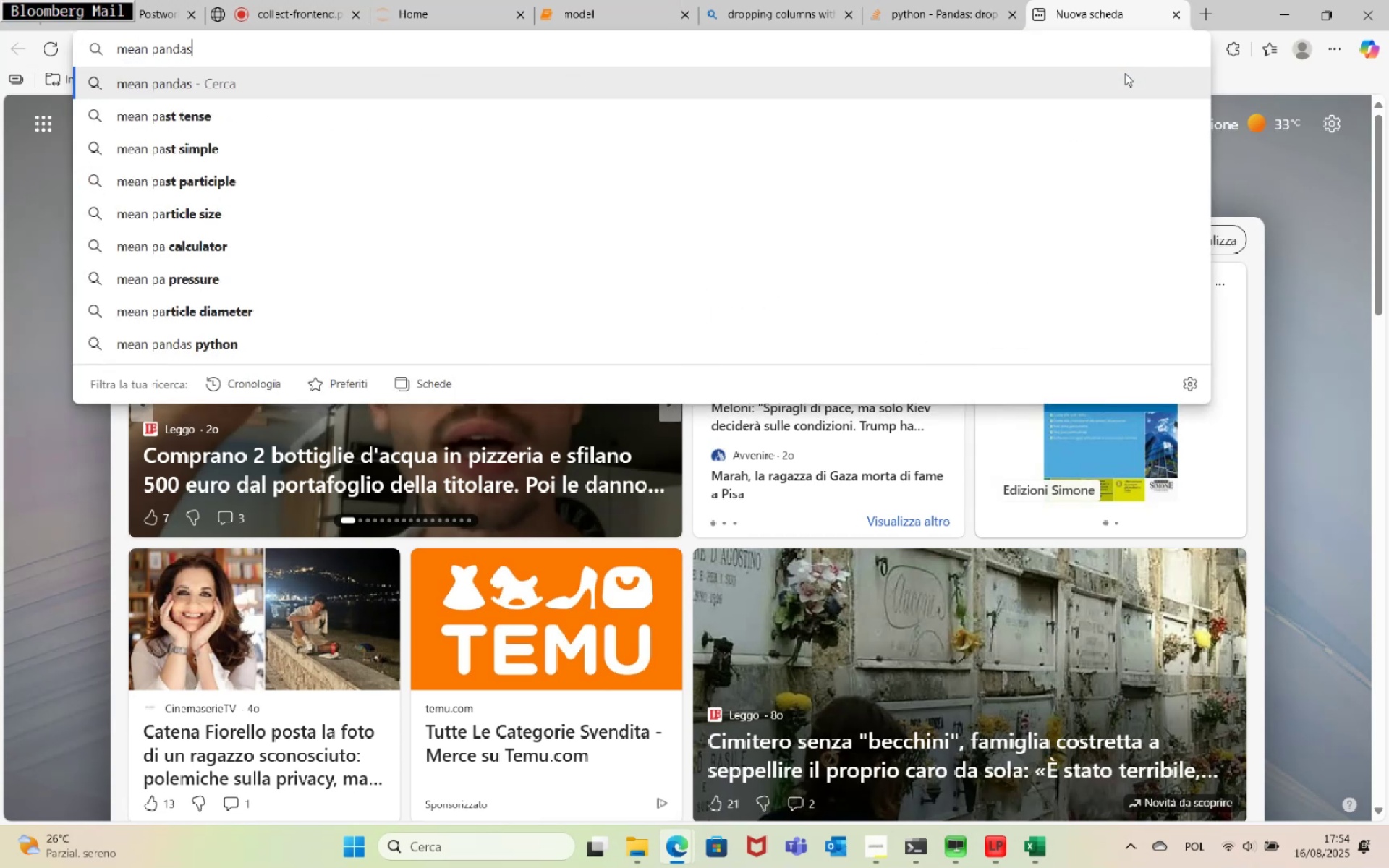 
key(Enter)
 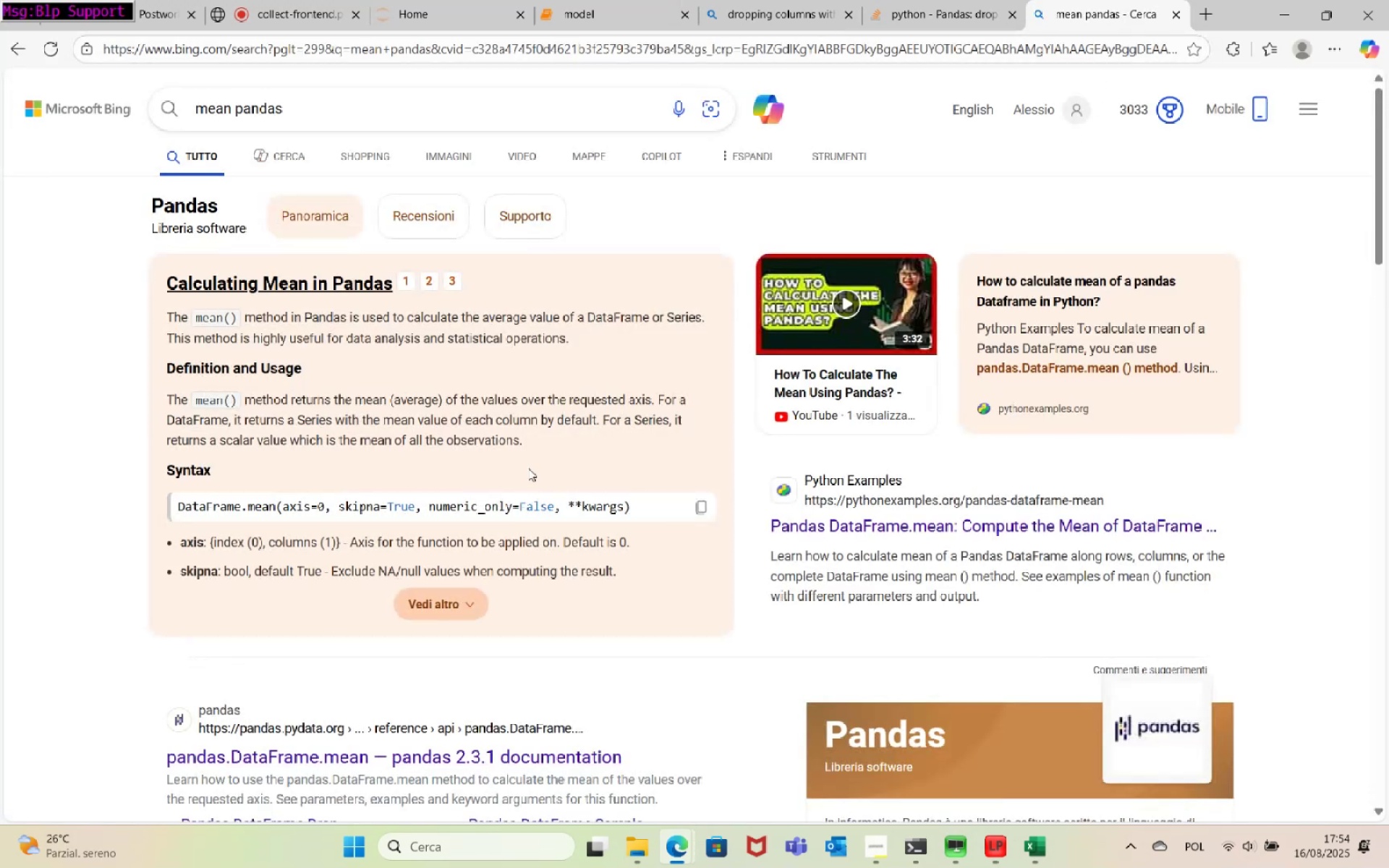 
scroll: coordinate [352, 501], scroll_direction: down, amount: 3.0
 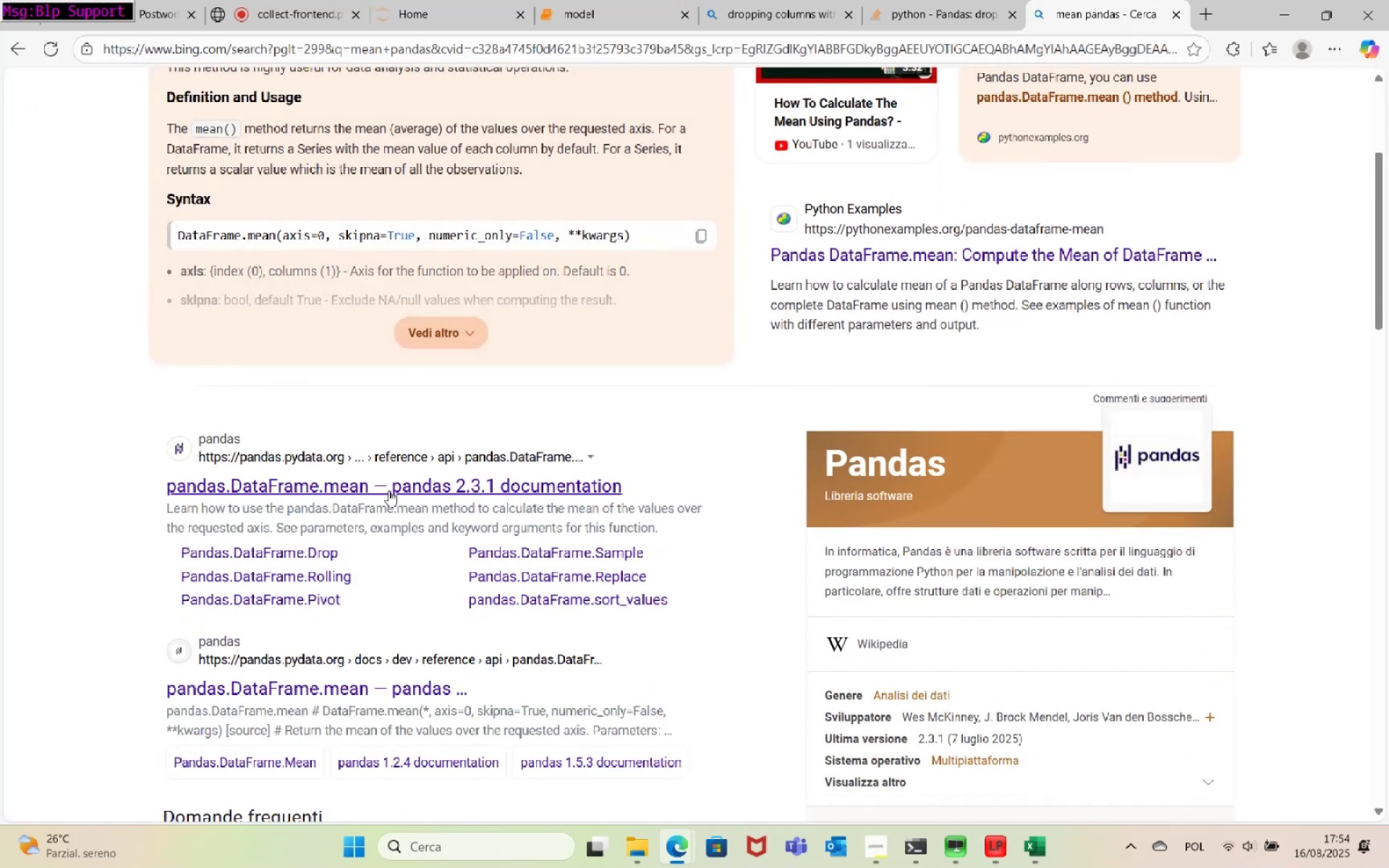 
left_click([394, 490])
 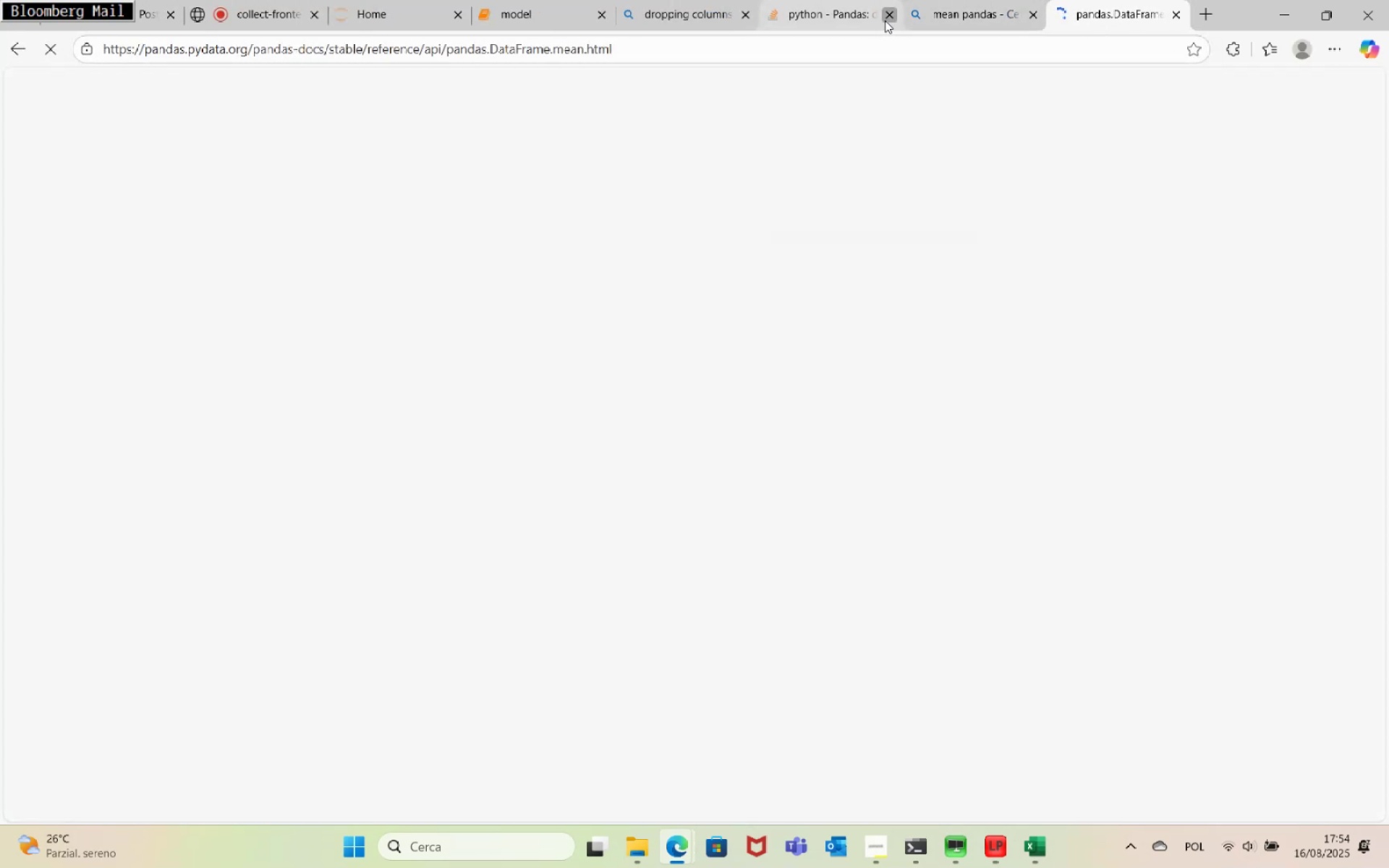 
left_click([744, 17])
 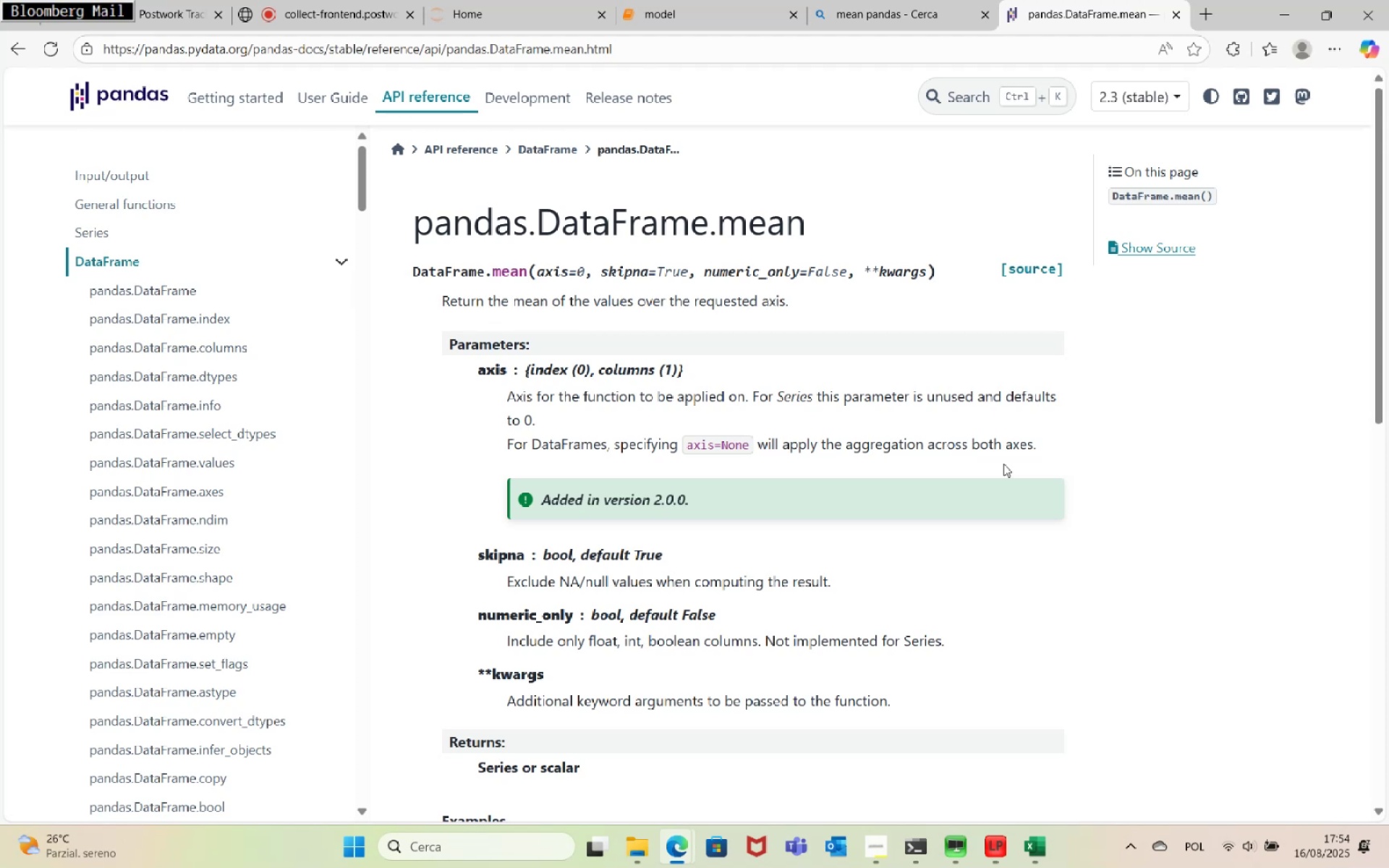 
wait(33.24)
 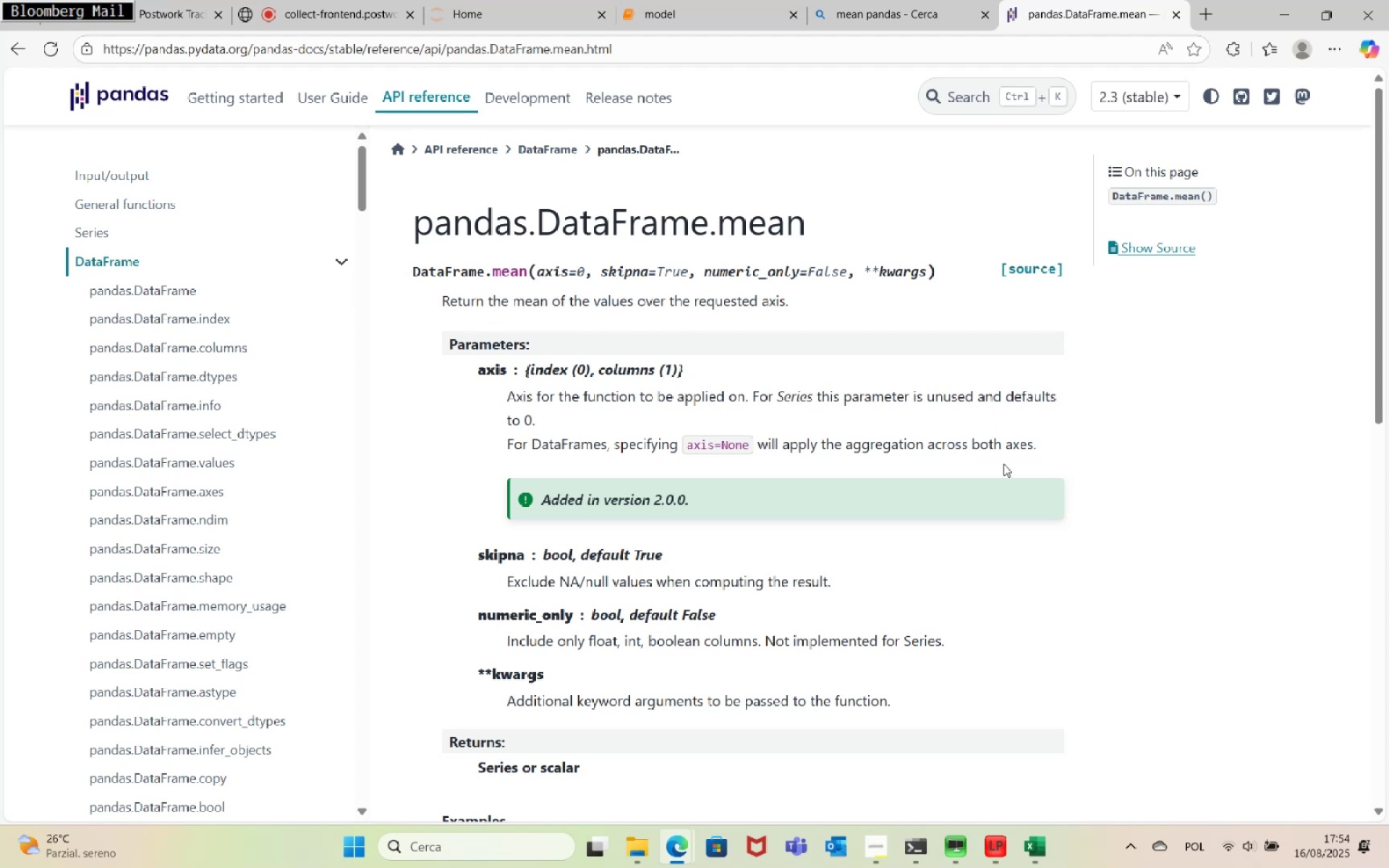 
scroll: coordinate [785, 409], scroll_direction: down, amount: 4.0
 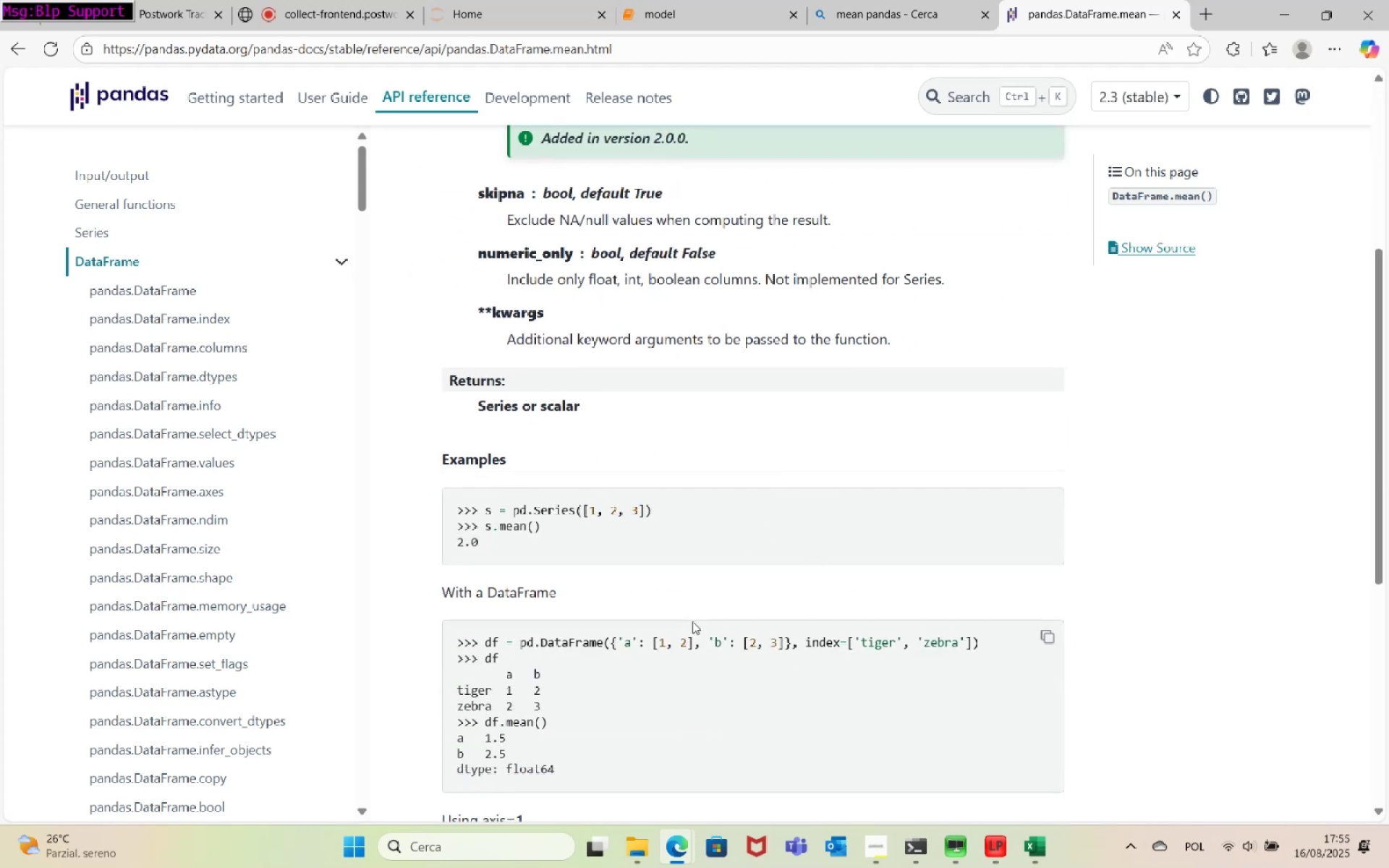 
wait(13.86)
 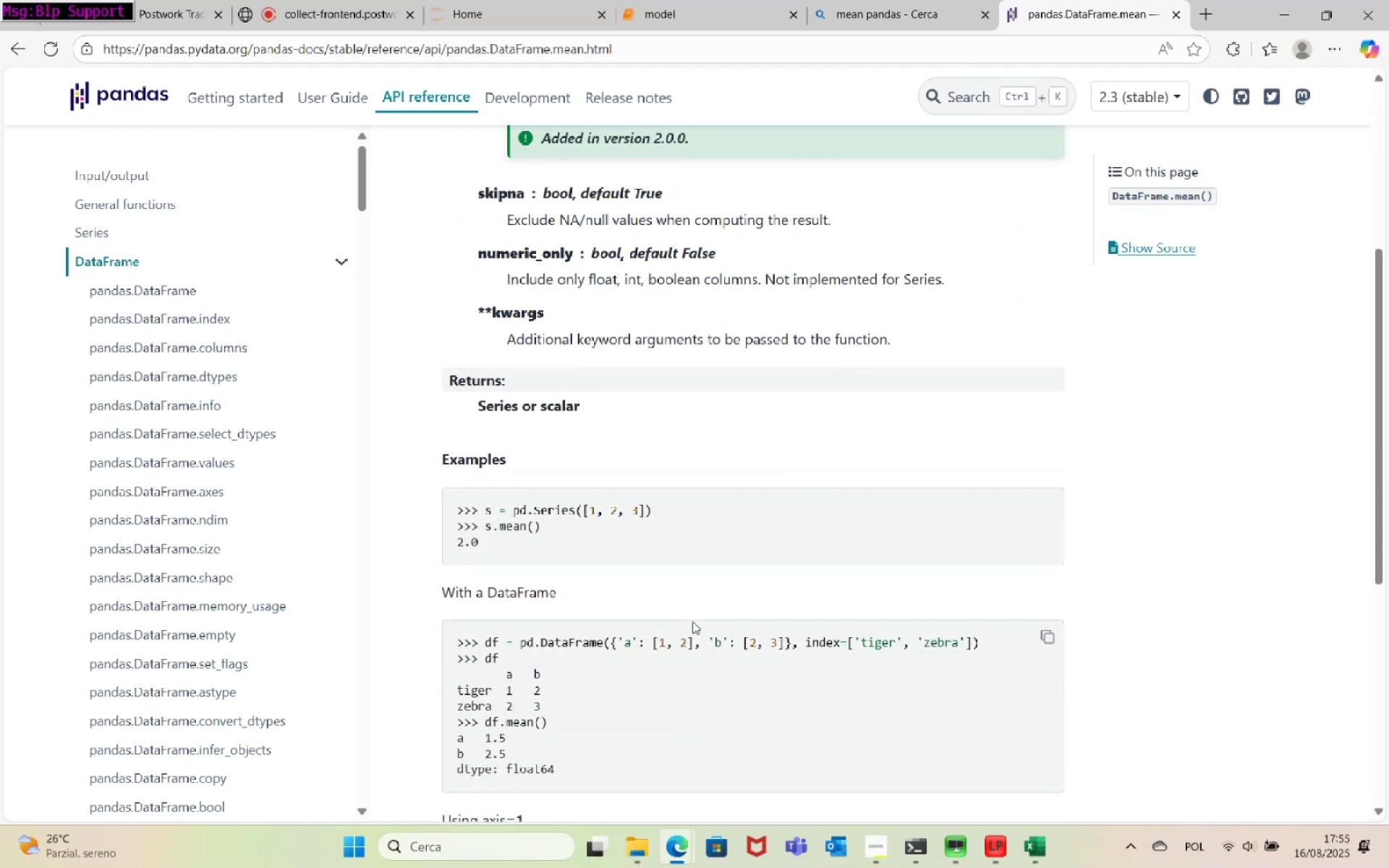 
scroll: coordinate [778, 473], scroll_direction: down, amount: 5.0
 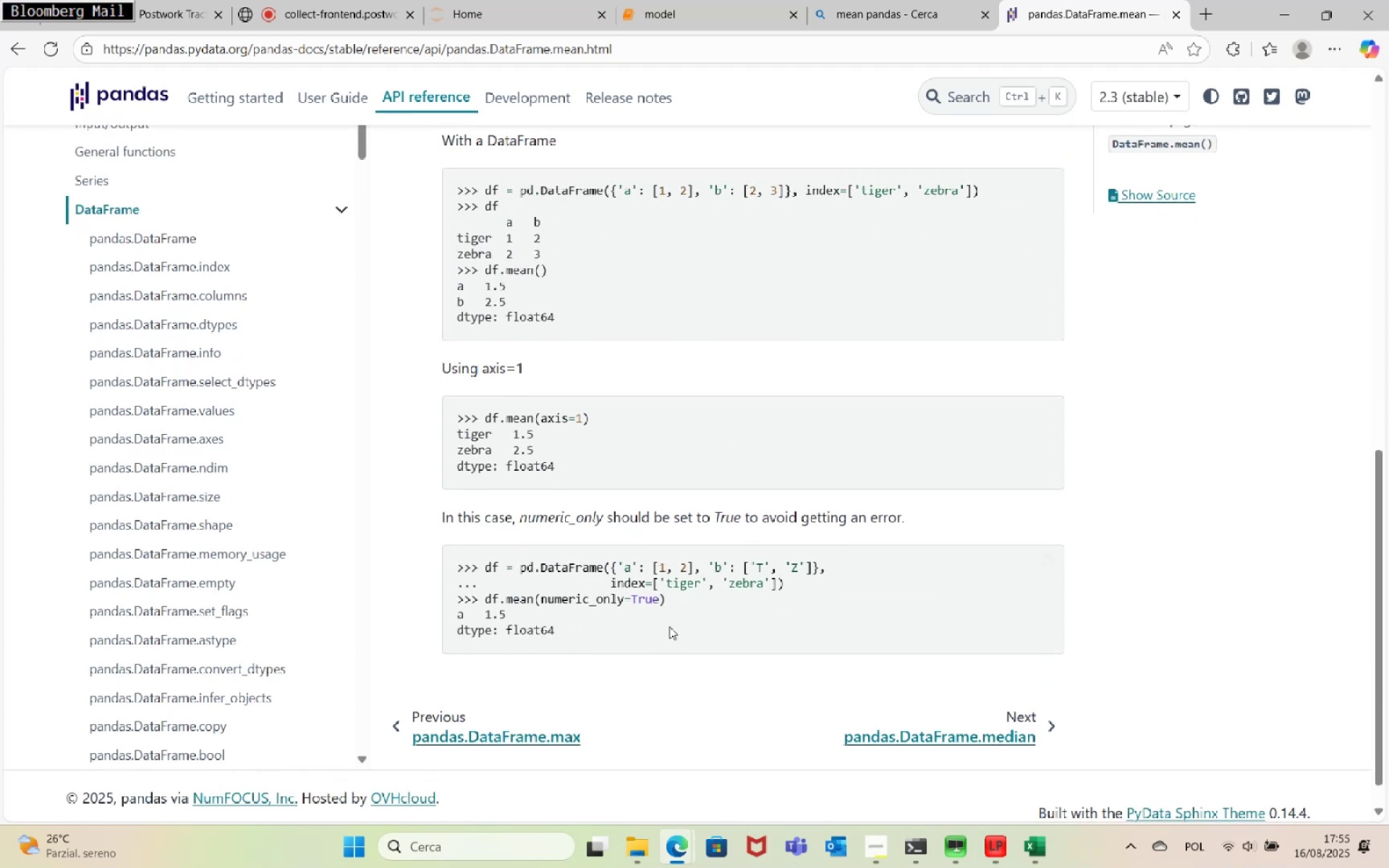 
scroll: coordinate [675, 607], scroll_direction: up, amount: 5.0
 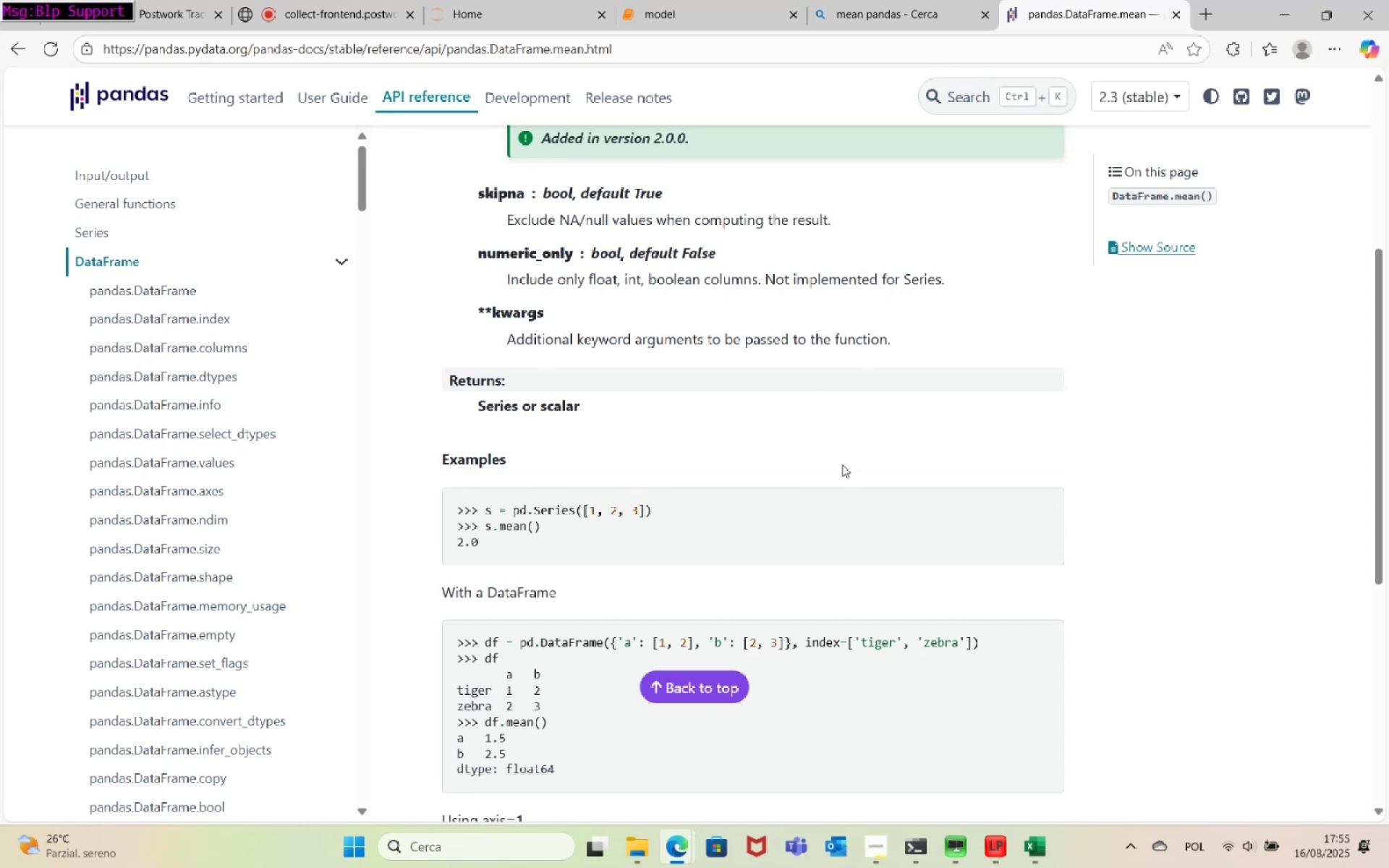 
wait(36.41)
 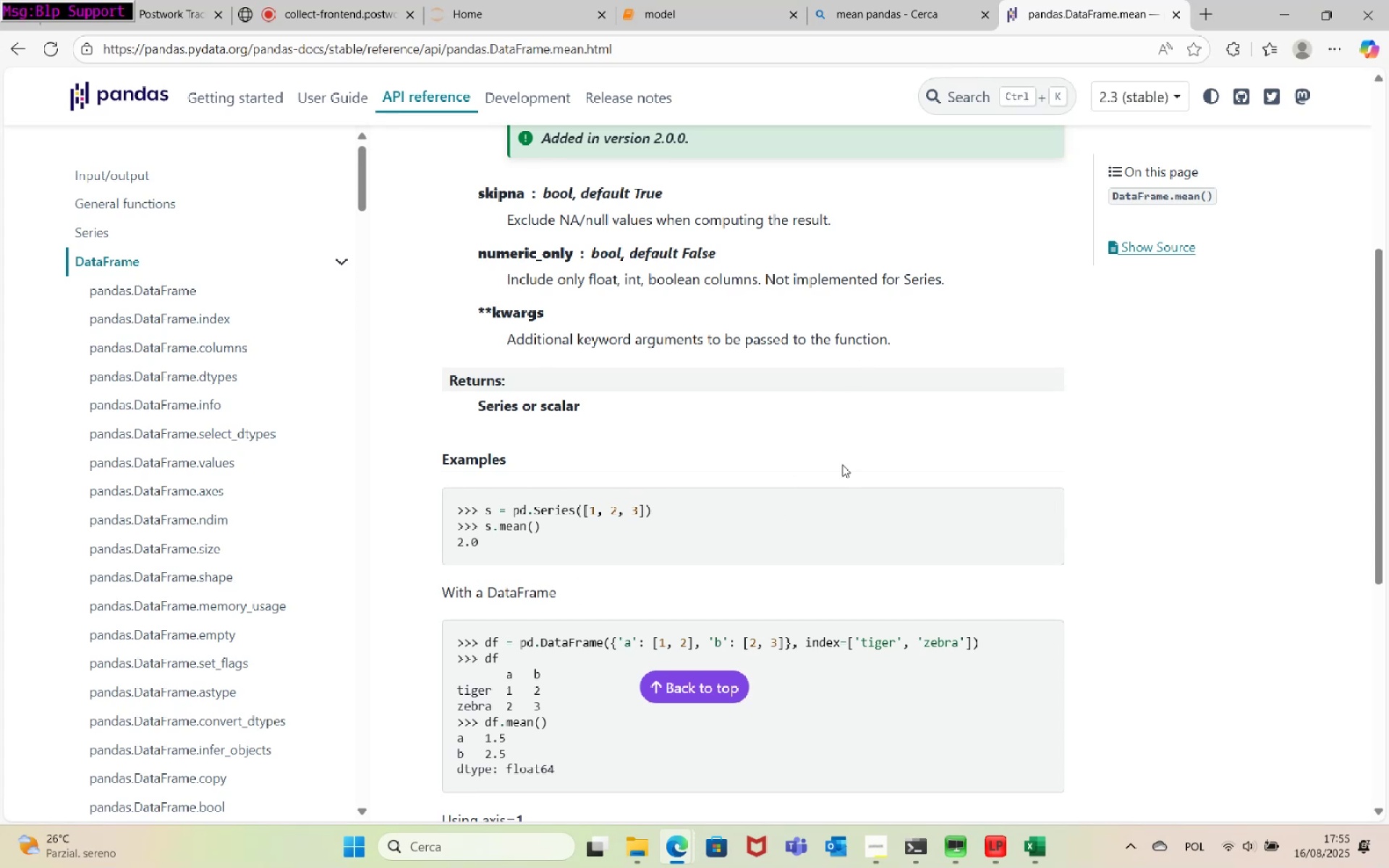 
left_click([635, 0])
 